 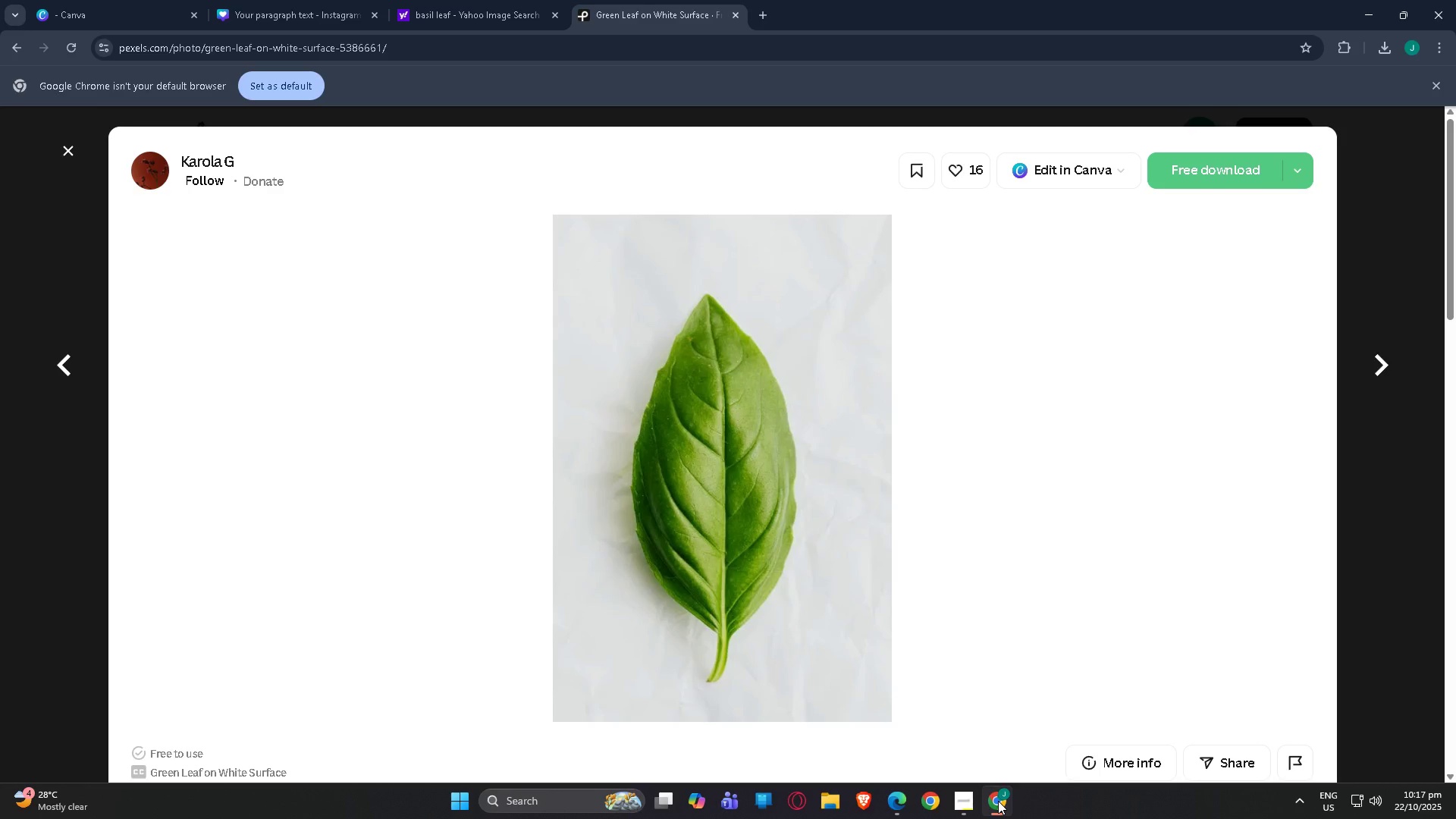 
left_click([736, 18])
 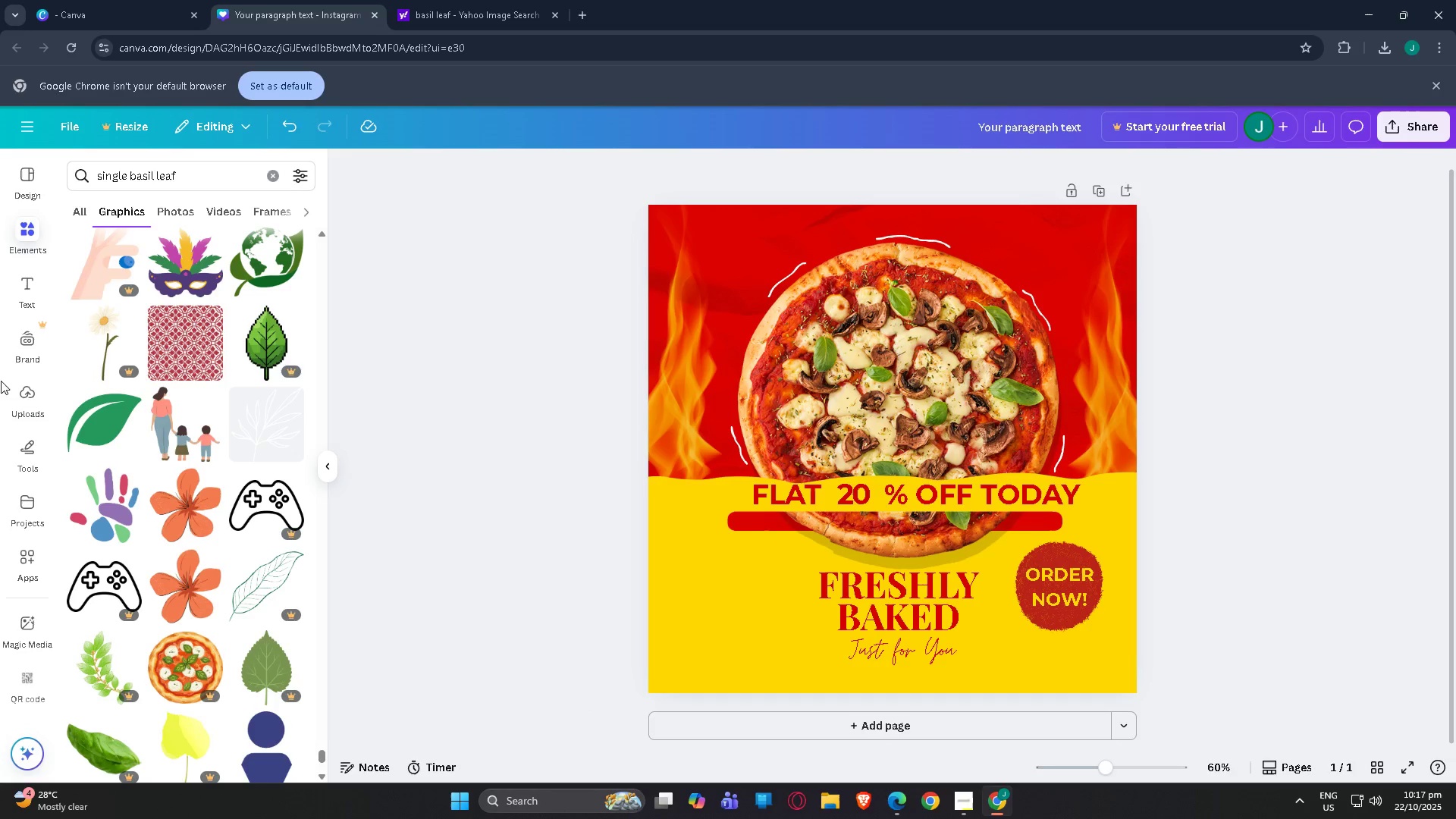 
left_click([37, 392])
 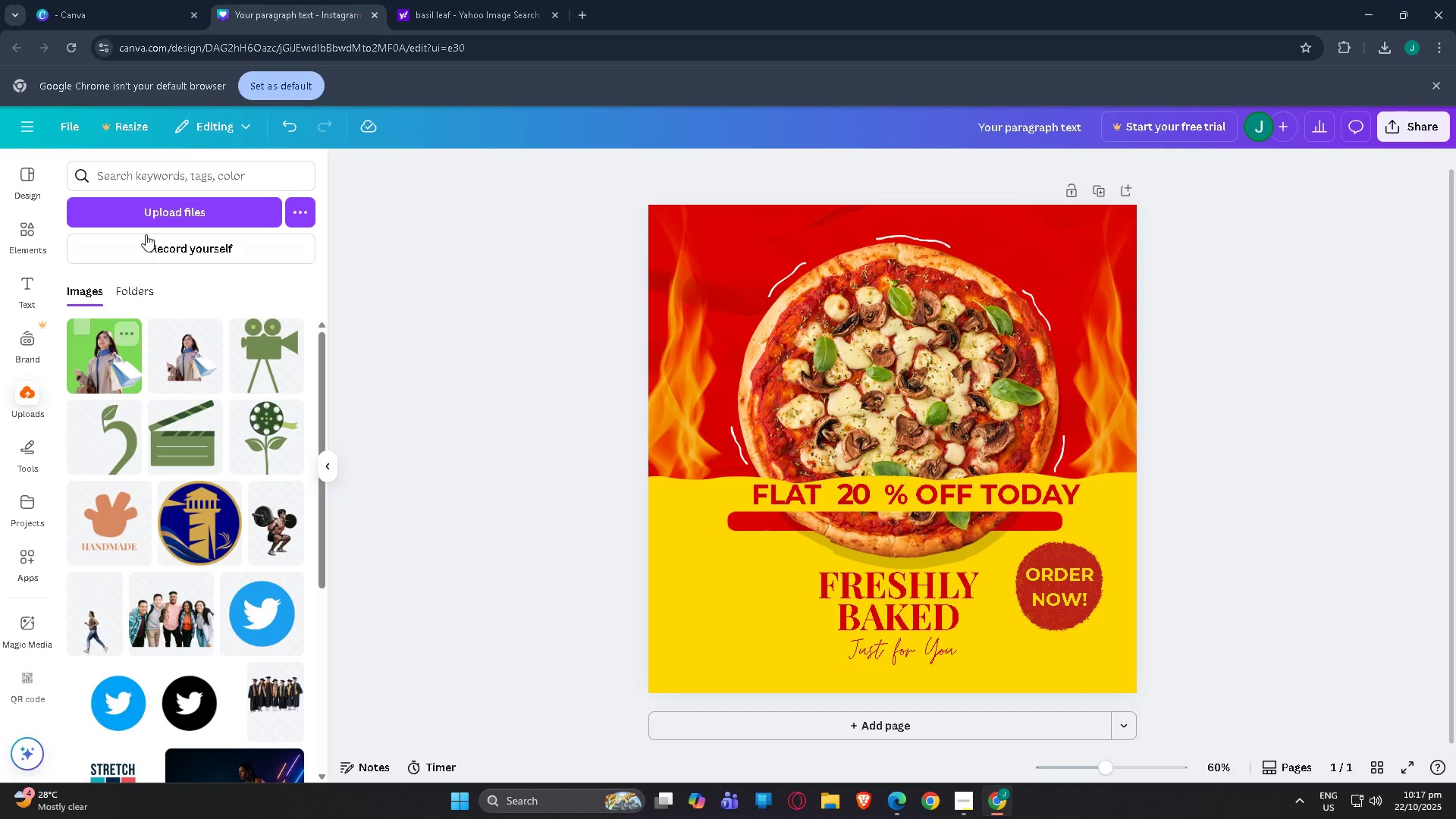 
left_click([155, 218])
 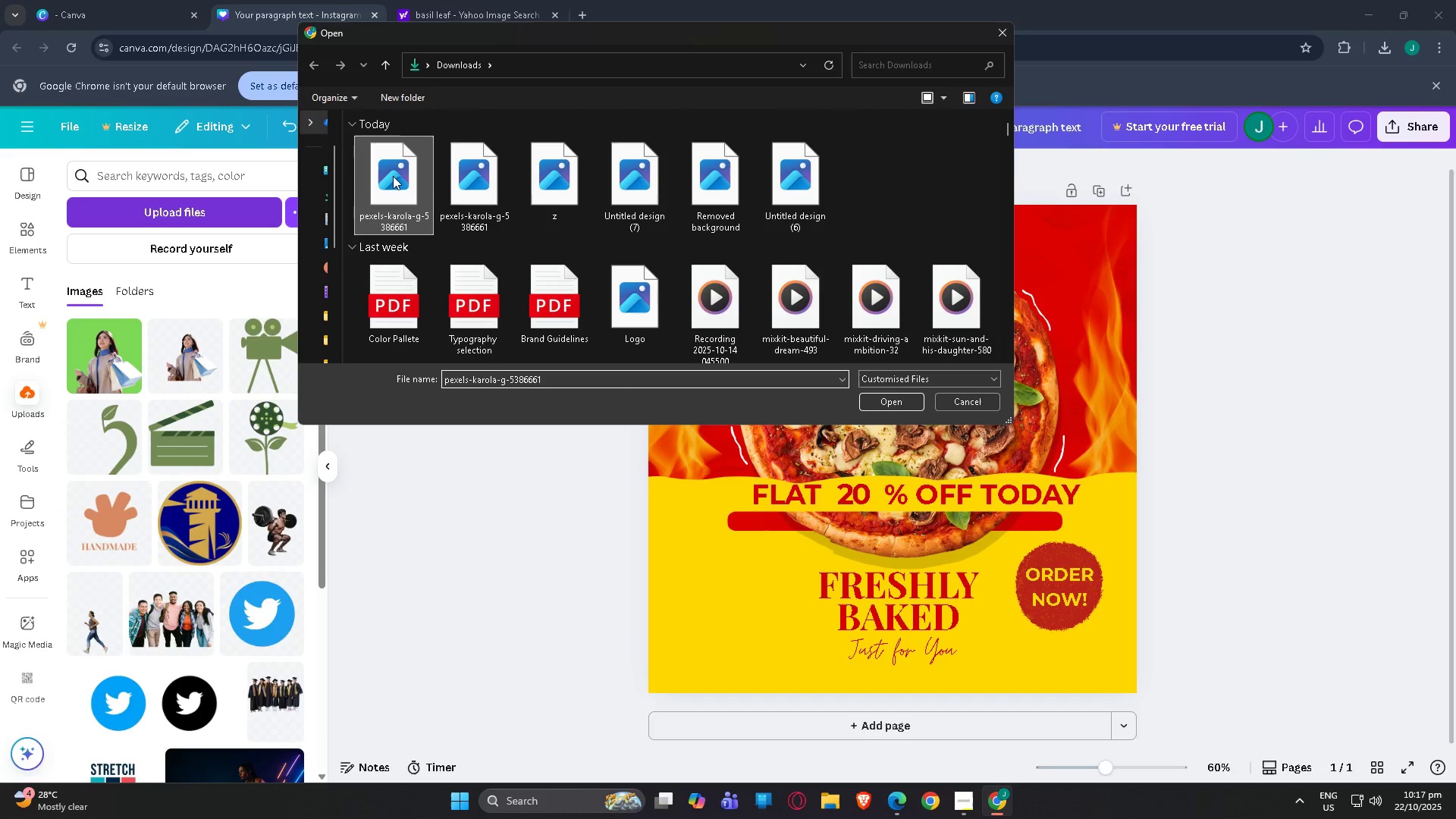 
double_click([393, 176])
 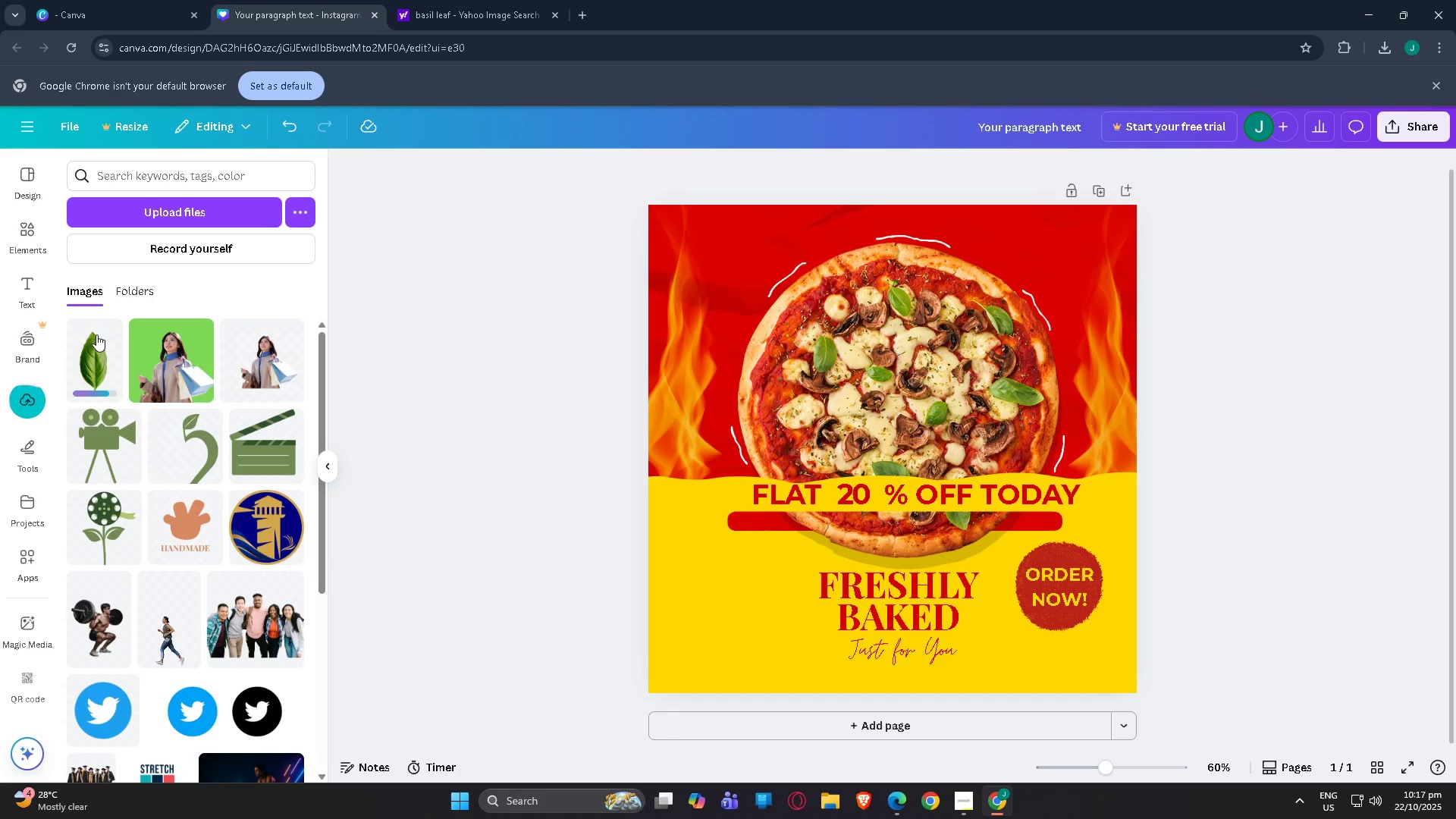 
wait(9.68)
 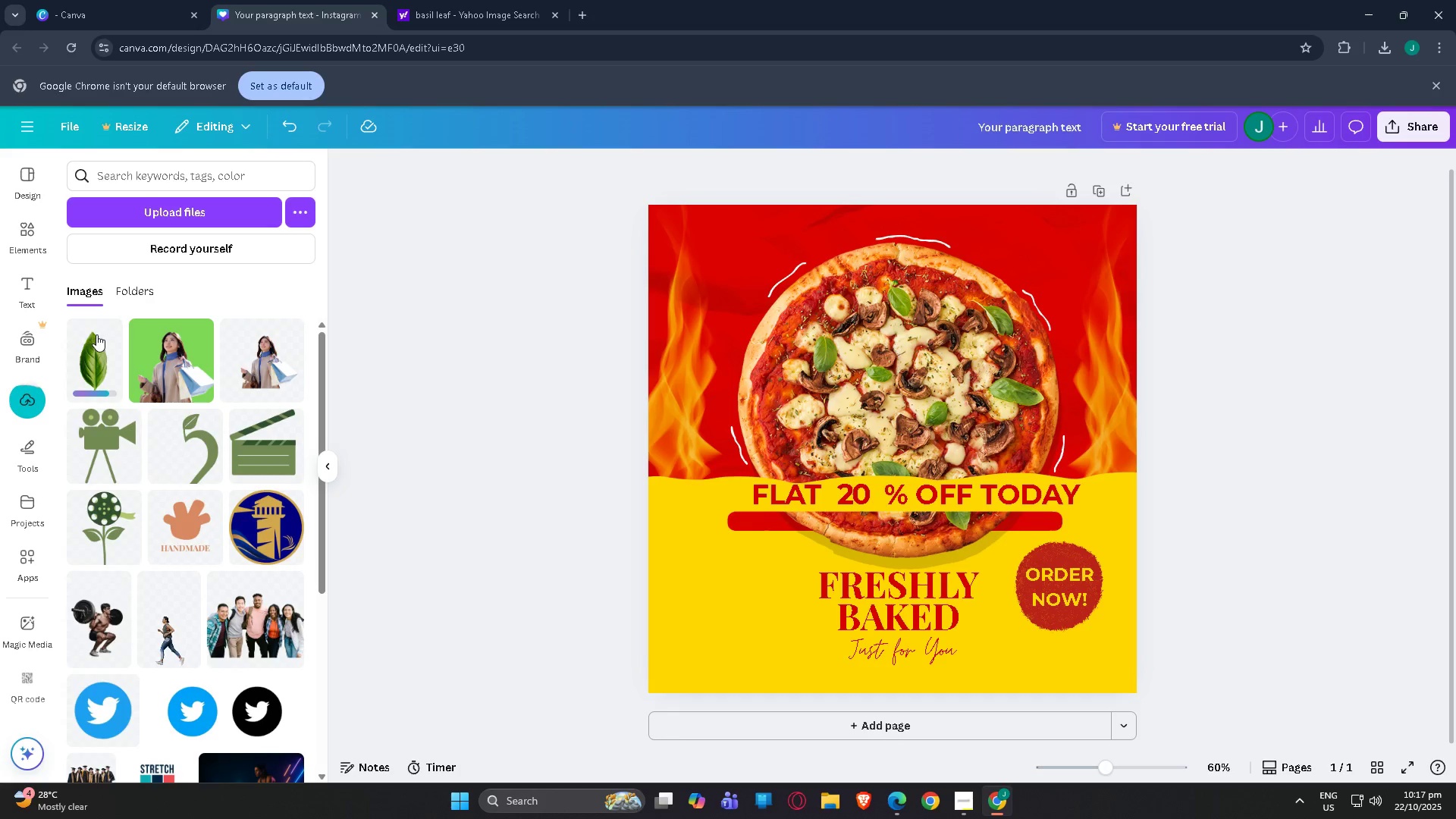 
left_click([99, 359])
 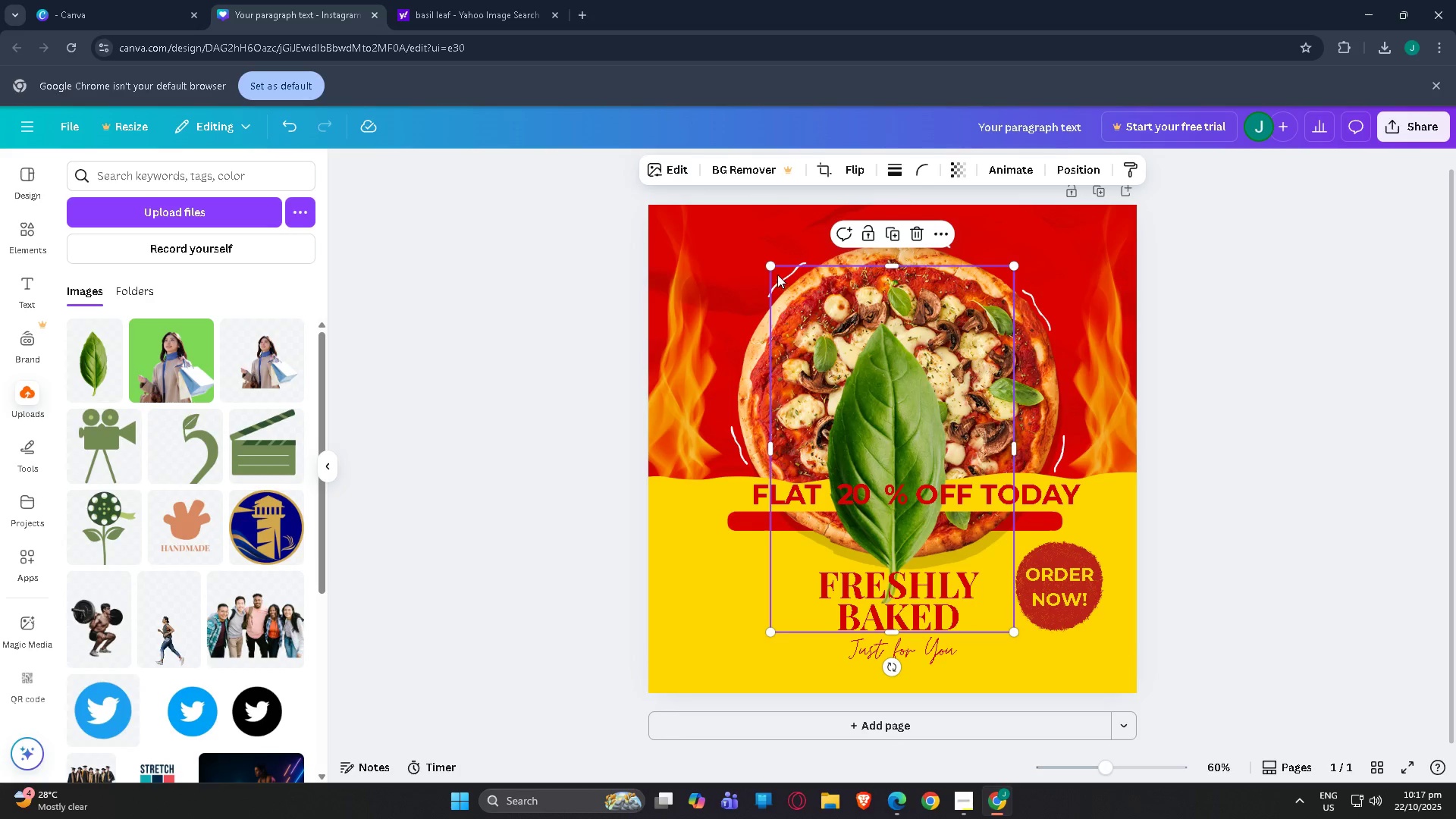 
left_click_drag(start_coordinate=[770, 262], to_coordinate=[891, 400])
 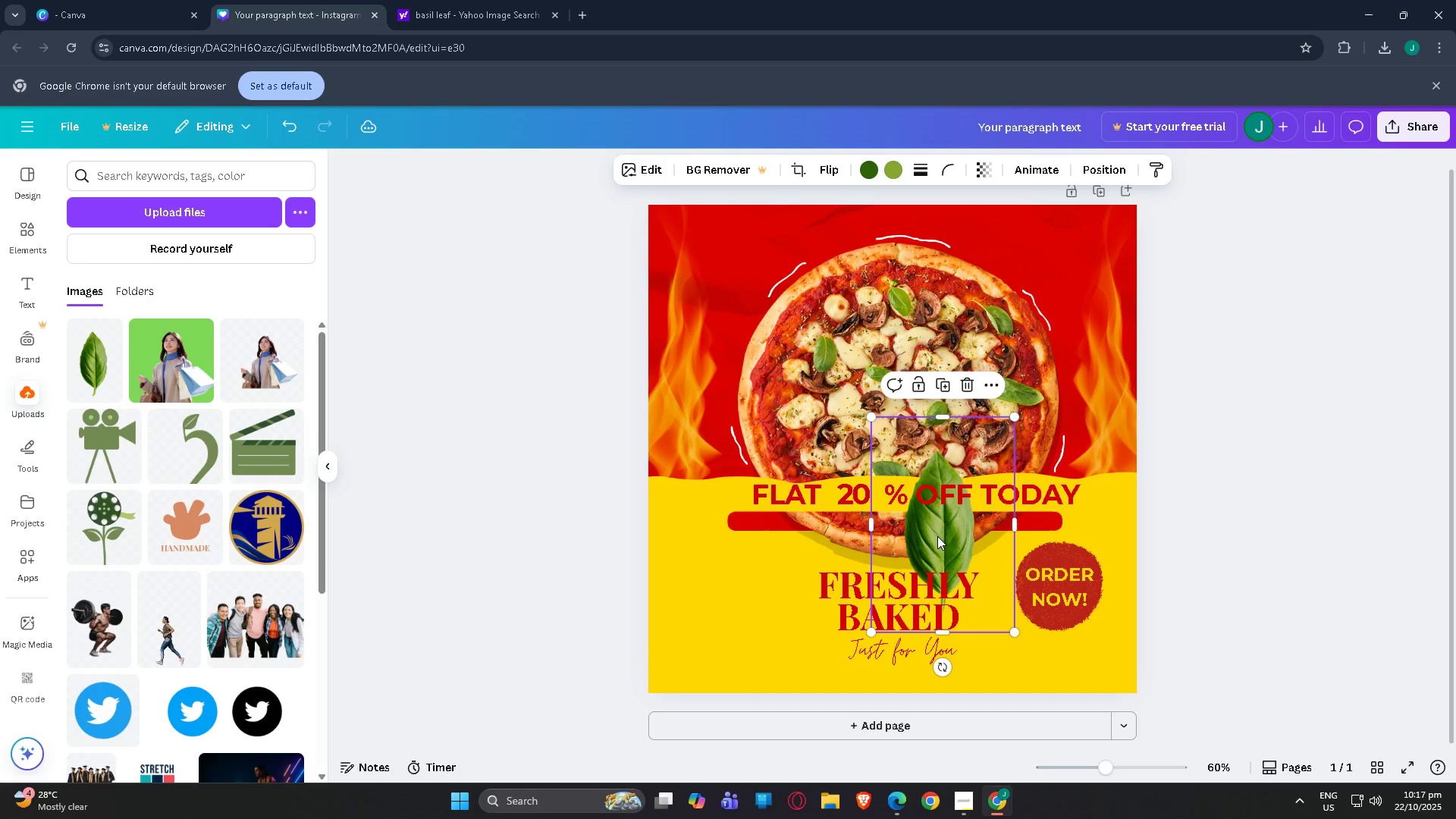 
left_click_drag(start_coordinate=[937, 536], to_coordinate=[739, 235])
 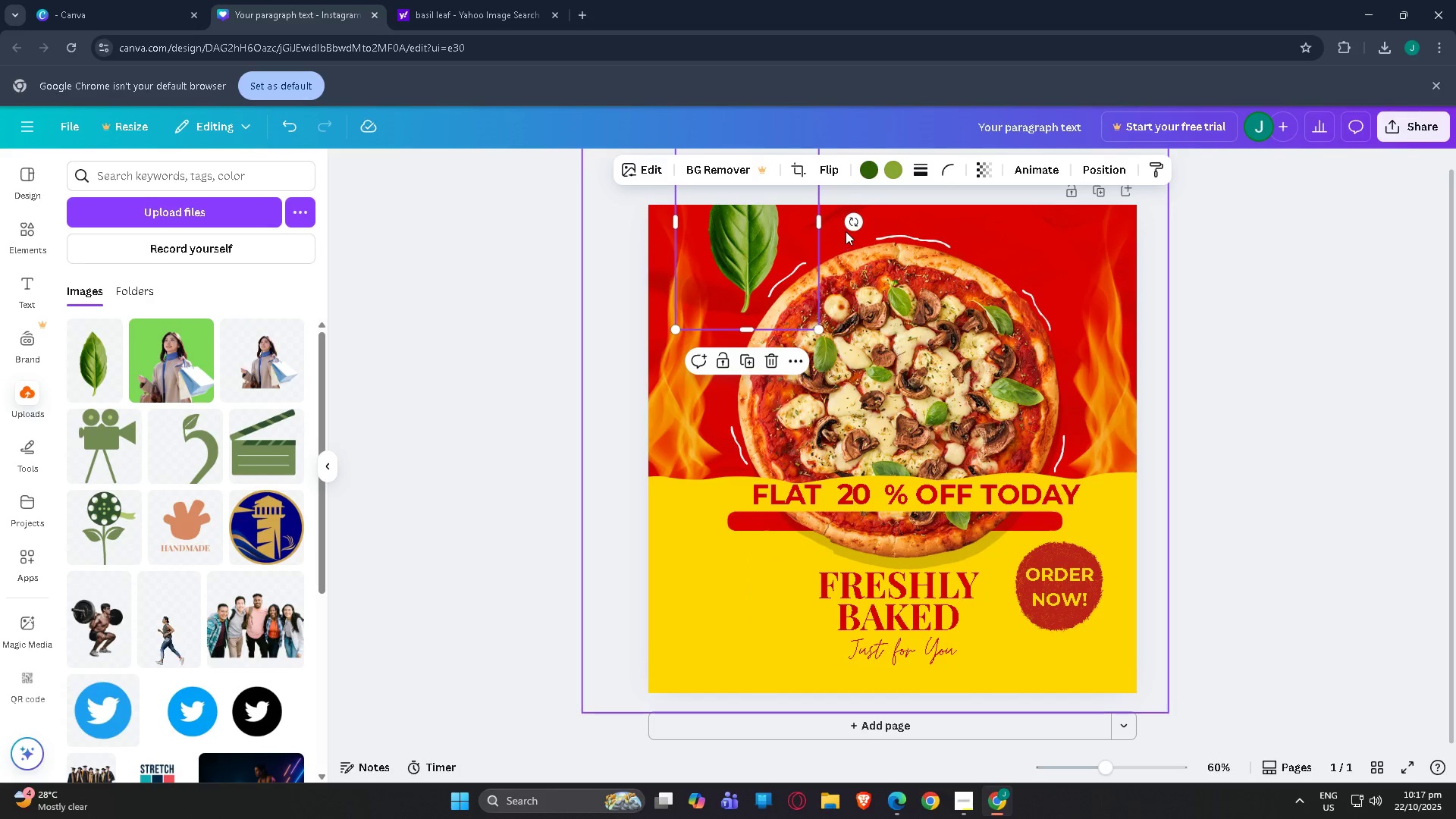 
left_click_drag(start_coordinate=[853, 224], to_coordinate=[824, 145])
 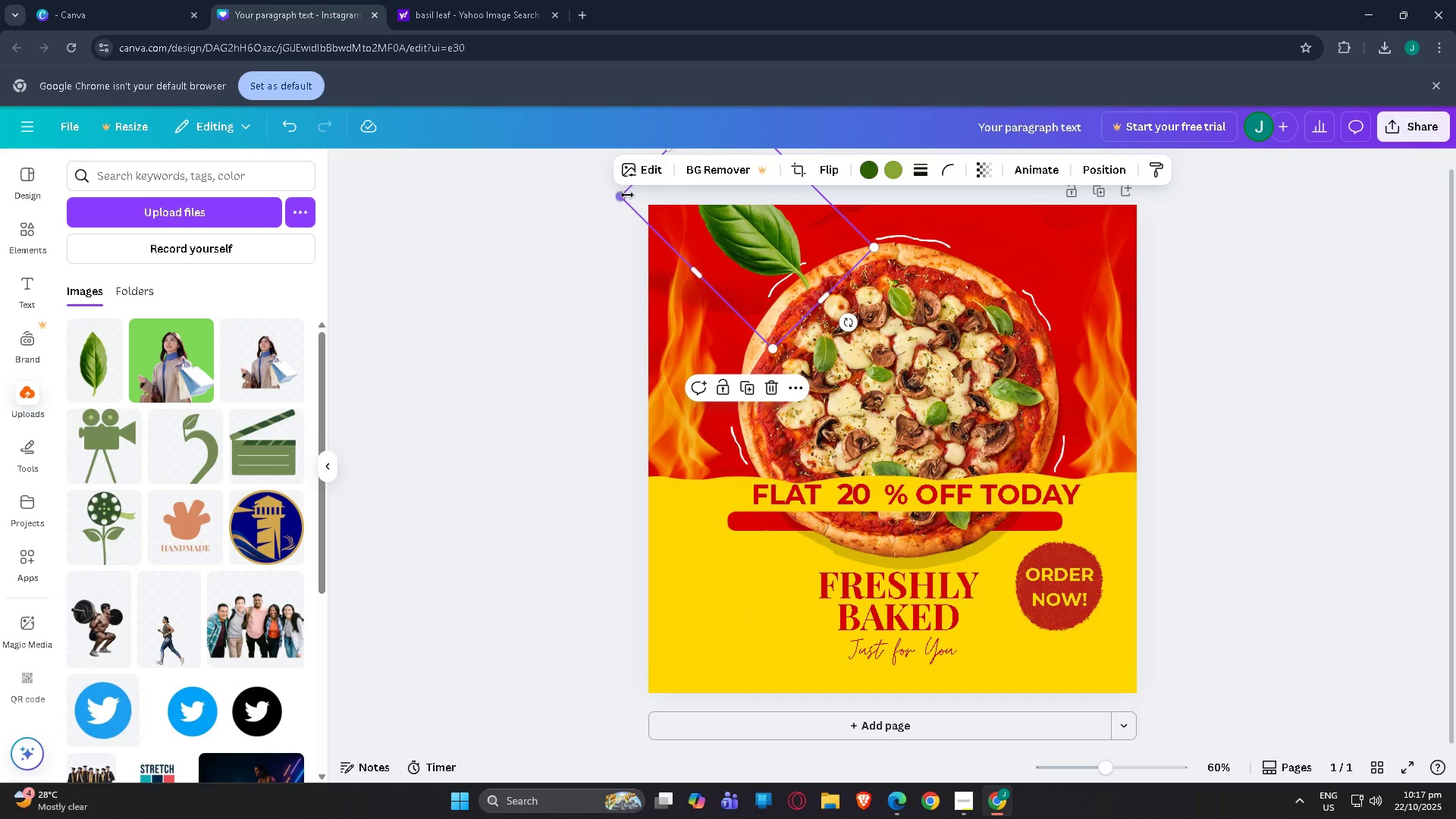 
left_click_drag(start_coordinate=[627, 195], to_coordinate=[737, 256])
 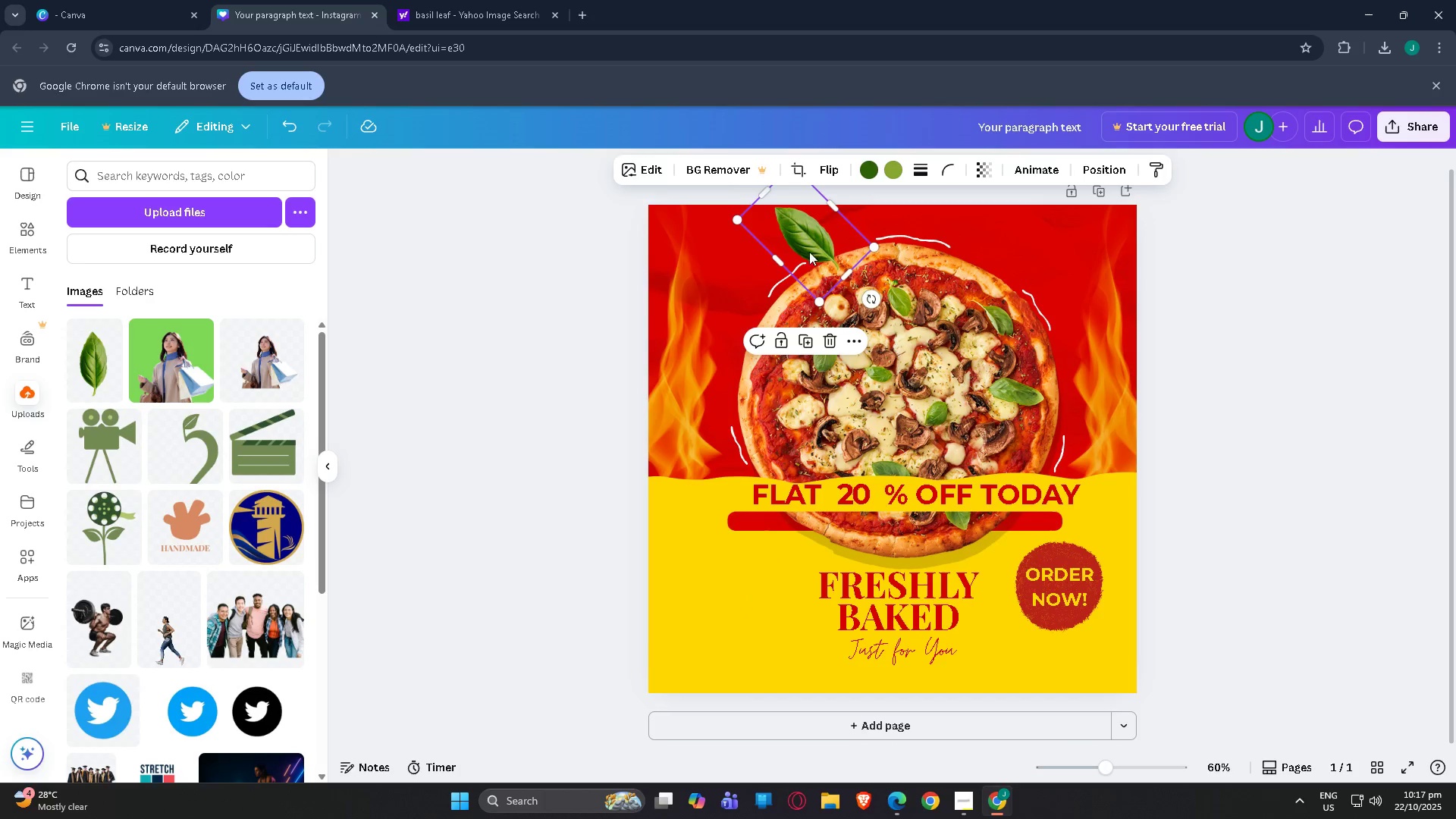 
left_click_drag(start_coordinate=[805, 246], to_coordinate=[783, 552])
 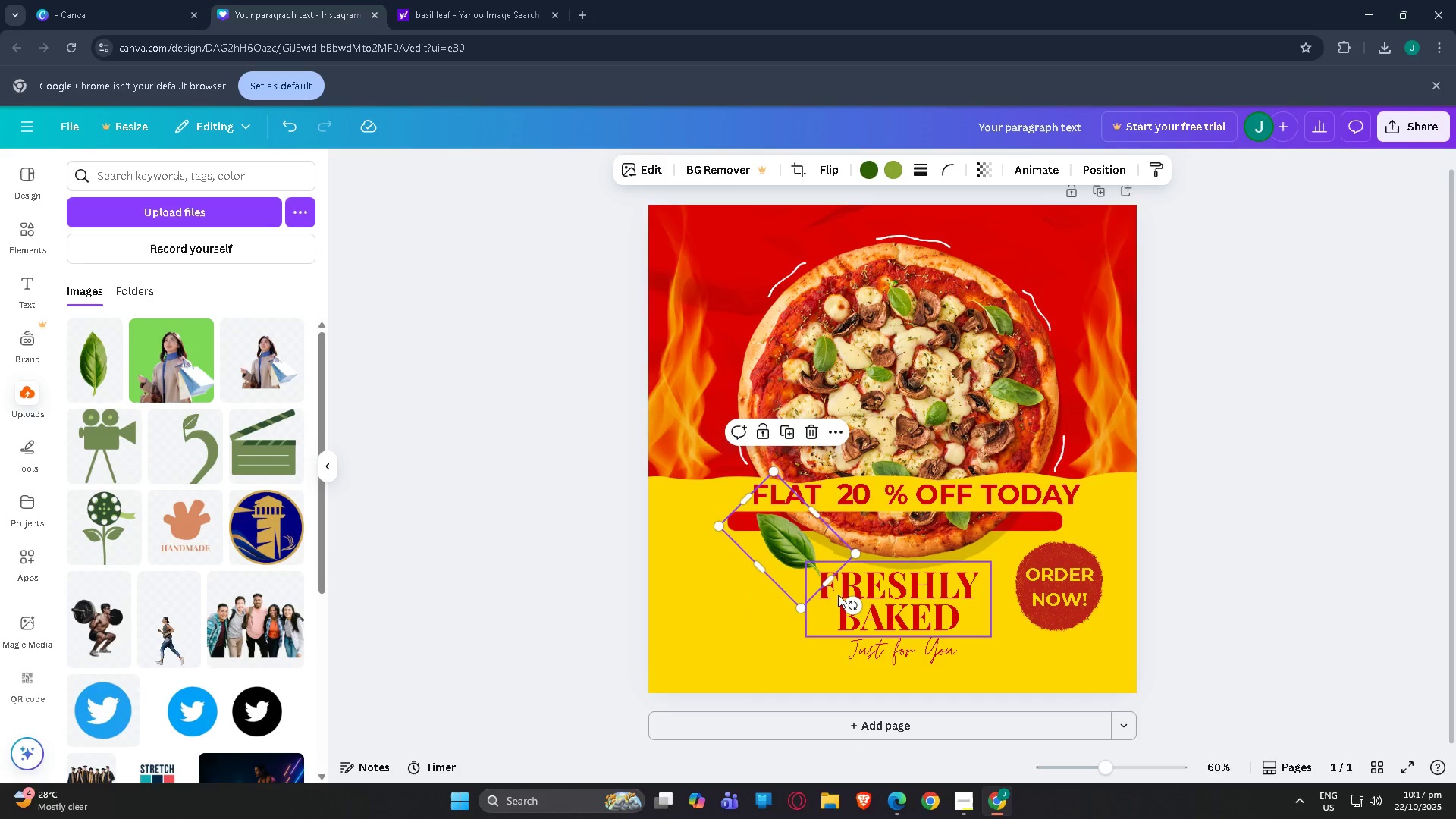 
left_click_drag(start_coordinate=[858, 609], to_coordinate=[868, 582])
 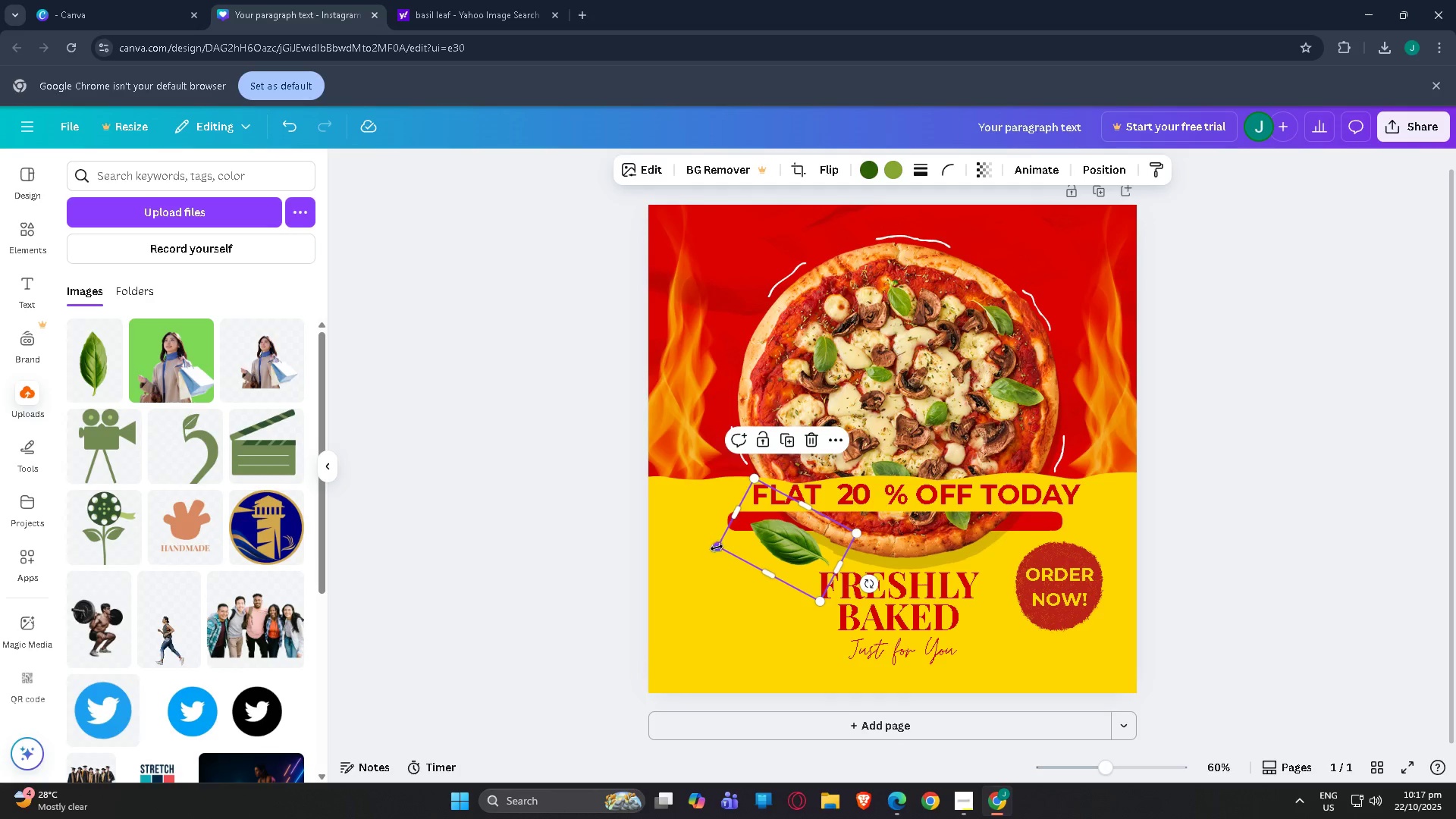 
left_click_drag(start_coordinate=[717, 548], to_coordinate=[744, 556])
 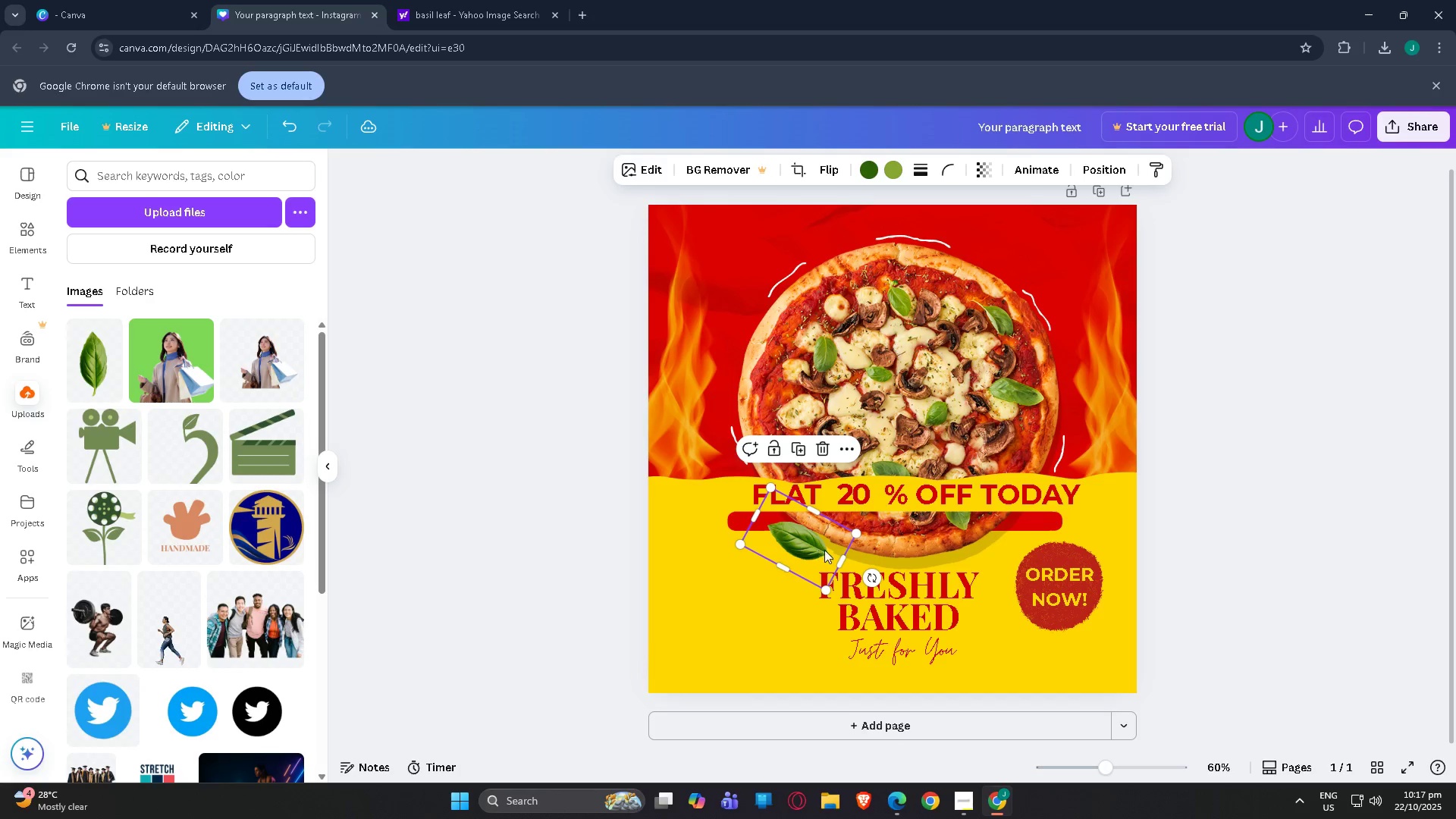 
left_click_drag(start_coordinate=[821, 551], to_coordinate=[810, 556])
 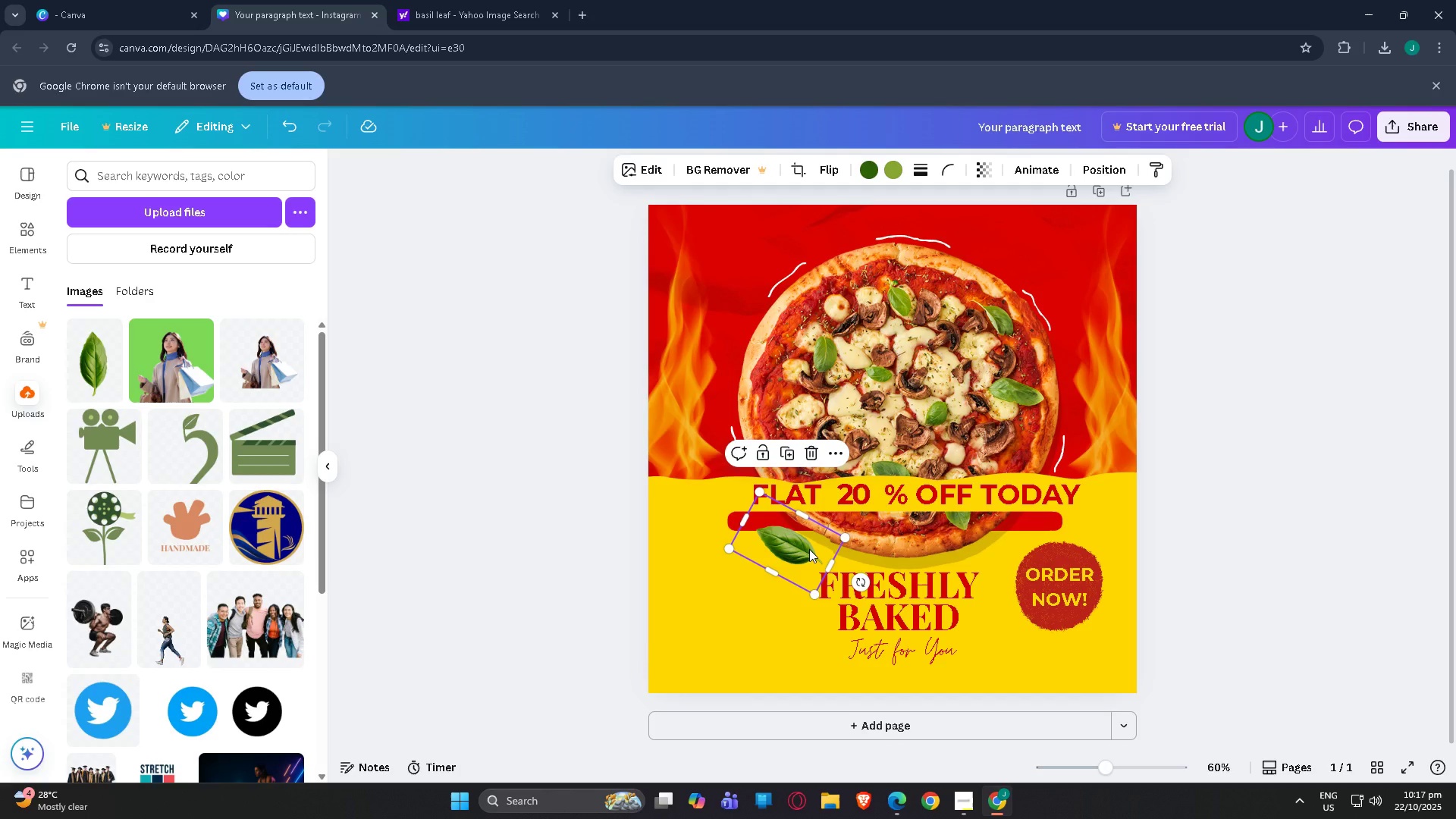 
key(Control+C)
 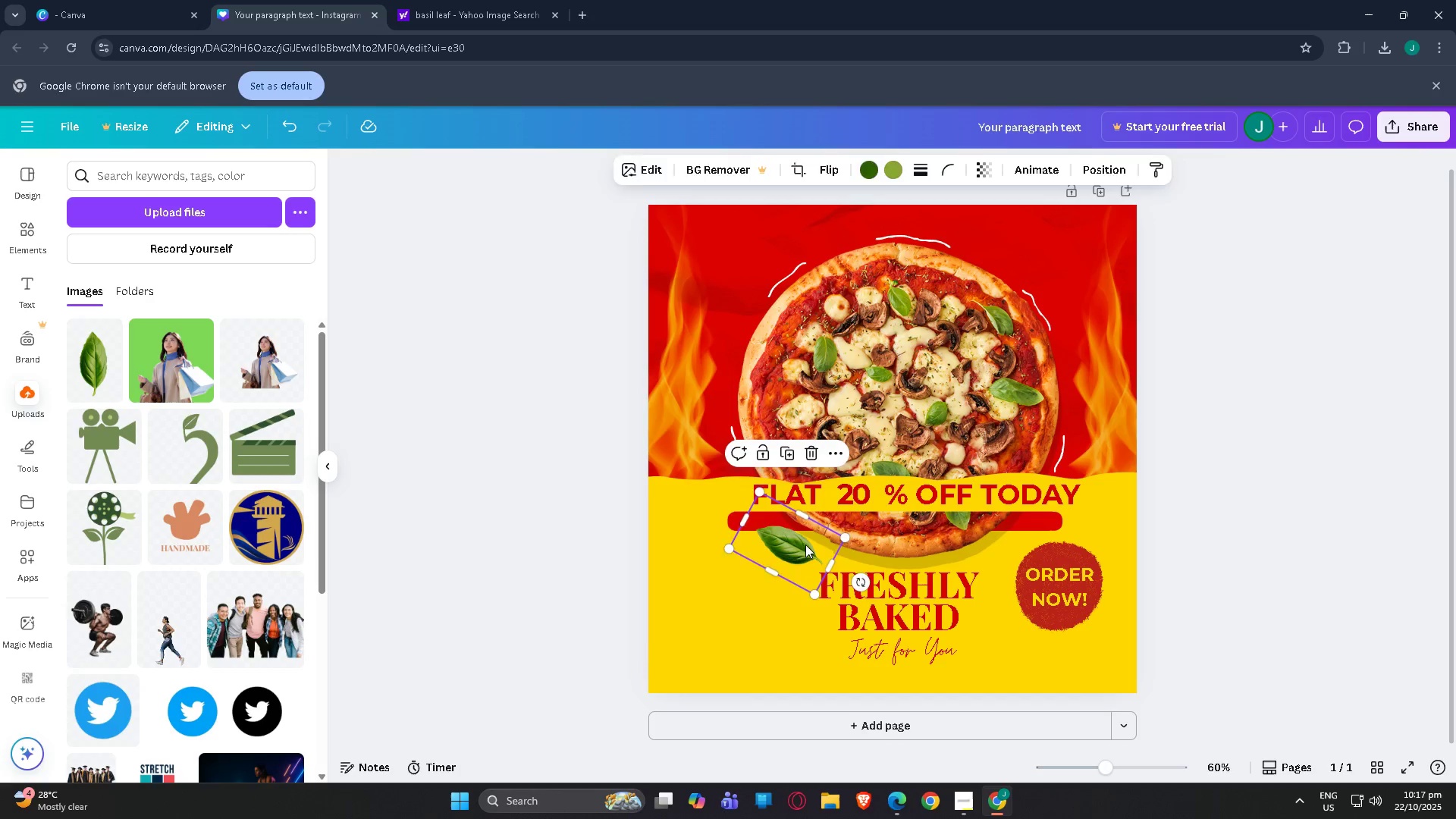 
key(Control+V)
 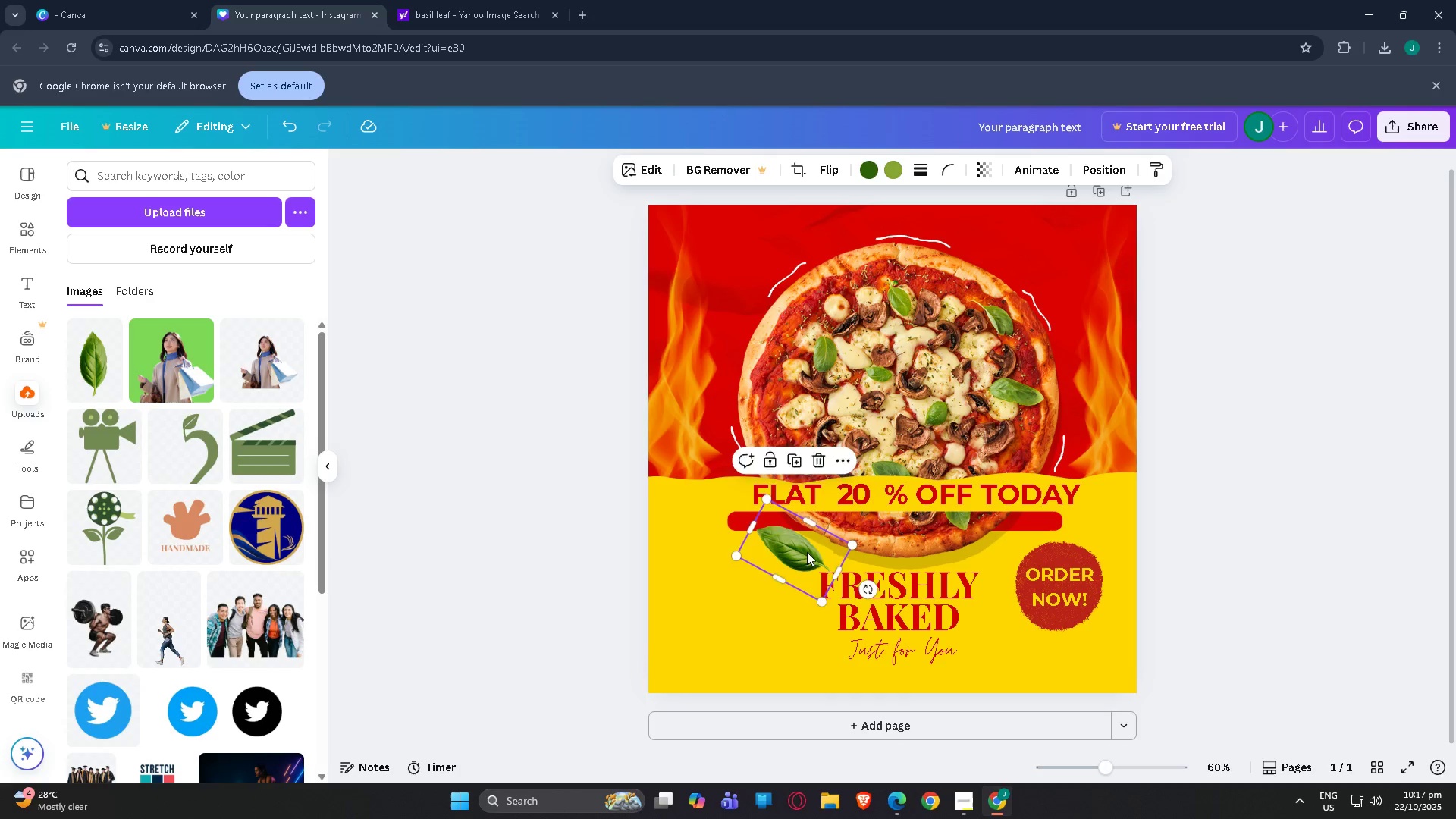 
left_click_drag(start_coordinate=[808, 552], to_coordinate=[745, 244])
 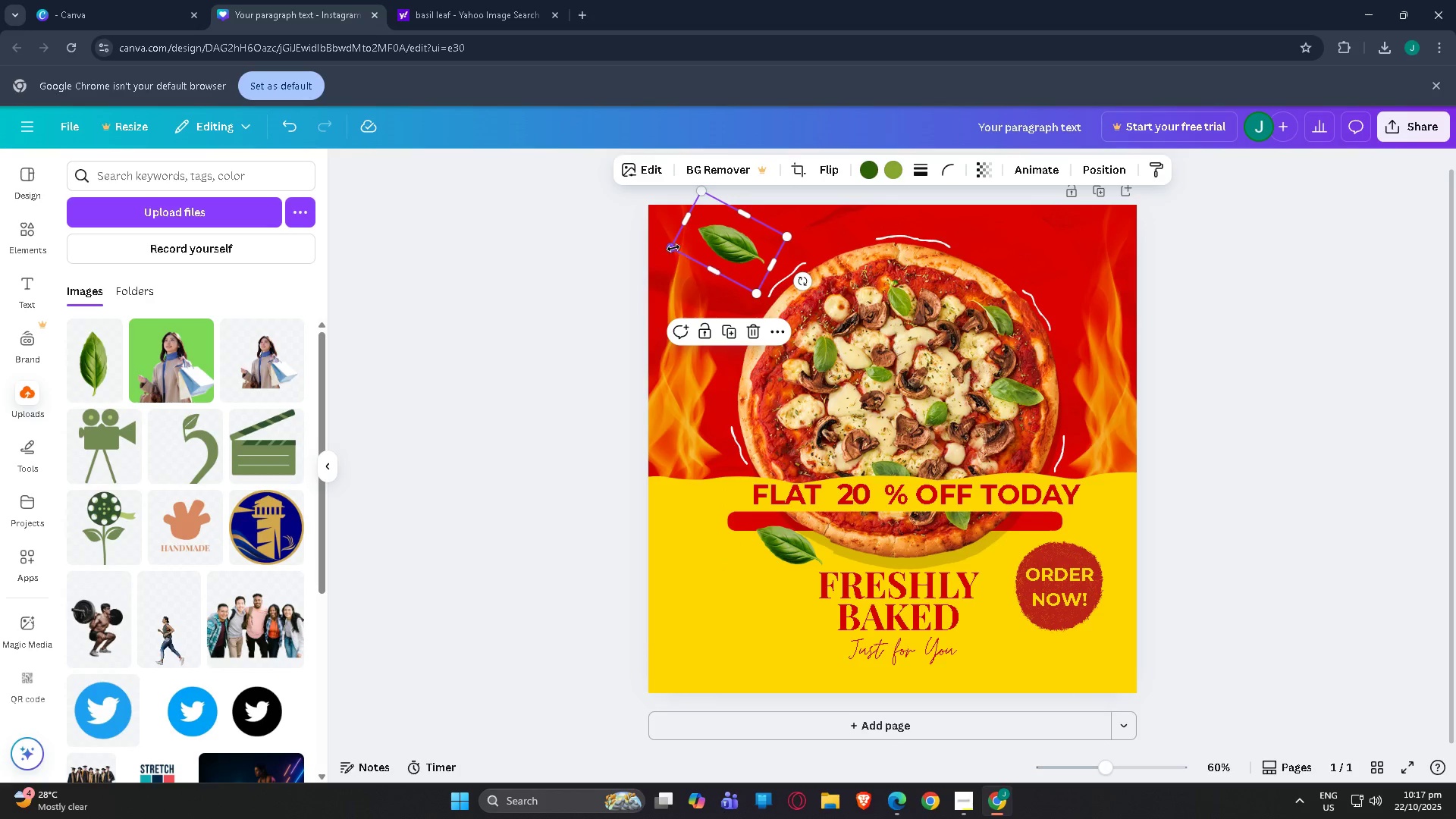 
left_click_drag(start_coordinate=[673, 248], to_coordinate=[730, 259])
 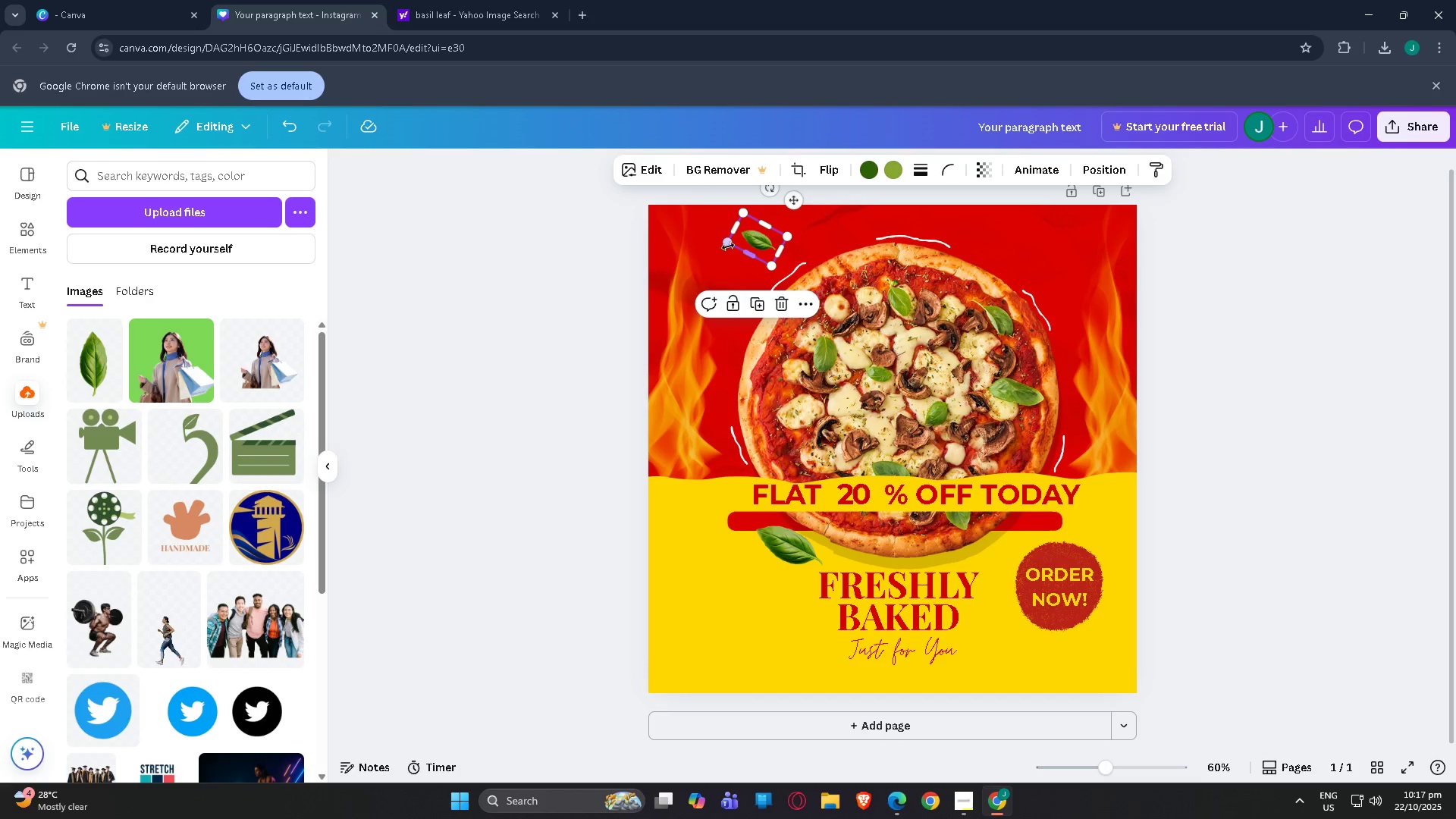 
left_click_drag(start_coordinate=[727, 246], to_coordinate=[670, 246])
 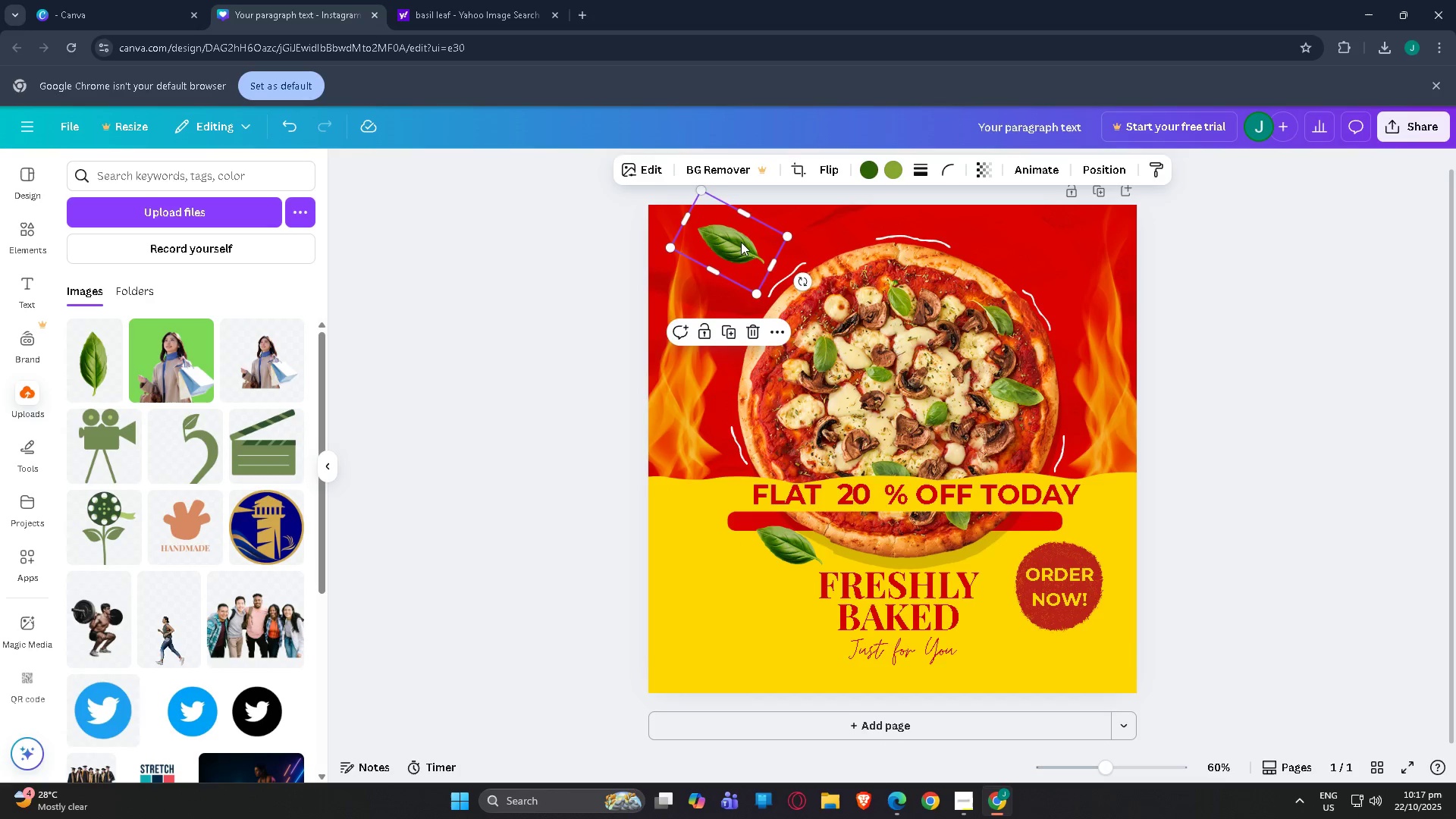 
left_click_drag(start_coordinate=[741, 242], to_coordinate=[738, 233])
 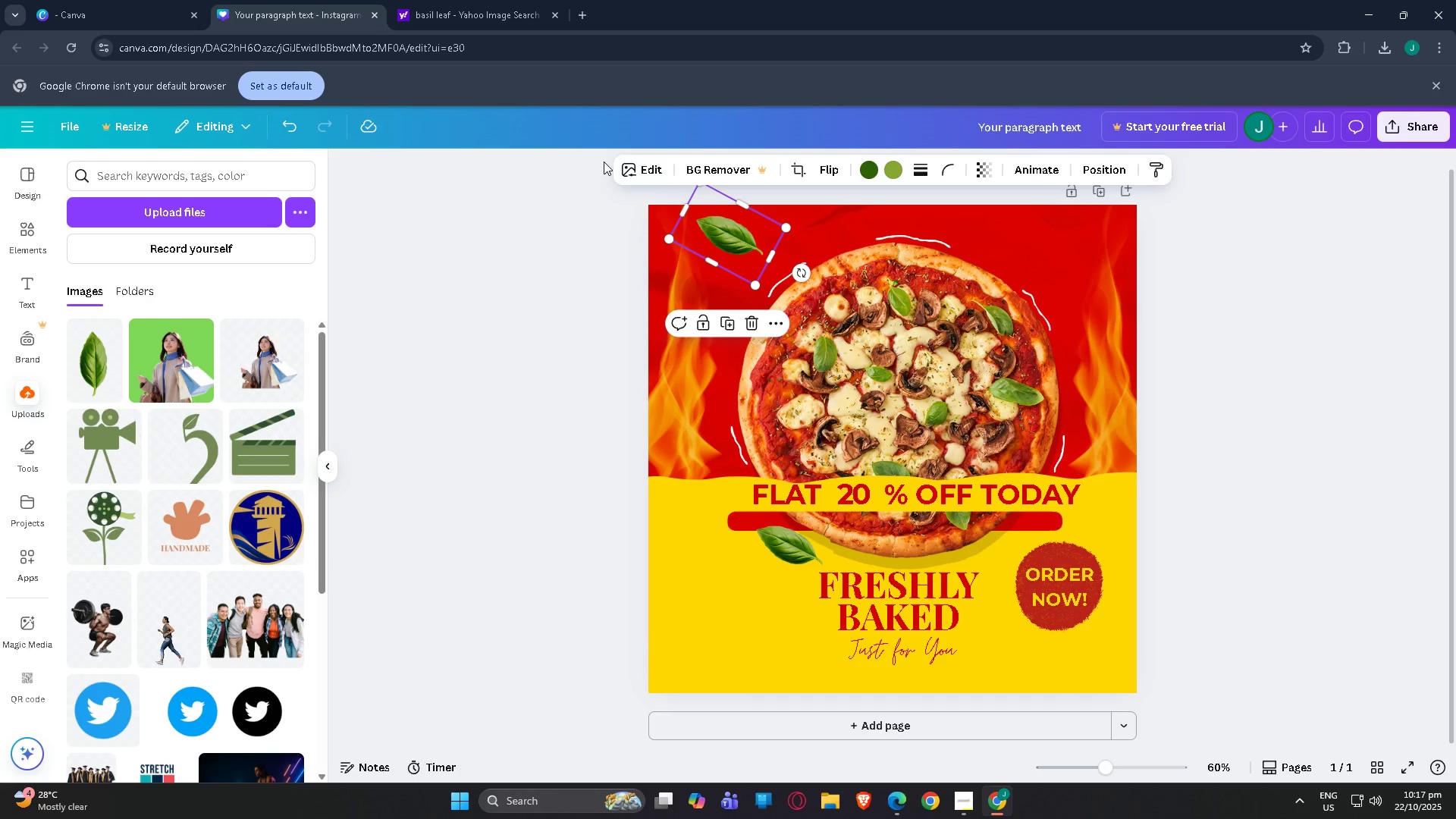 
left_click([660, 171])
 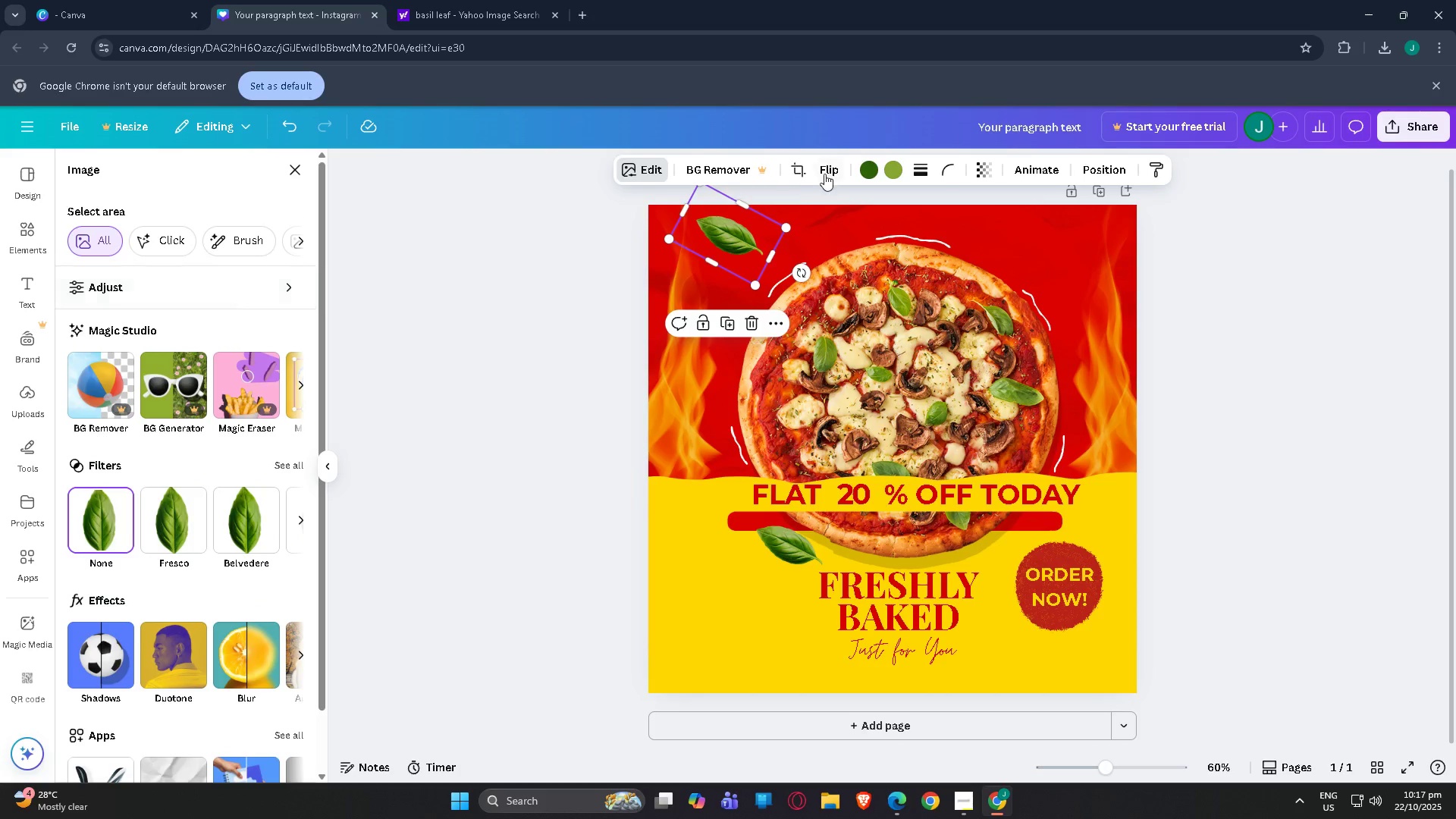 
wait(7.06)
 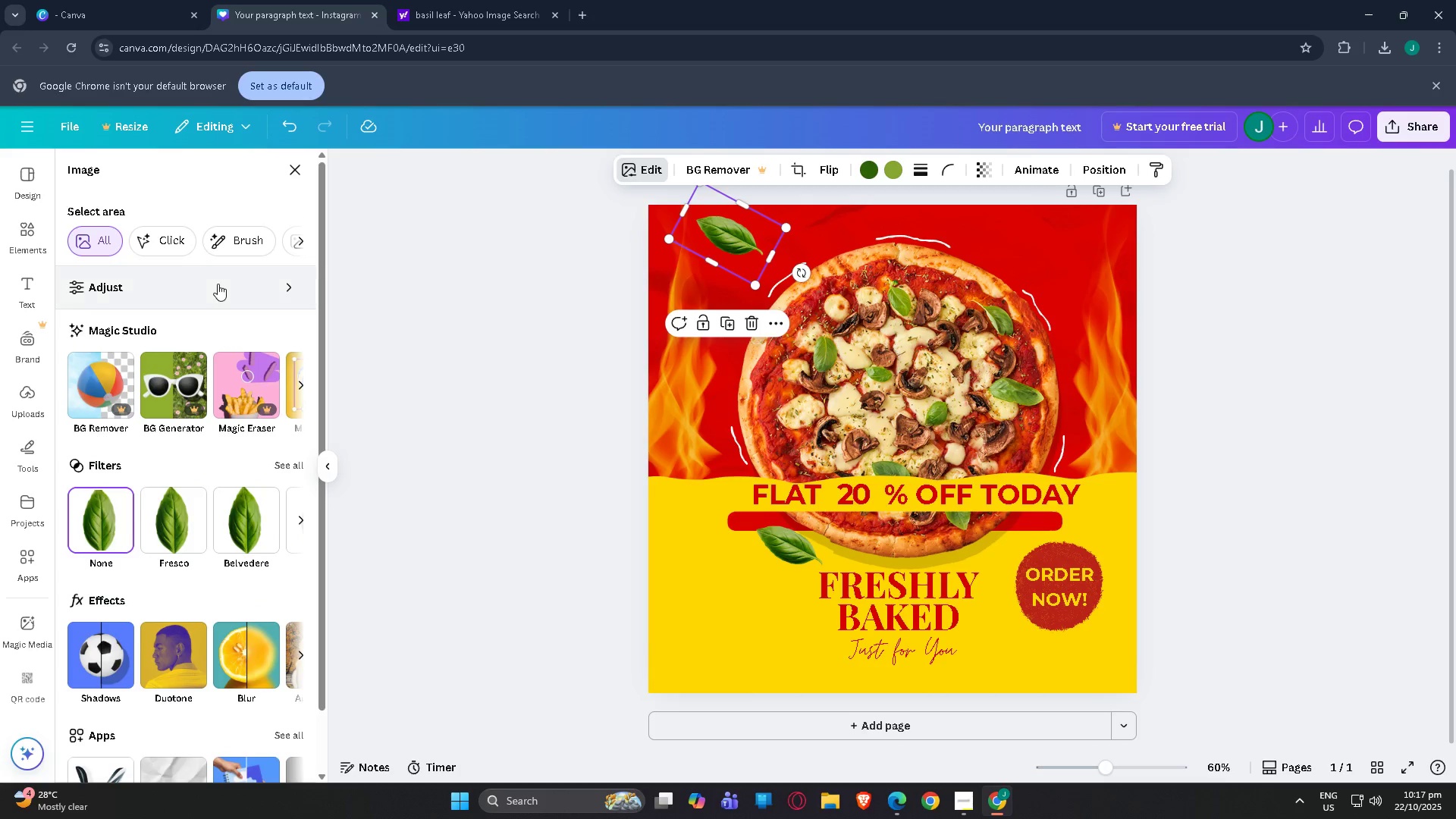 
left_click([240, 654])
 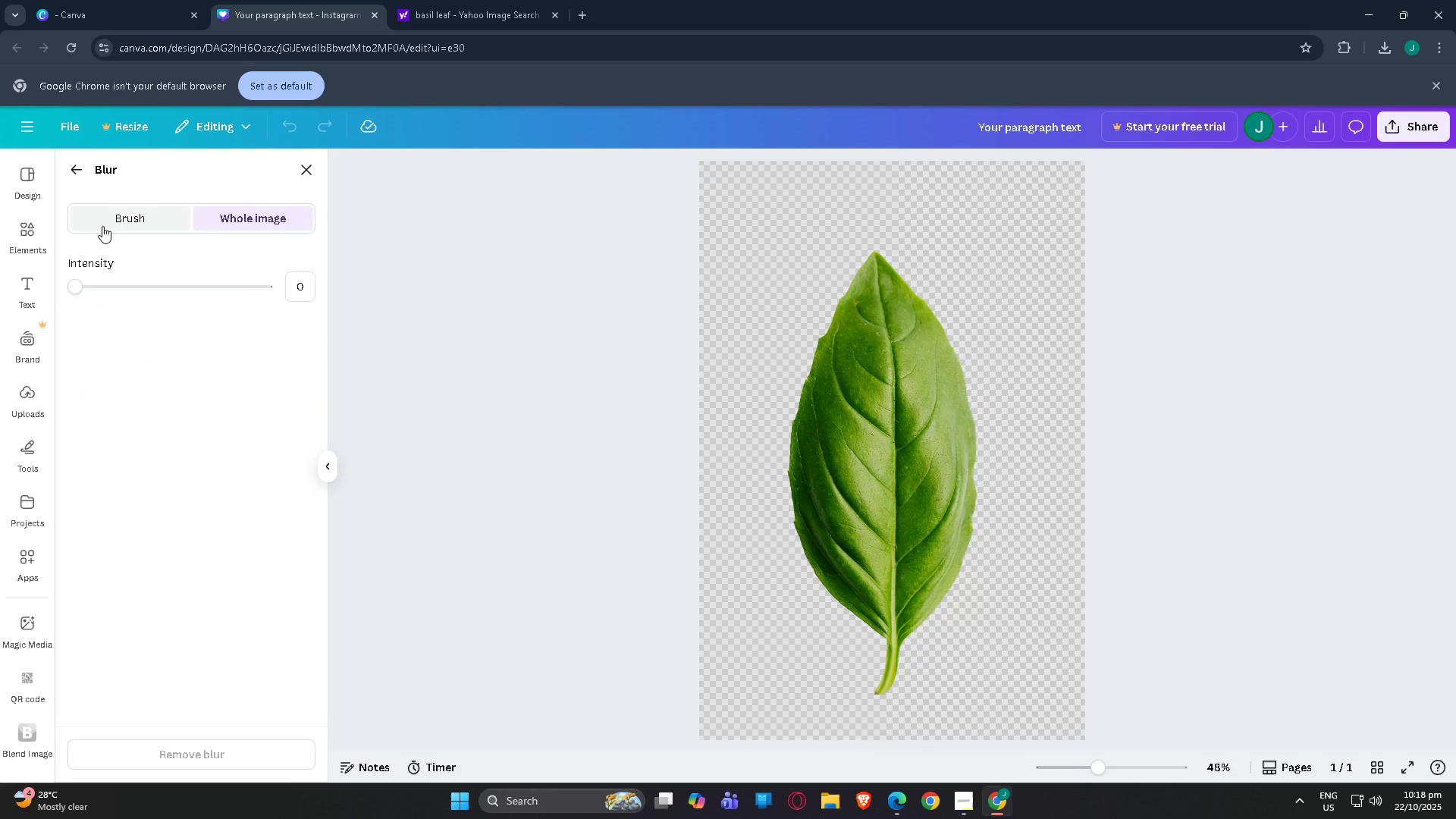 
left_click_drag(start_coordinate=[82, 282], to_coordinate=[187, 292])
 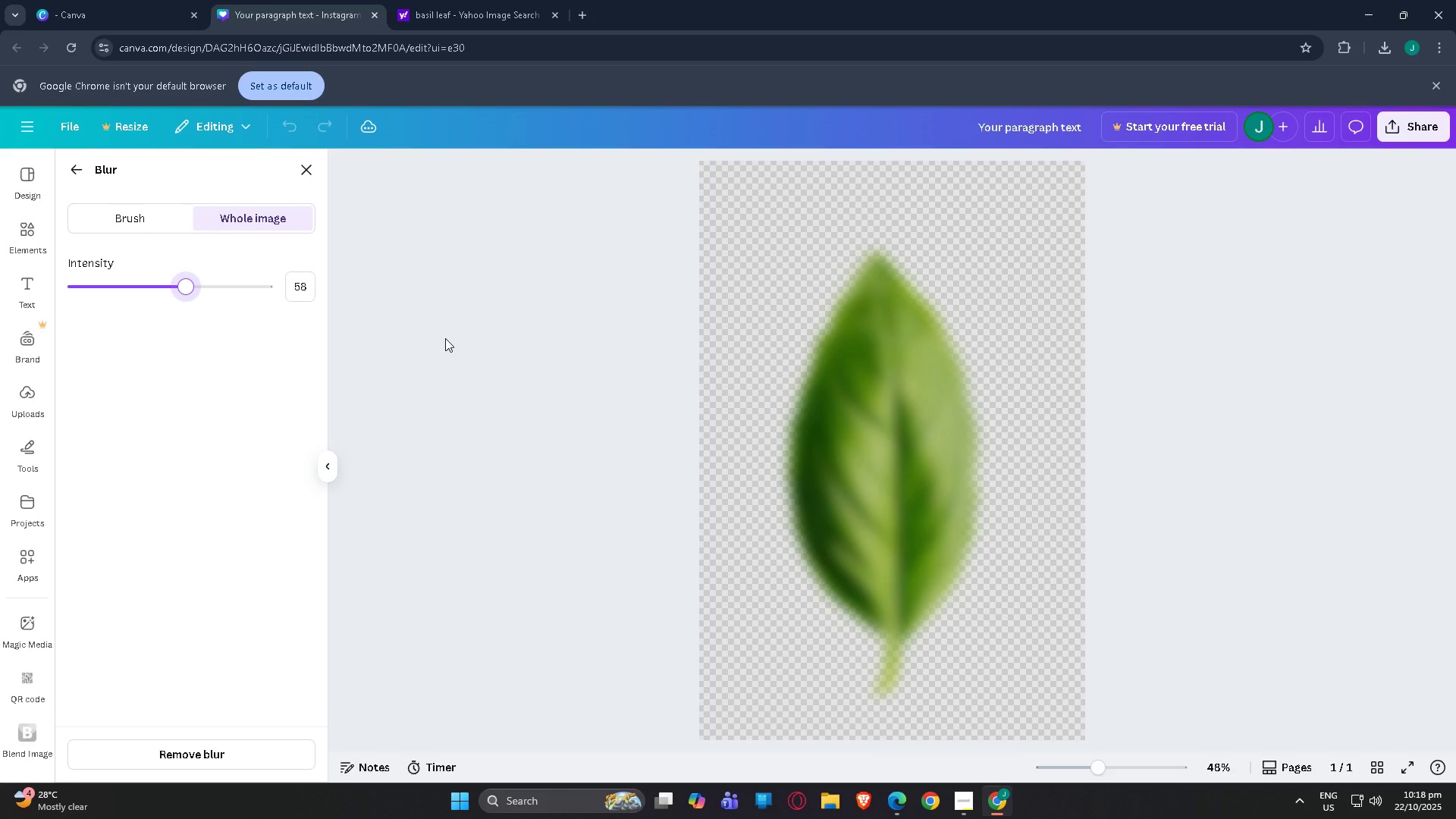 
left_click([445, 338])
 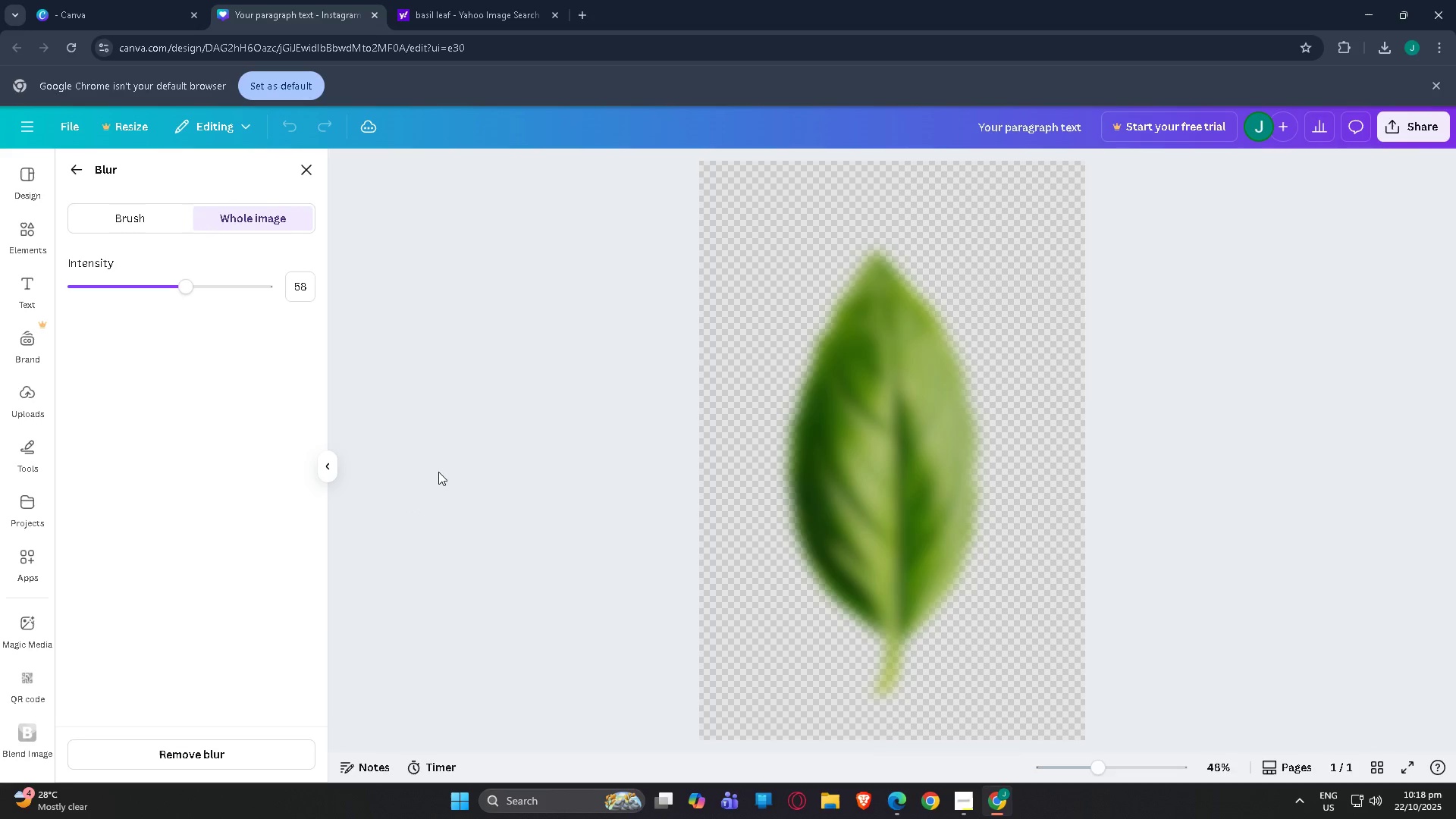 
left_click([441, 470])
 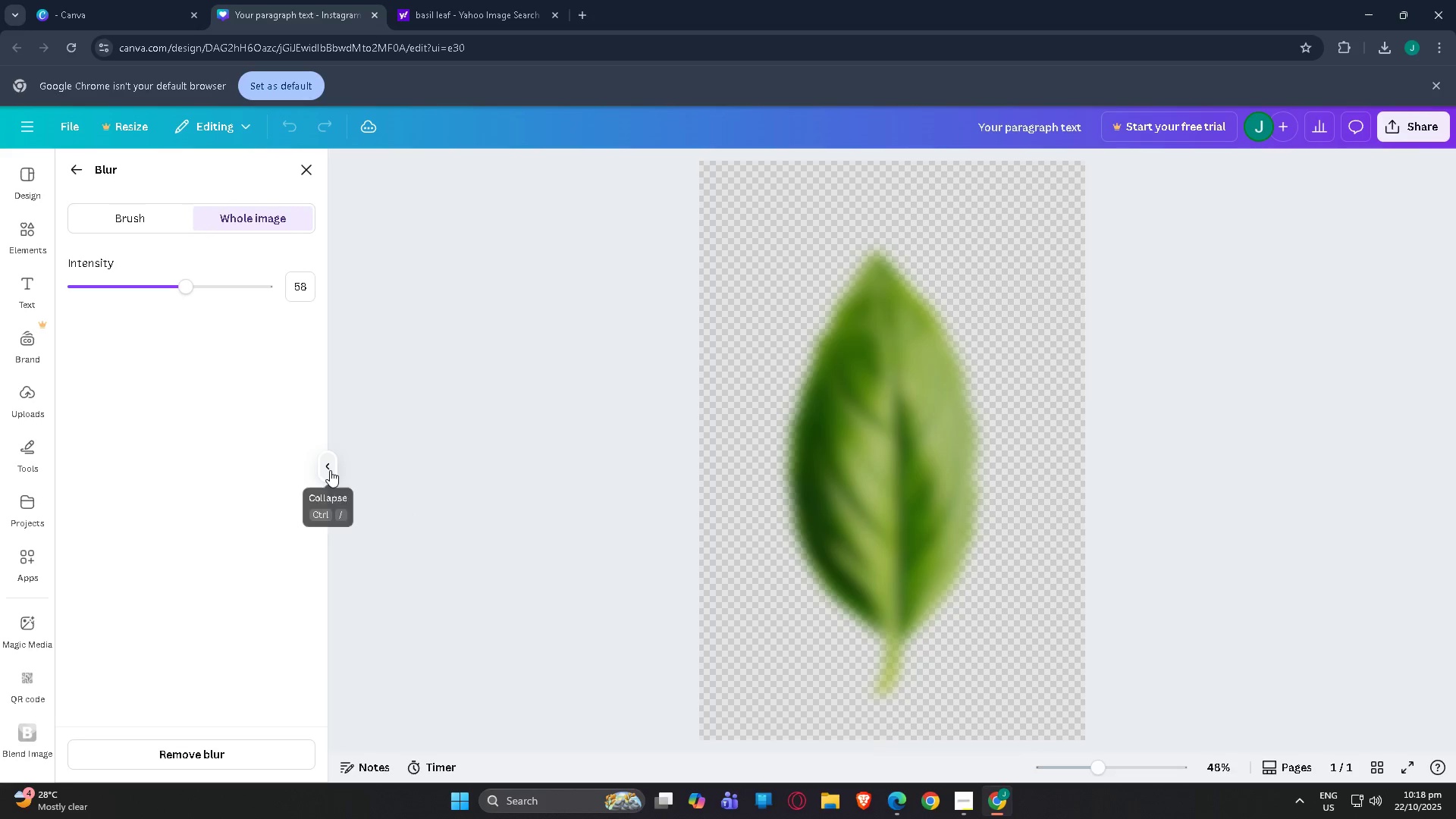 
left_click([330, 470])
 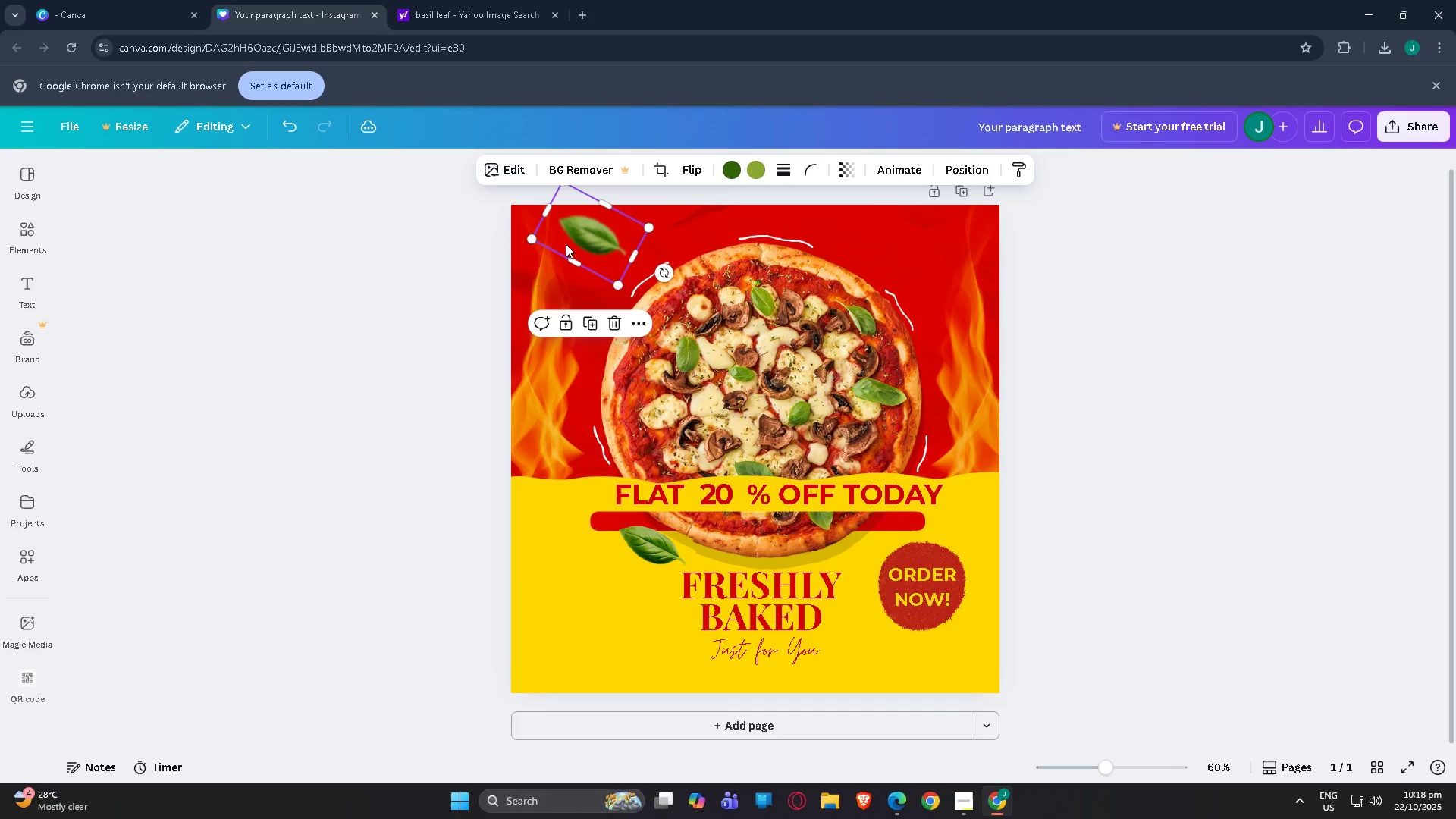 
left_click_drag(start_coordinate=[586, 245], to_coordinate=[594, 259])
 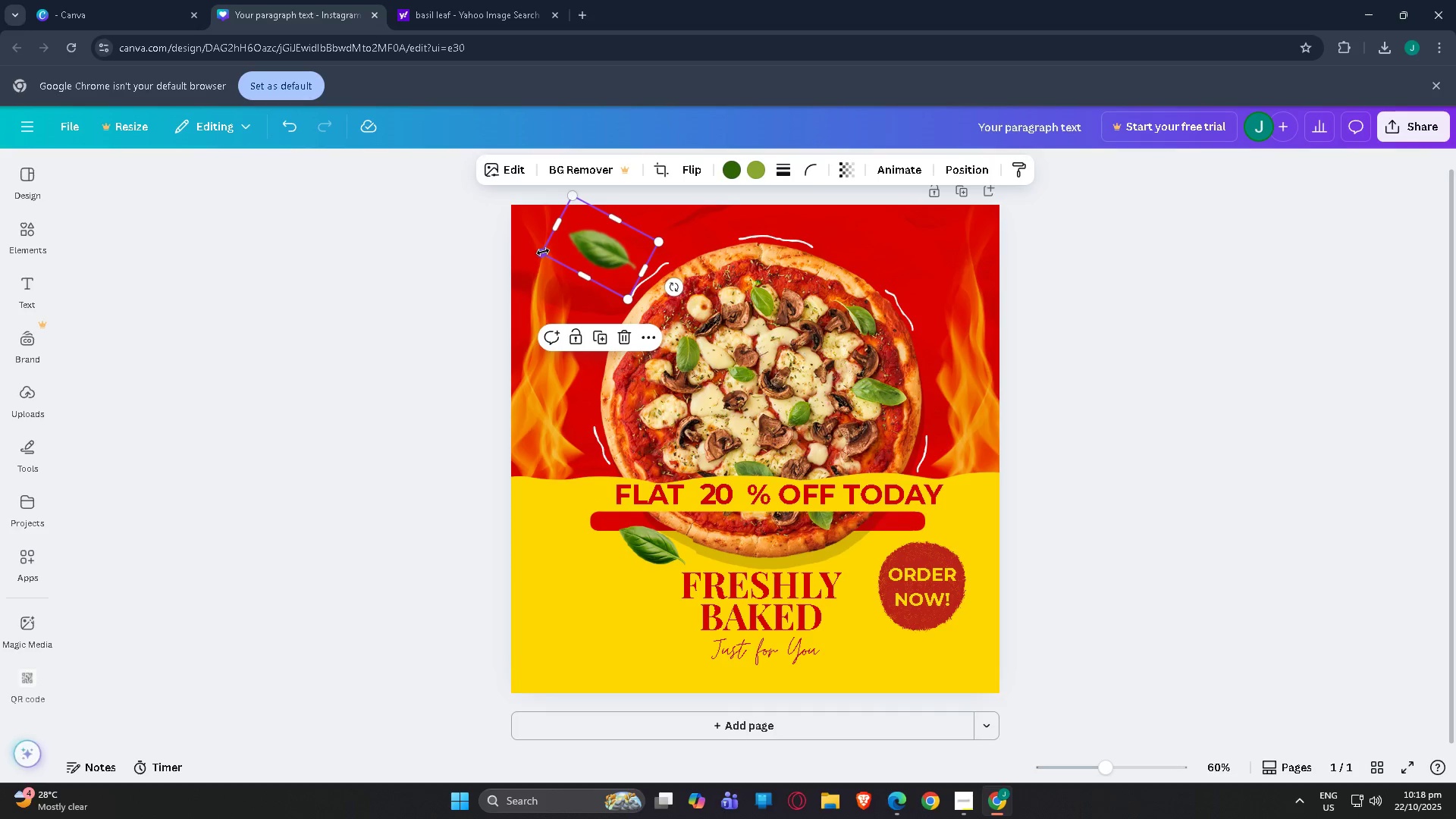 
left_click_drag(start_coordinate=[543, 252], to_coordinate=[548, 253])
 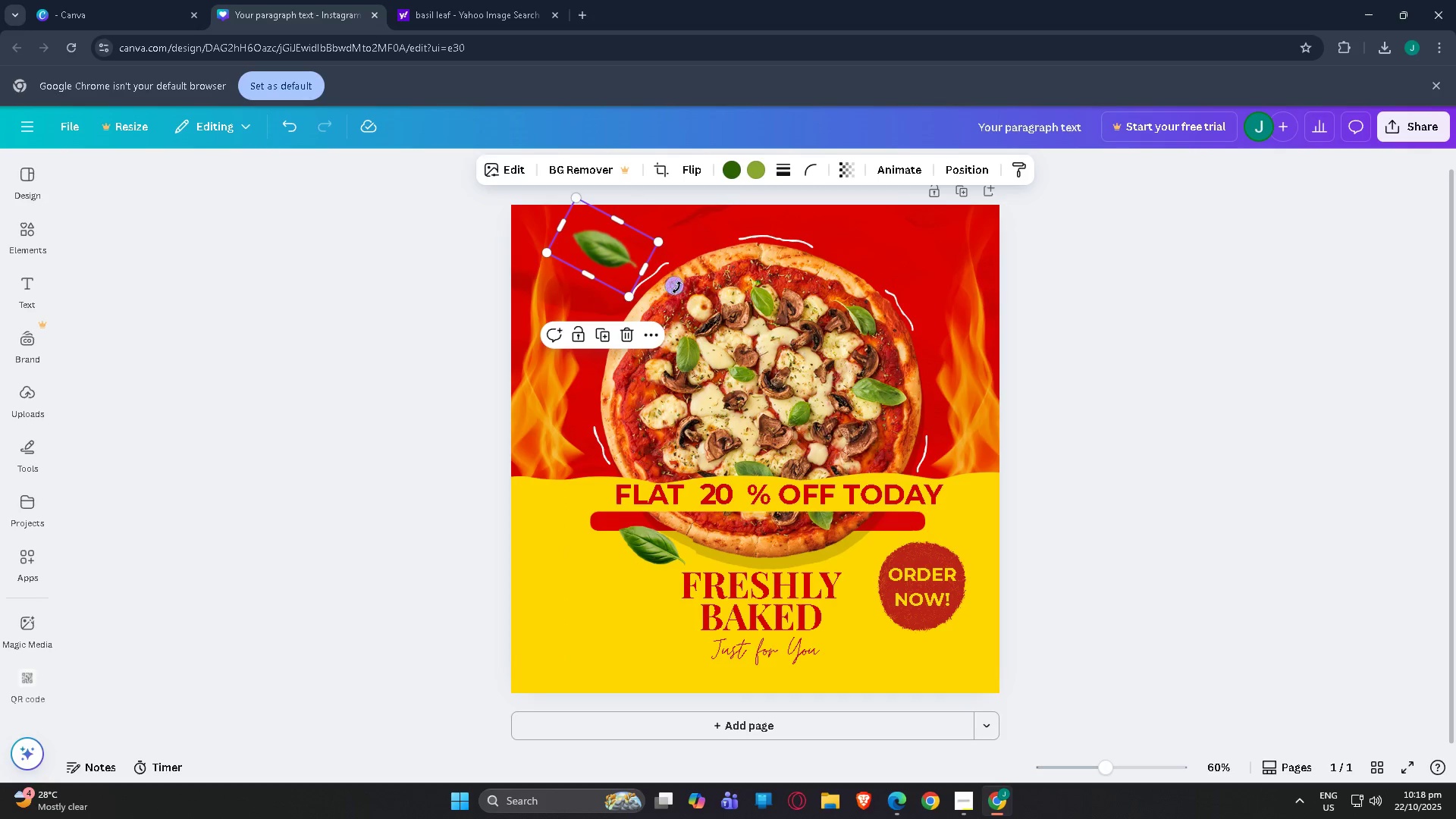 
left_click_drag(start_coordinate=[678, 287], to_coordinate=[639, 304])
 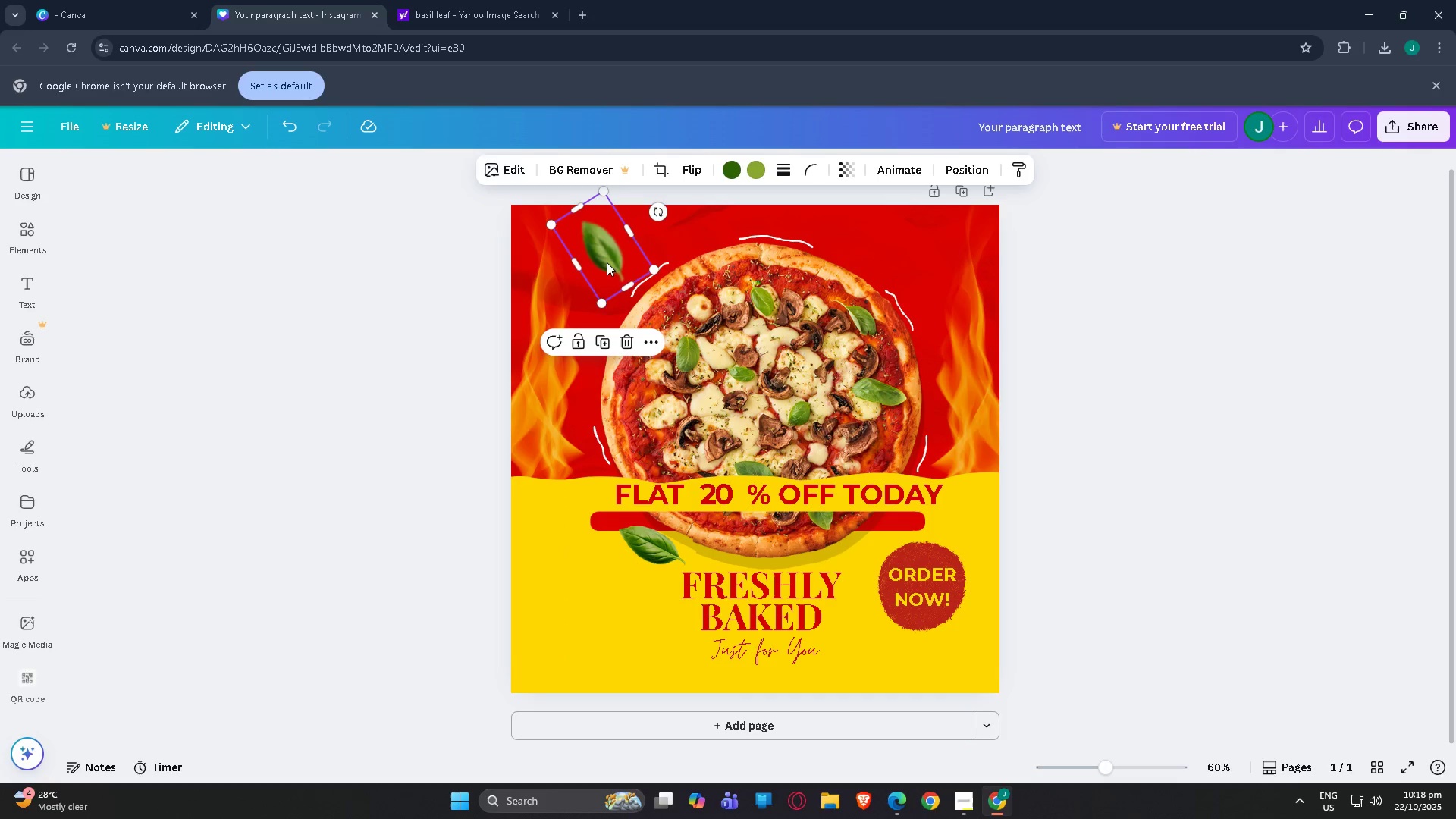 
left_click_drag(start_coordinate=[603, 259], to_coordinate=[597, 252])
 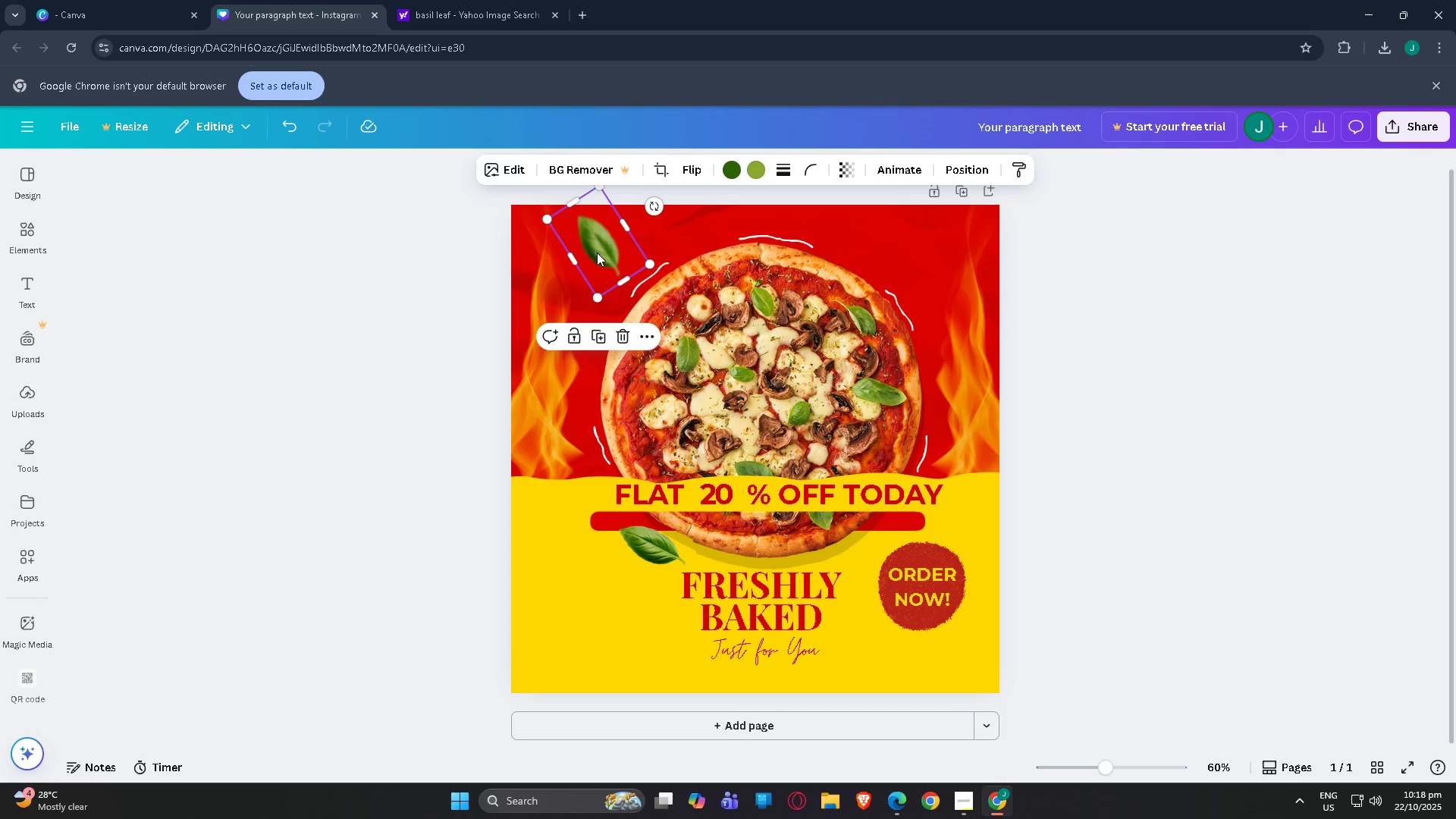 
key(Control+C)
 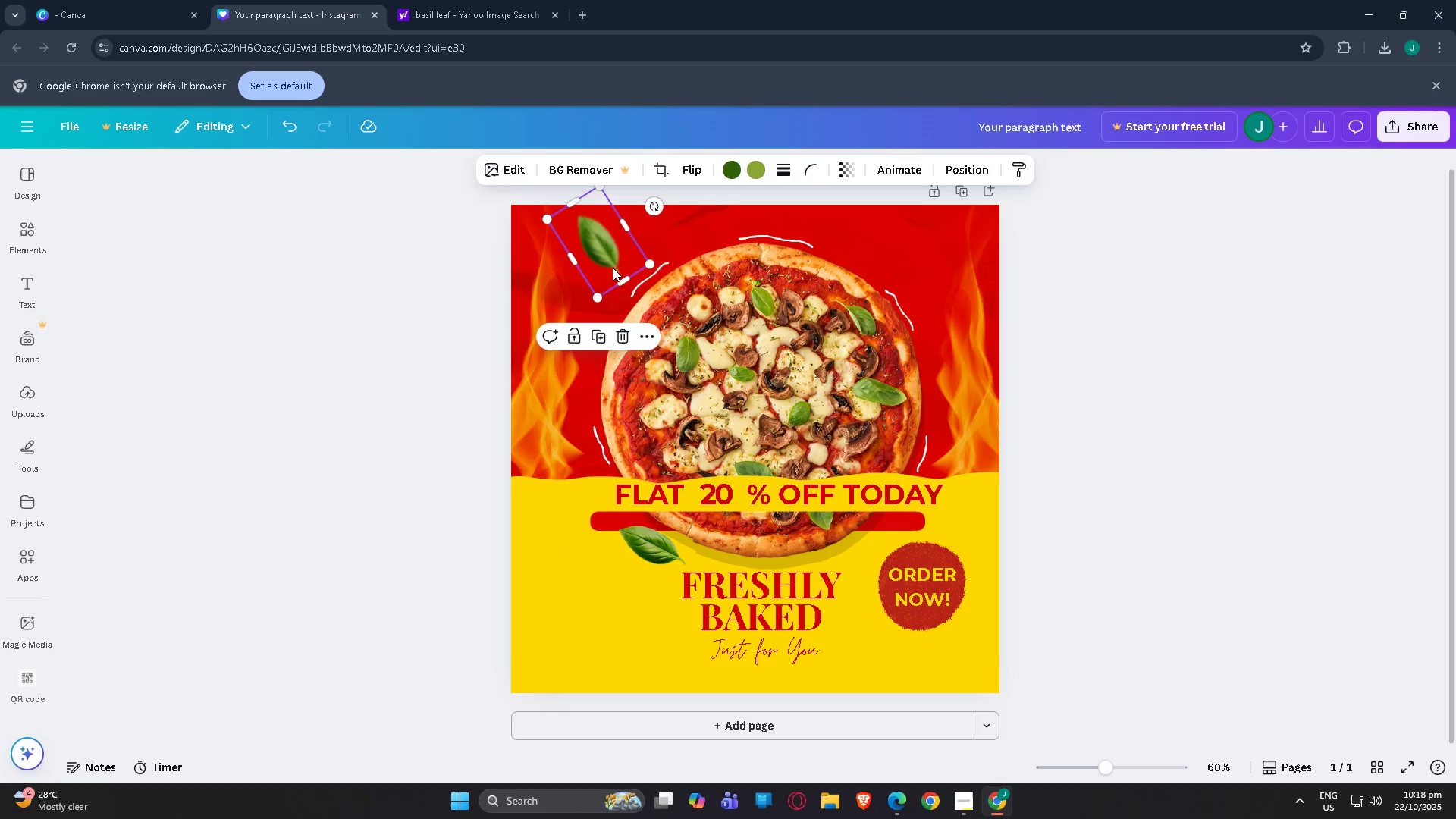 
key(Control+V)
 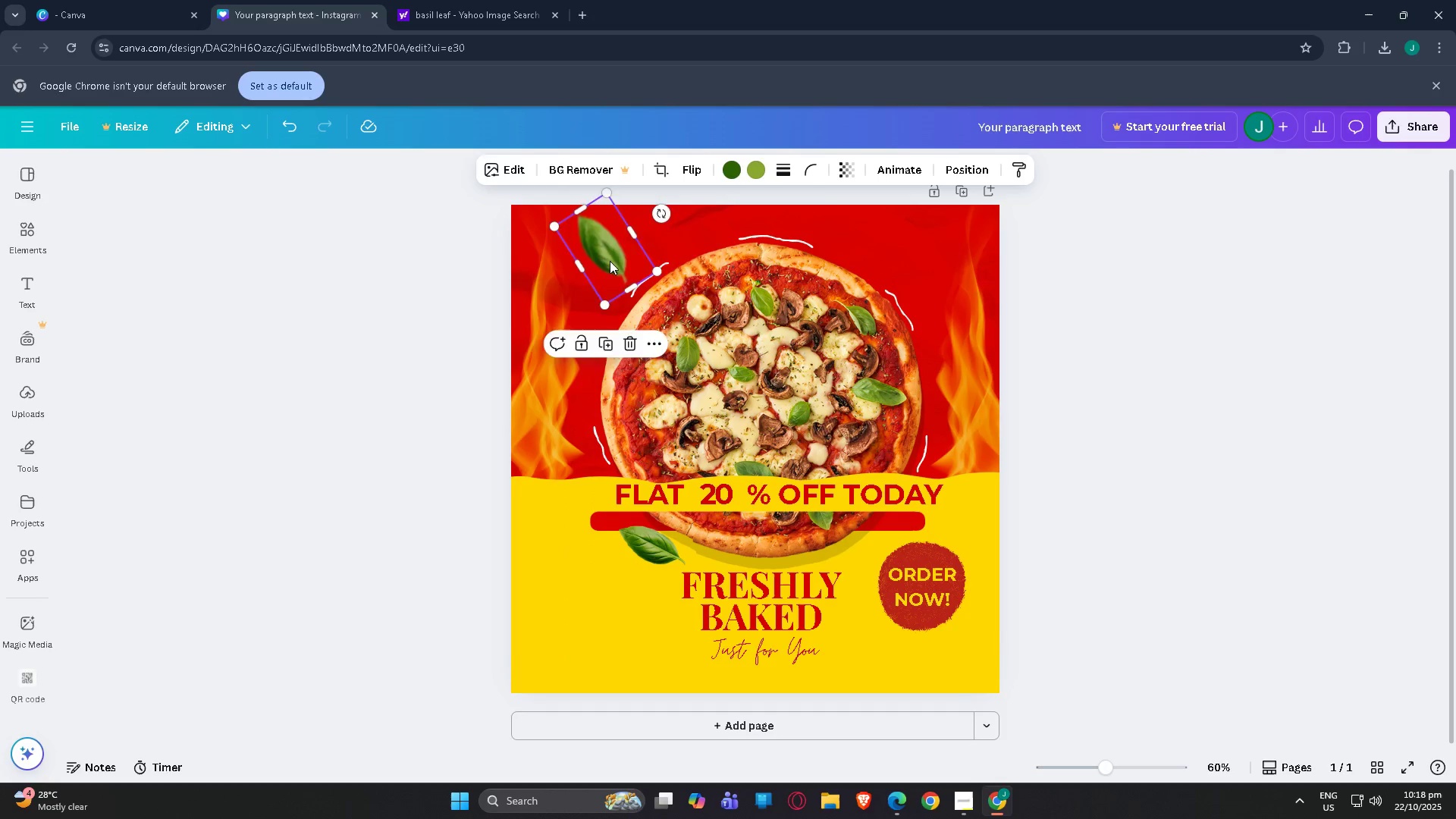 
left_click_drag(start_coordinate=[610, 261], to_coordinate=[921, 256])
 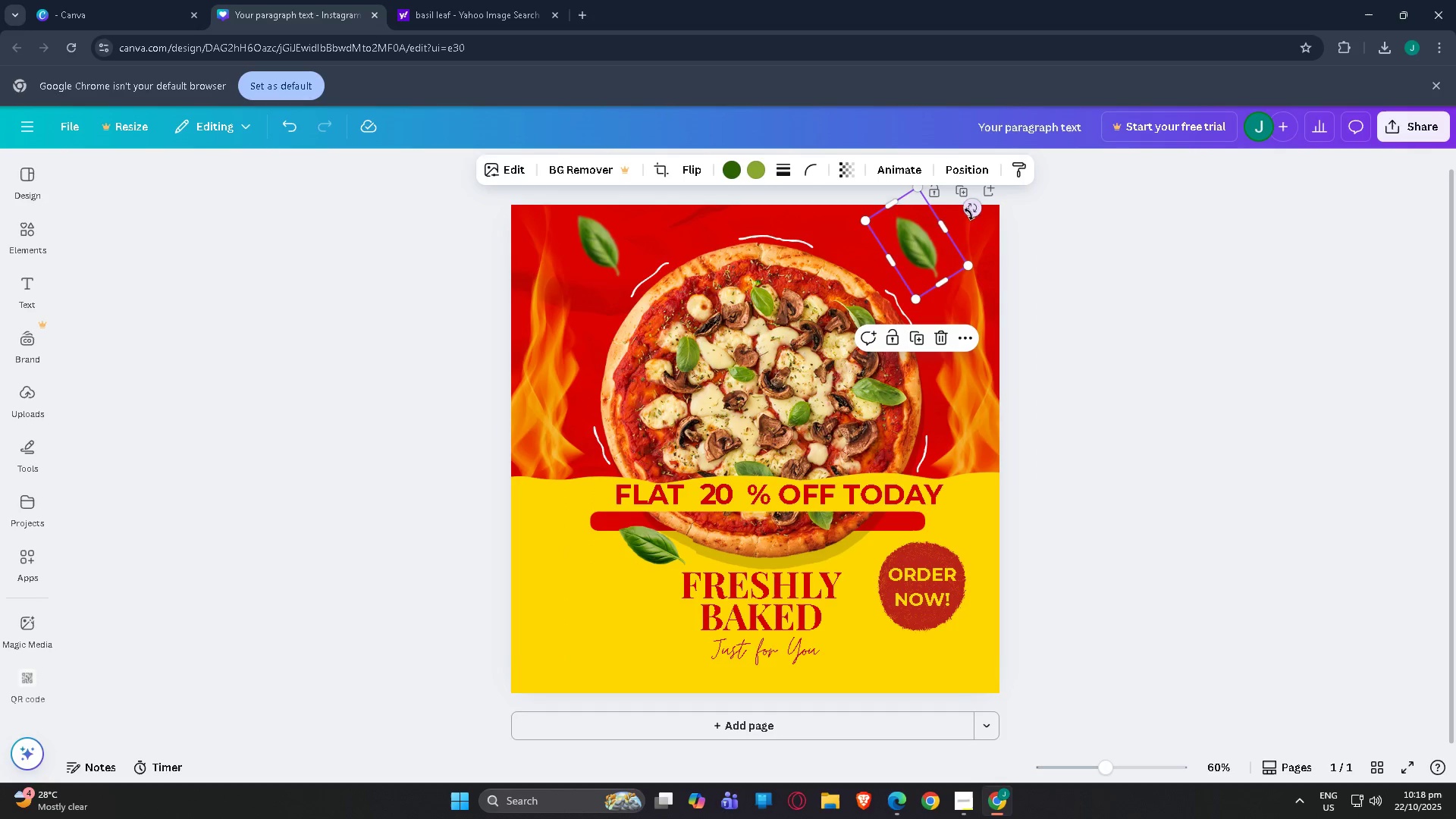 
left_click_drag(start_coordinate=[971, 211], to_coordinate=[937, 262])
 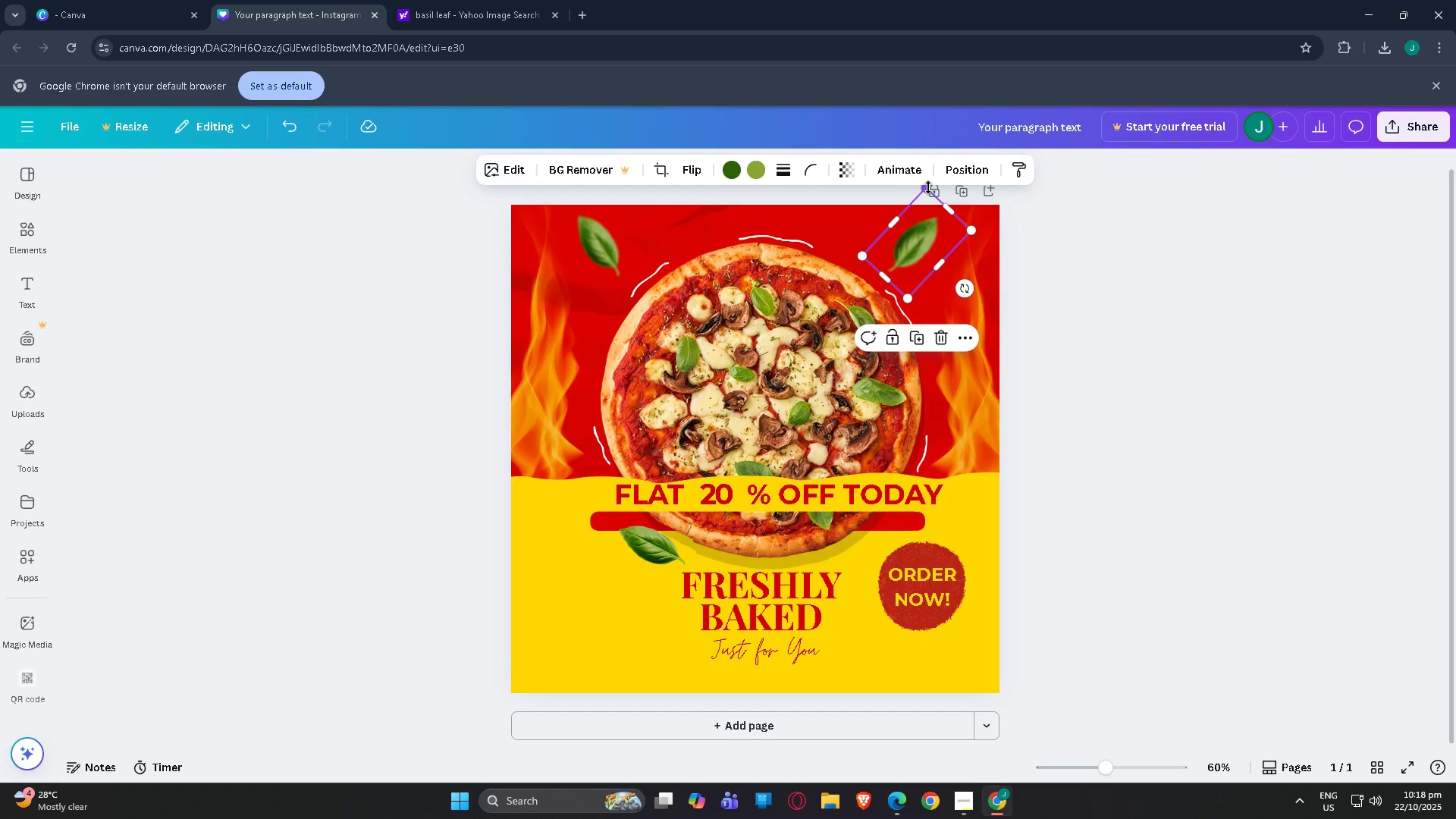 
left_click_drag(start_coordinate=[928, 187], to_coordinate=[959, 134])
 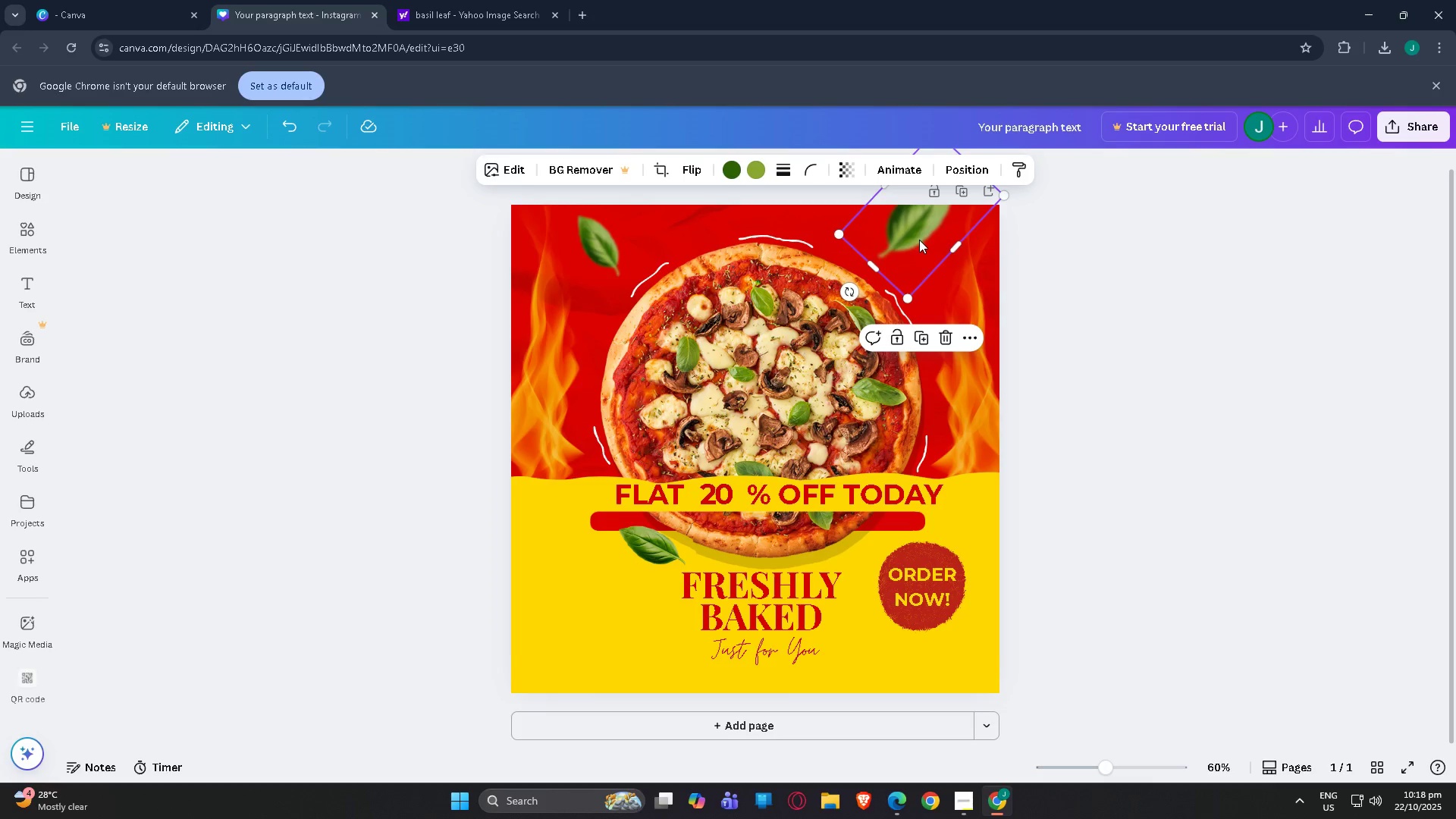 
left_click_drag(start_coordinate=[919, 239], to_coordinate=[946, 268])
 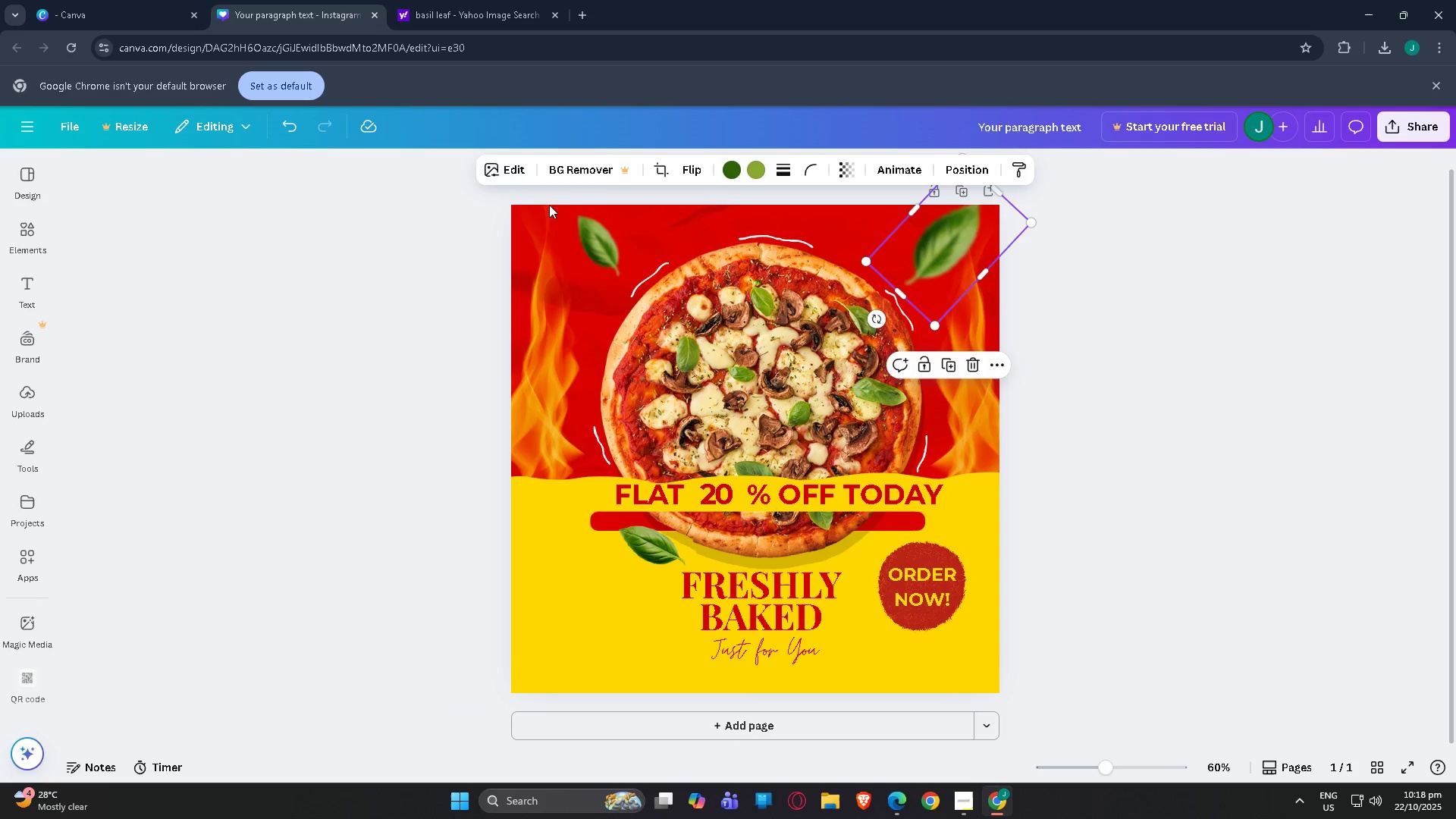 
left_click([603, 242])
 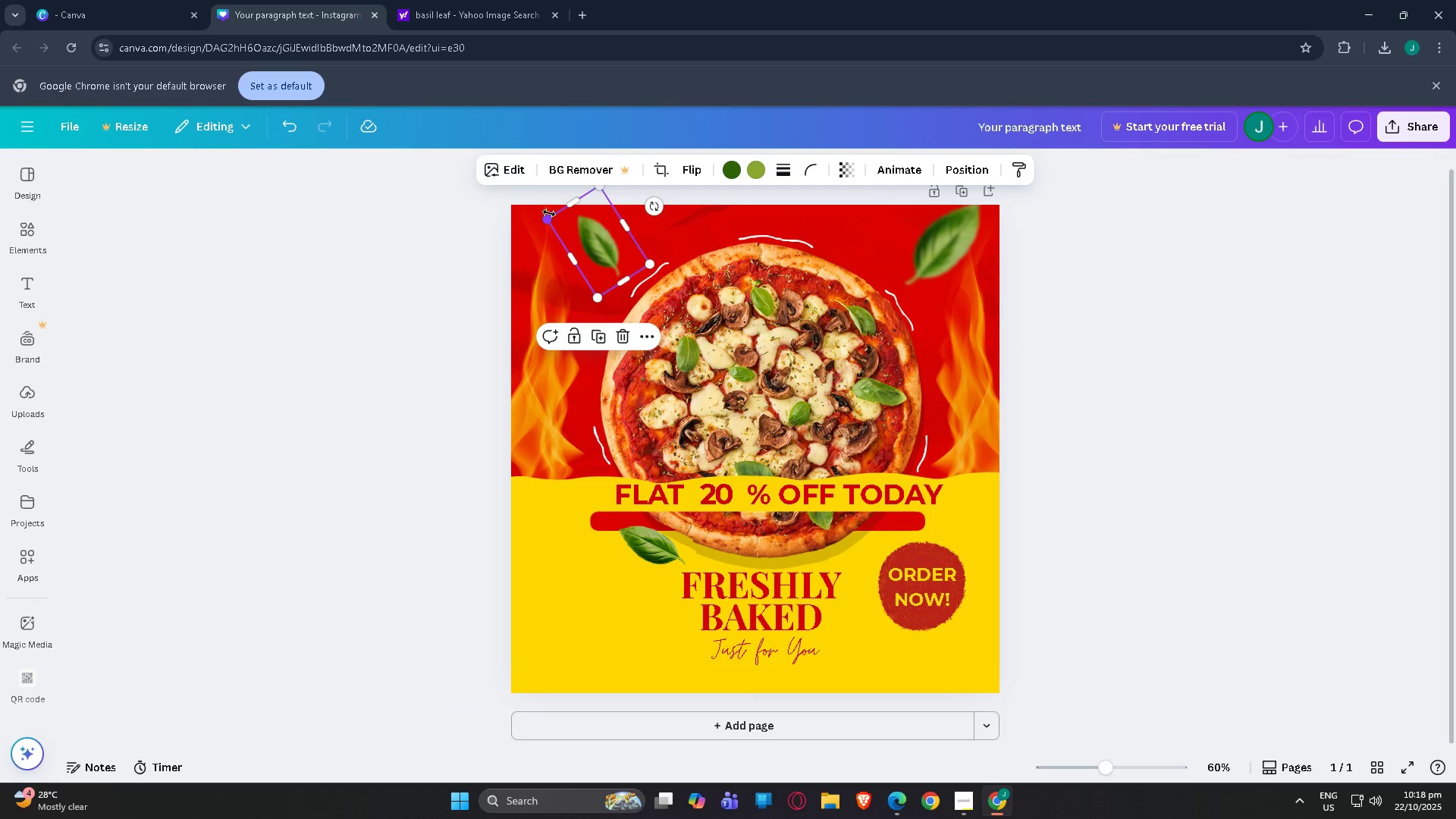 
left_click_drag(start_coordinate=[549, 213], to_coordinate=[531, 209])
 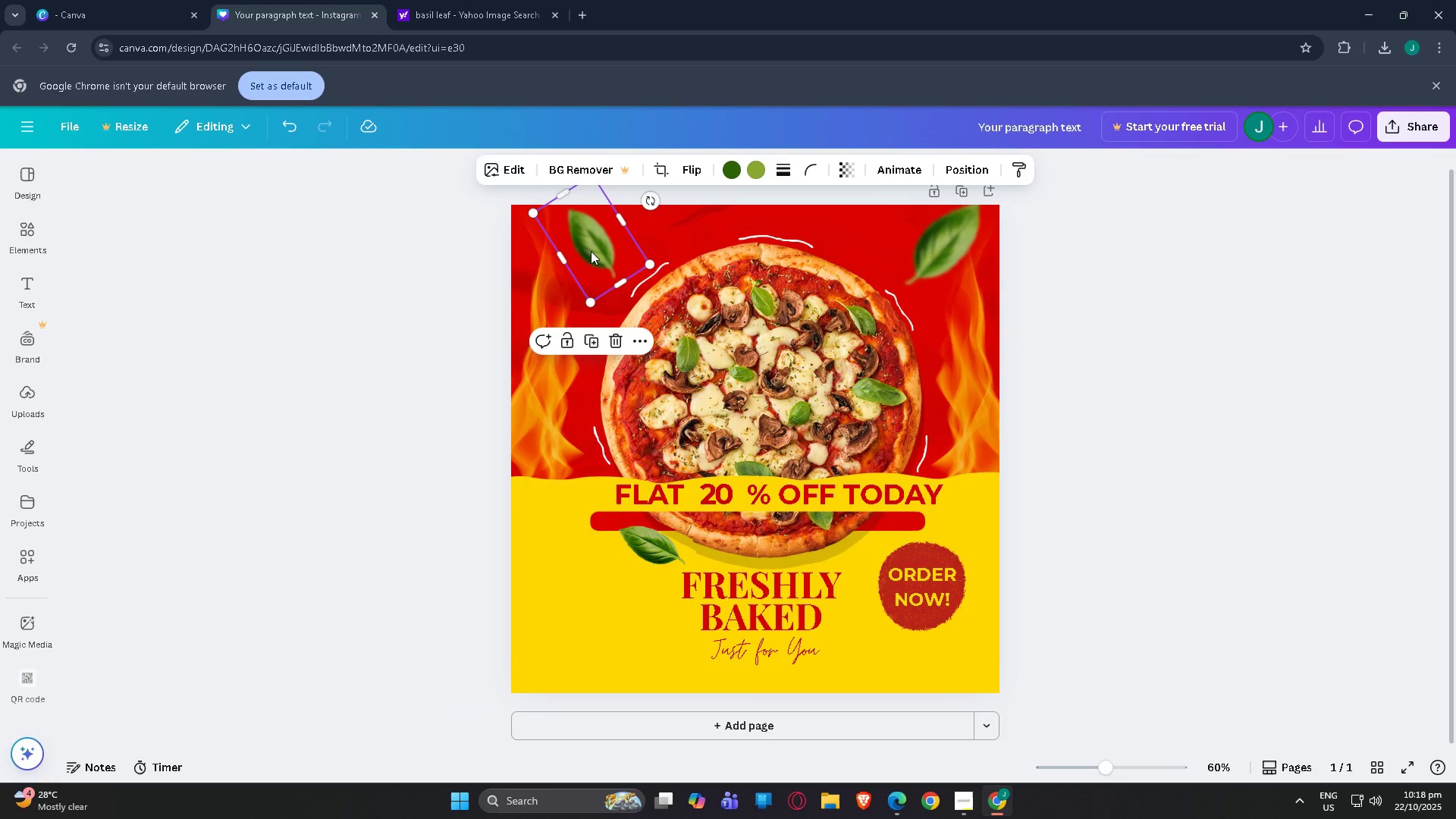 
left_click_drag(start_coordinate=[598, 253], to_coordinate=[610, 271])
 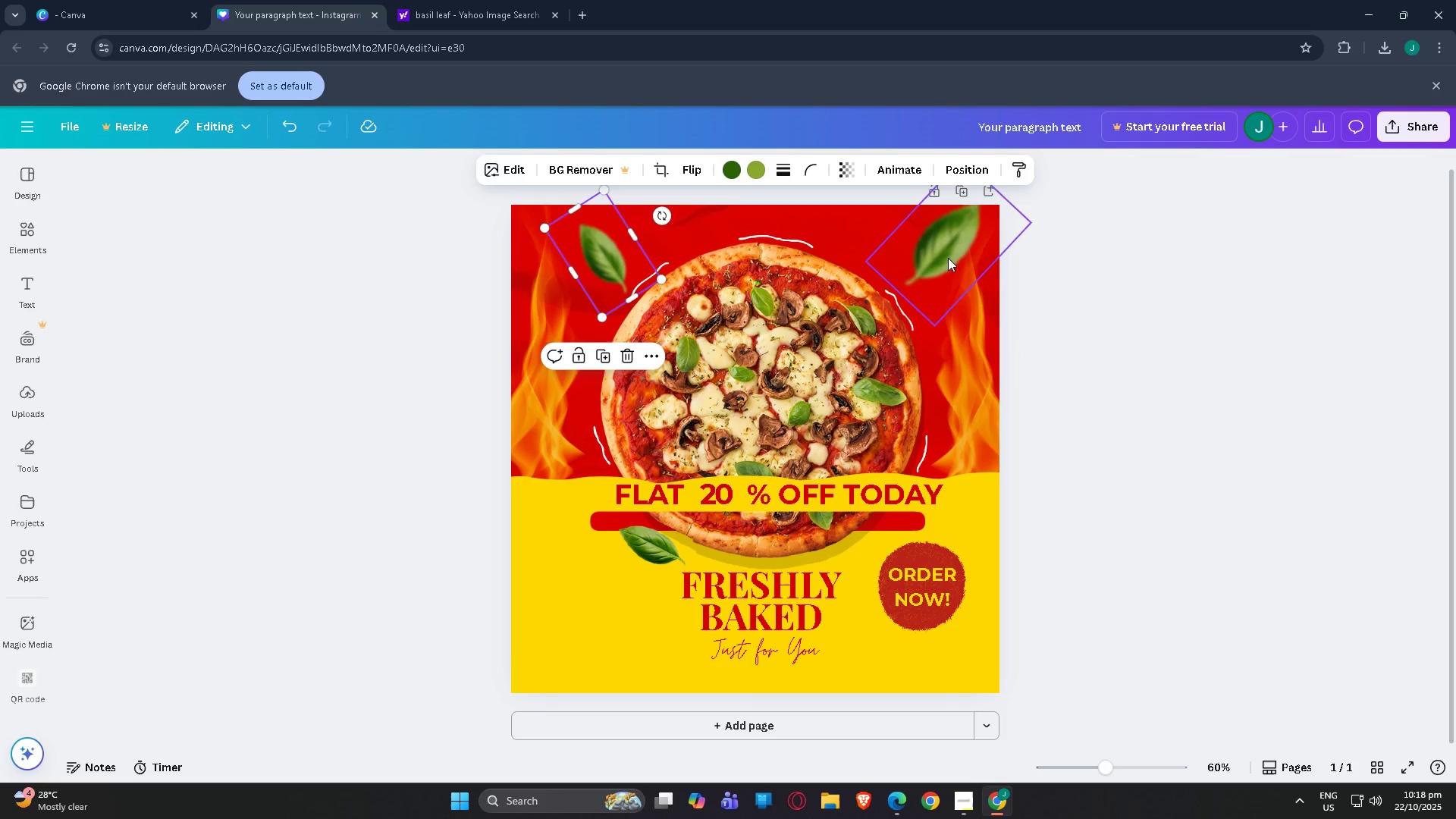 
left_click([949, 256])
 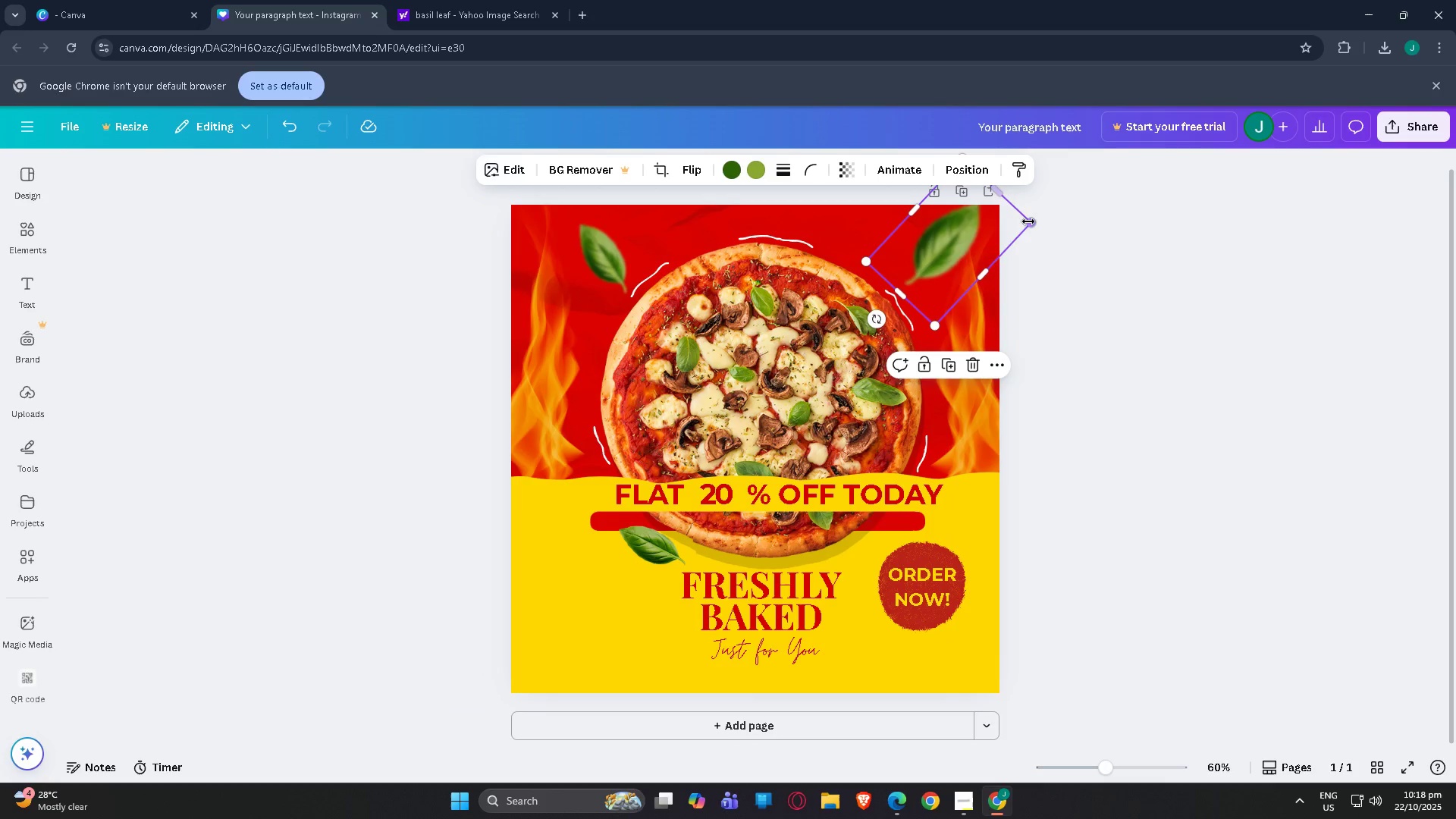 
left_click_drag(start_coordinate=[1031, 223], to_coordinate=[1066, 214])
 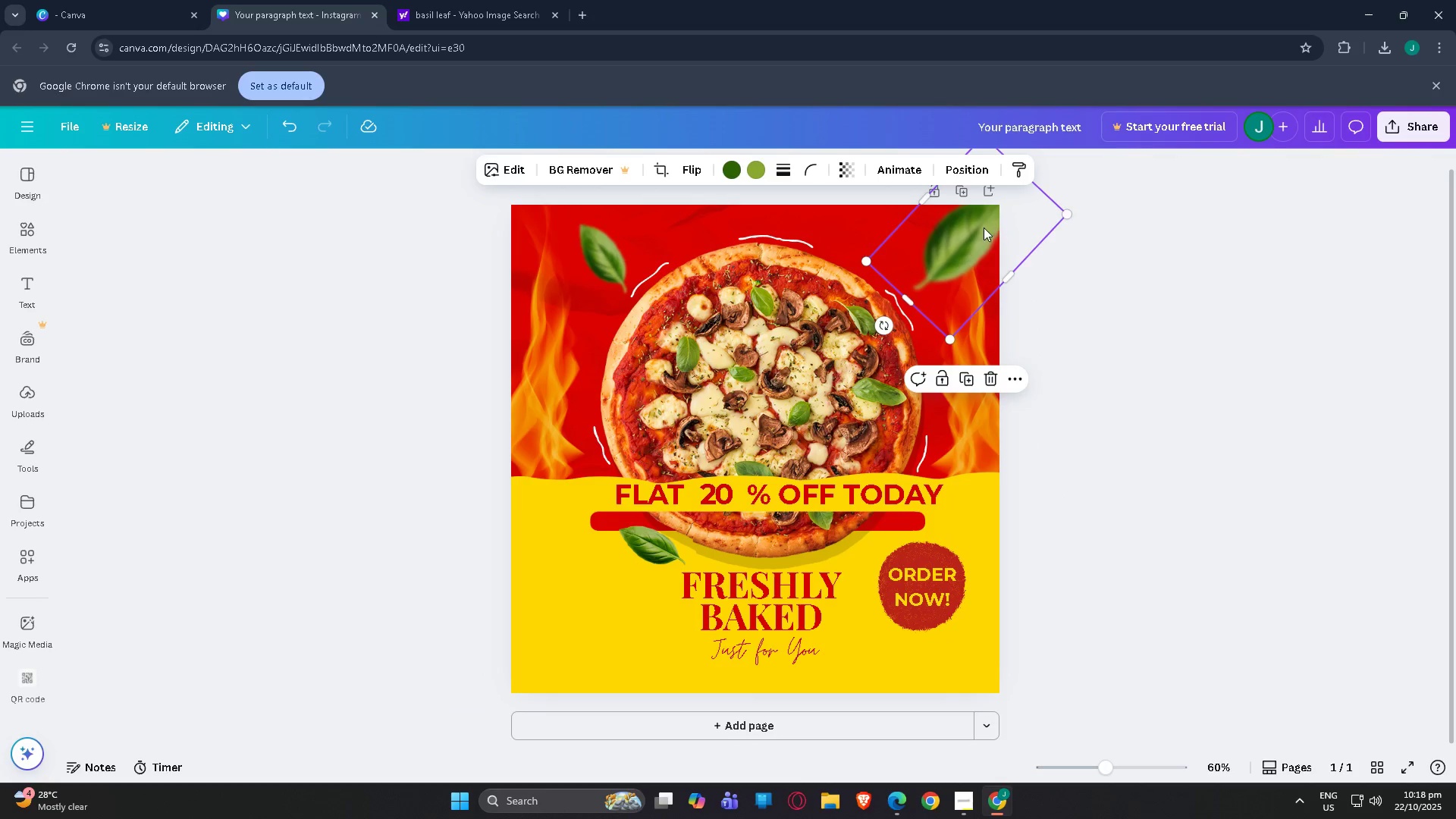 
left_click_drag(start_coordinate=[984, 228], to_coordinate=[960, 229])
 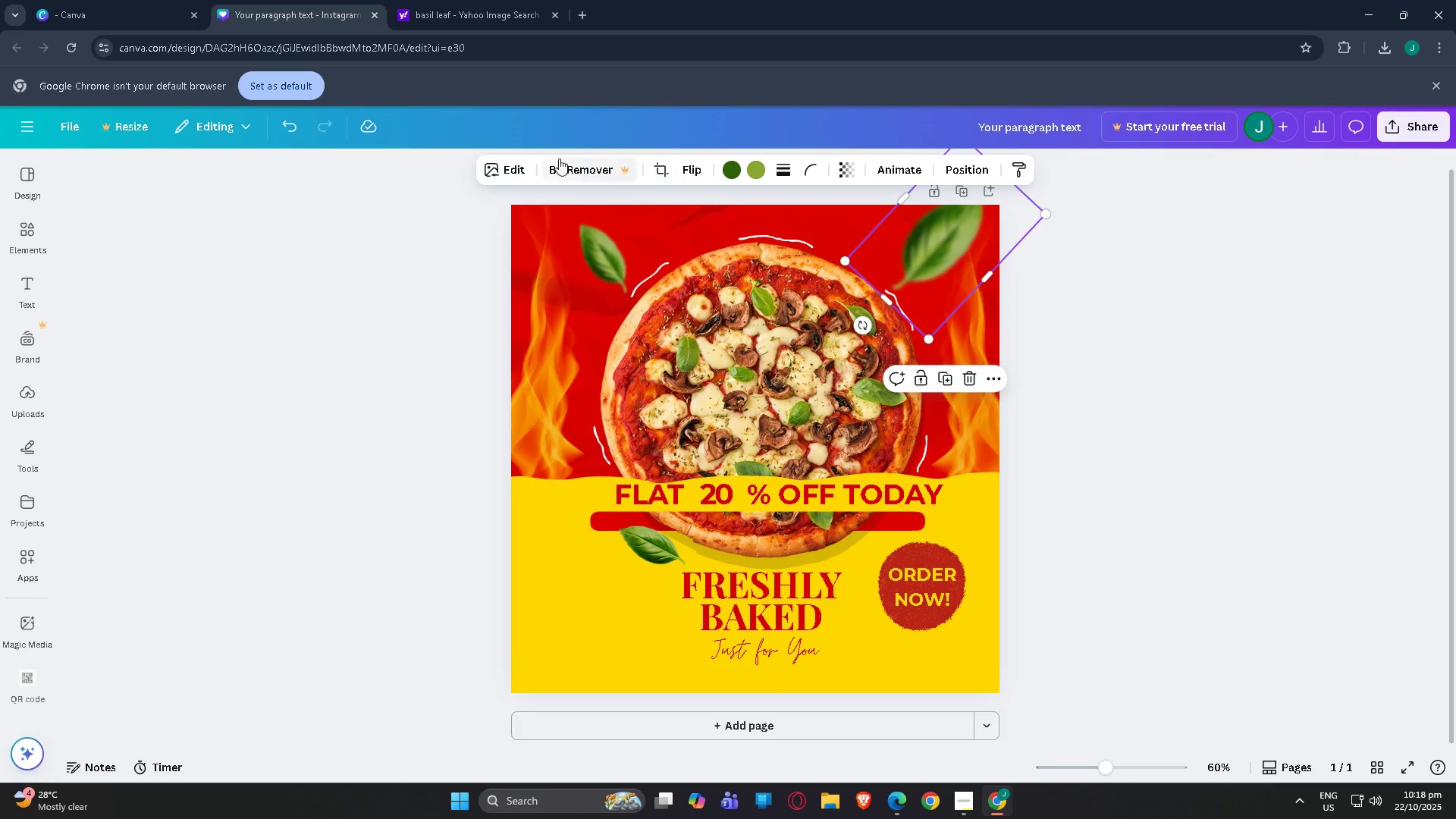 
left_click([517, 165])
 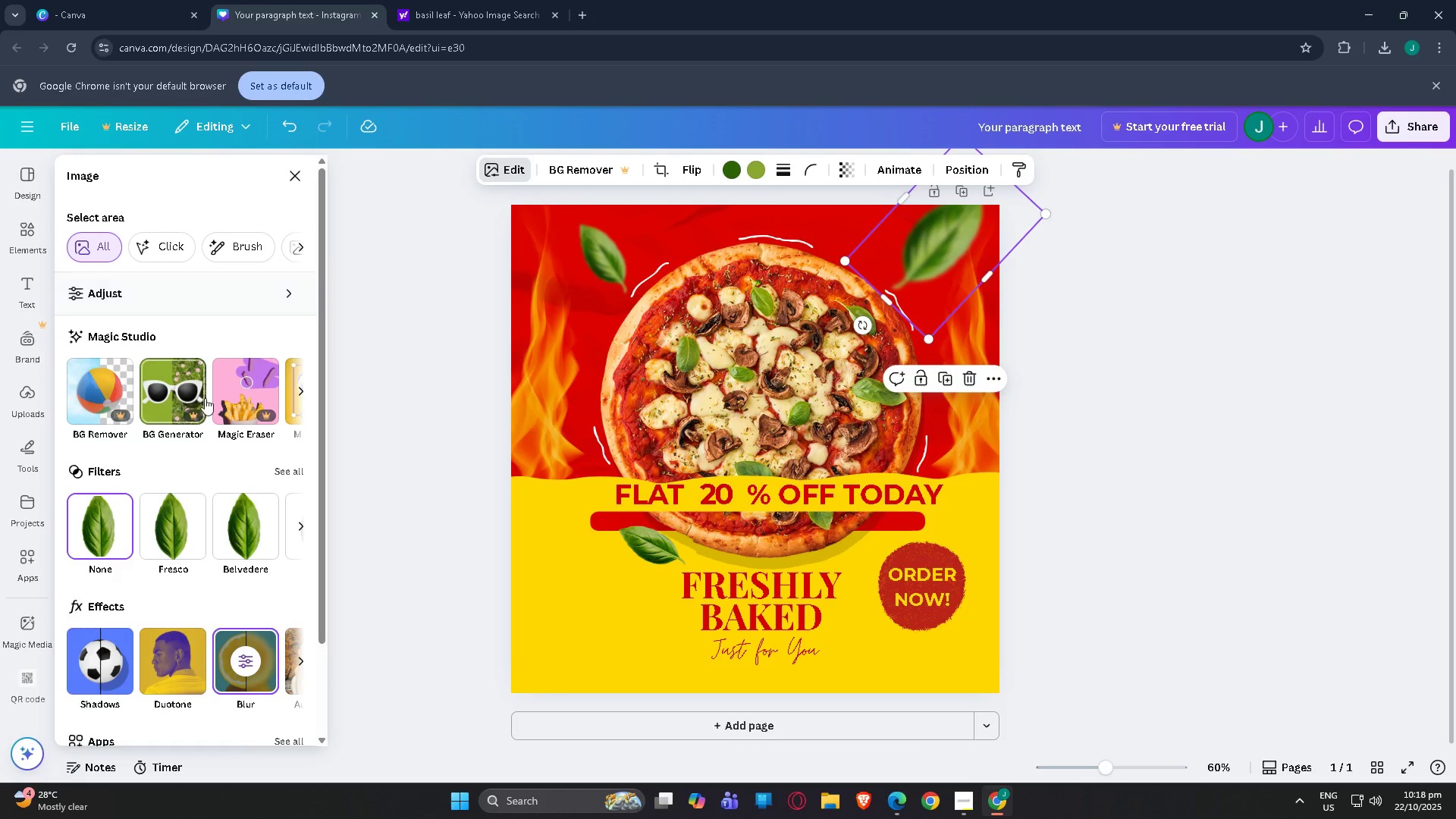 
scroll: coordinate [176, 475], scroll_direction: down, amount: 2.0
 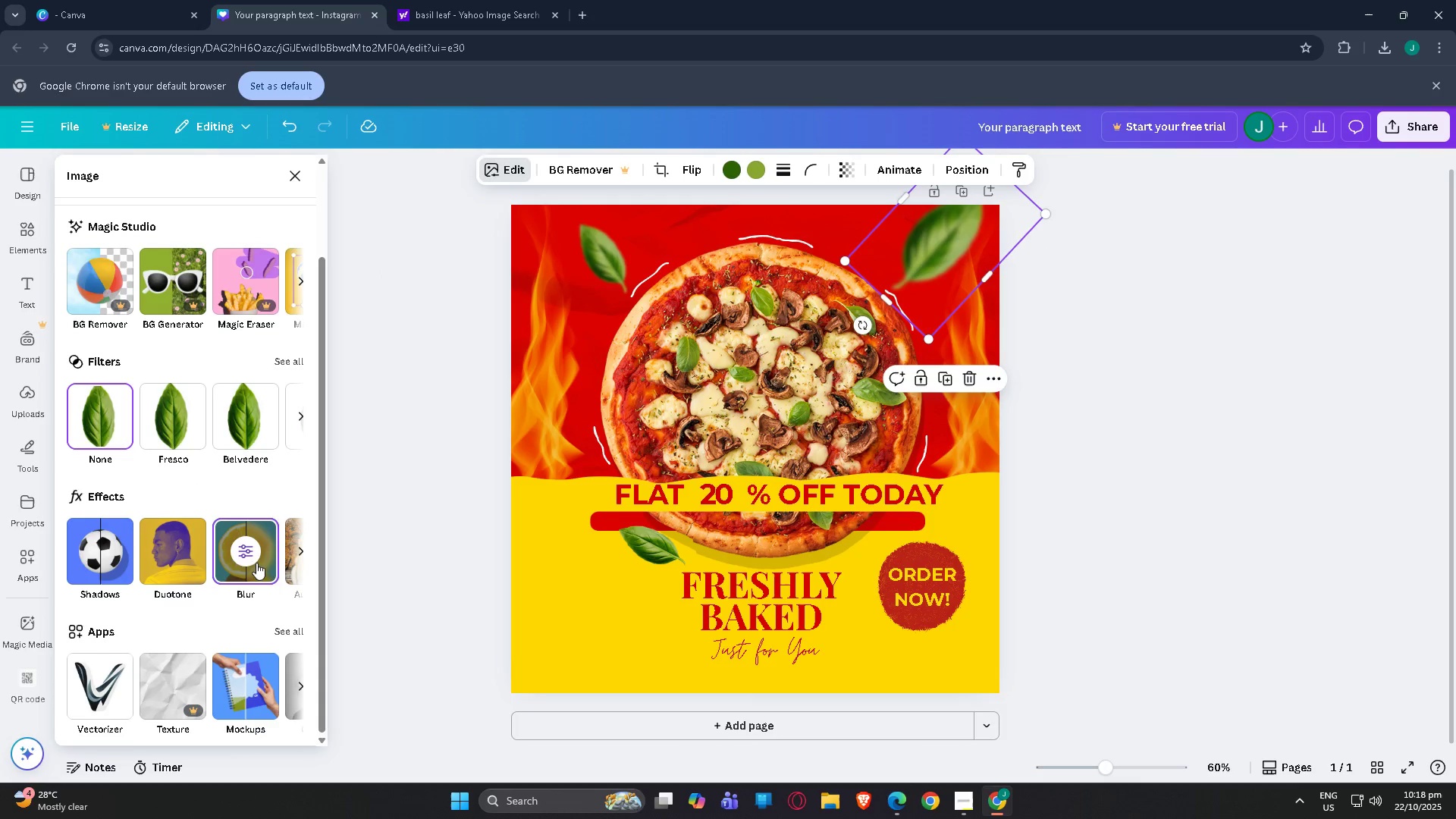 
left_click([237, 552])
 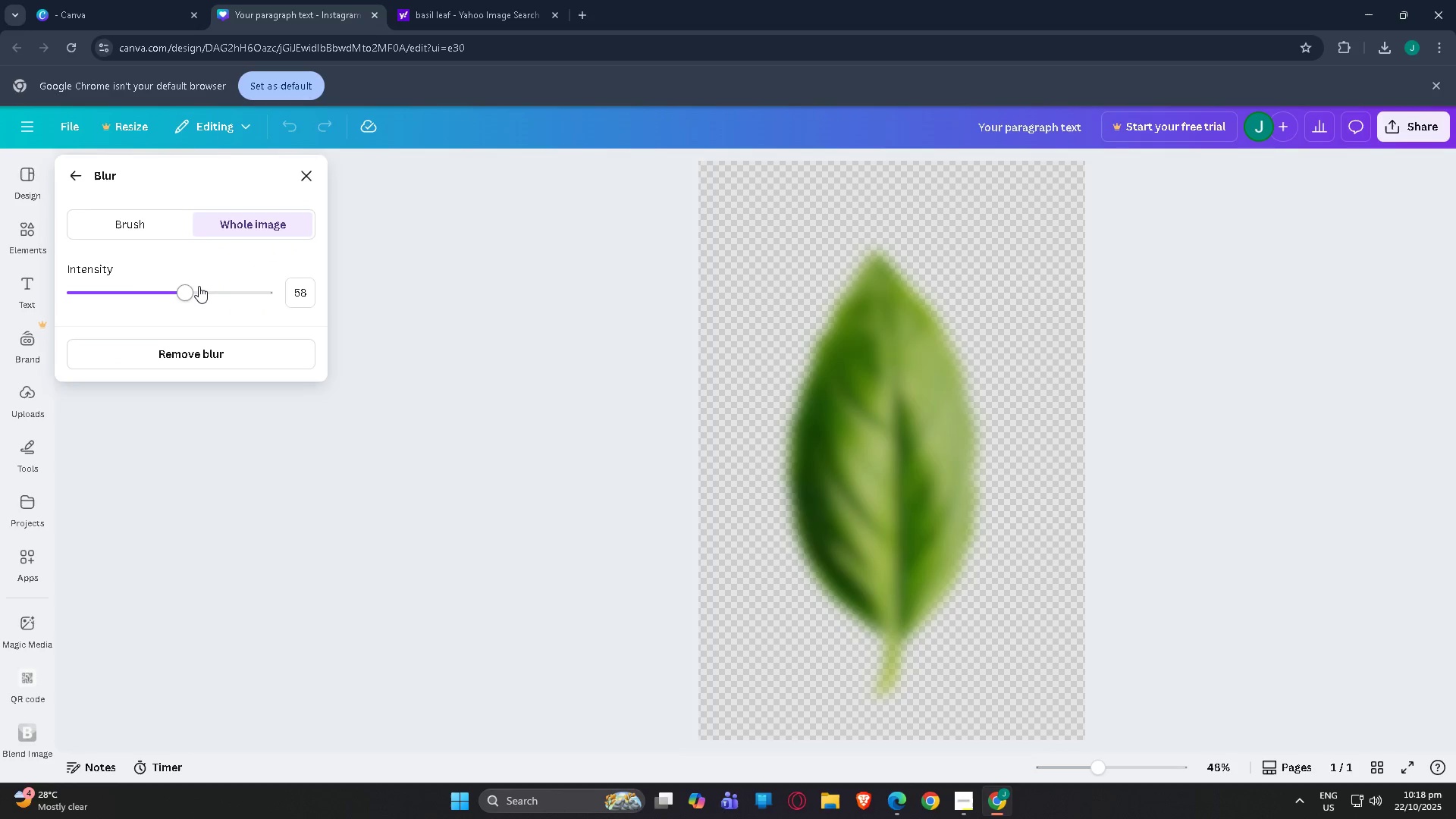 
left_click_drag(start_coordinate=[188, 287], to_coordinate=[212, 288])
 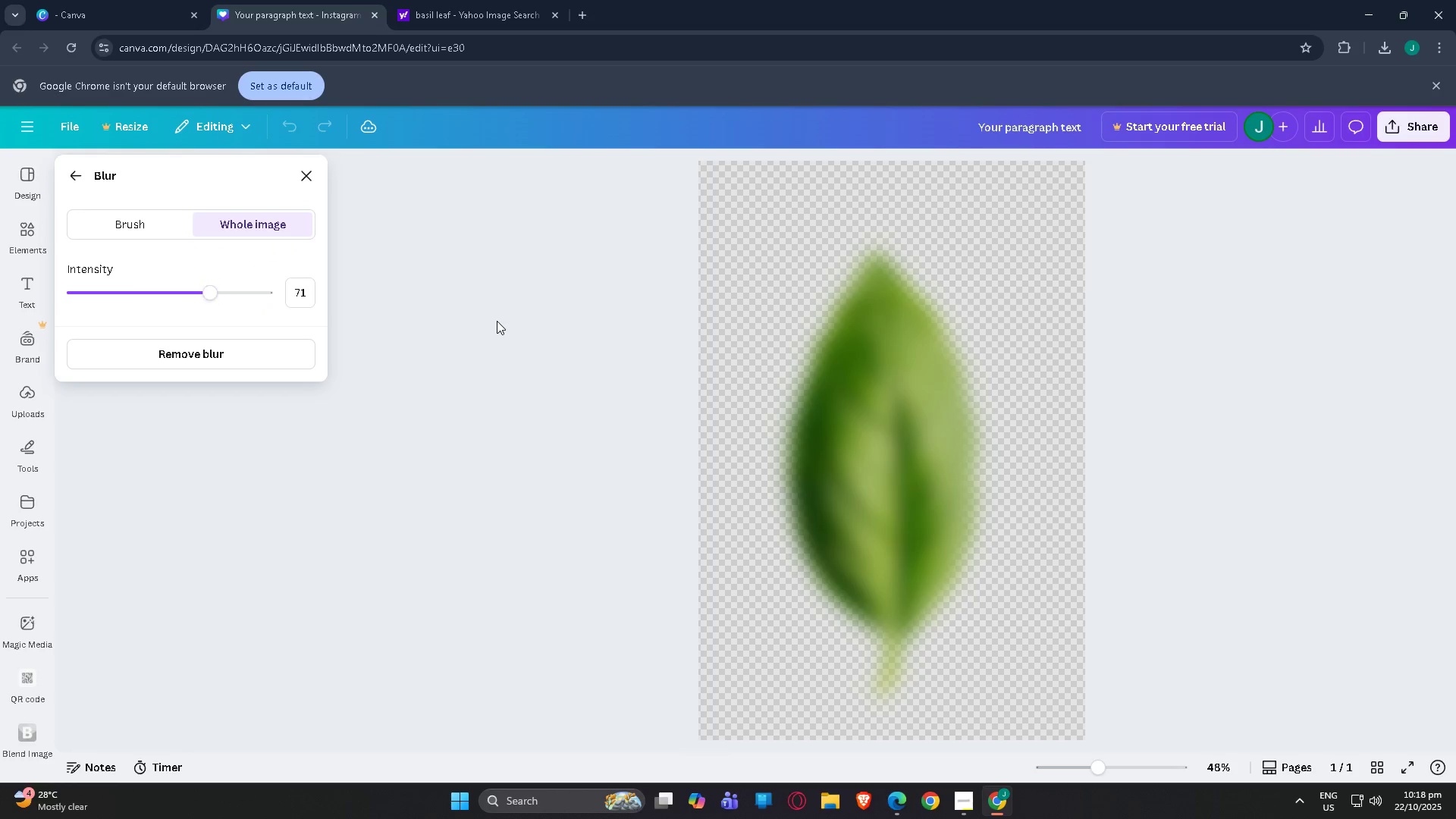 
double_click([491, 319])
 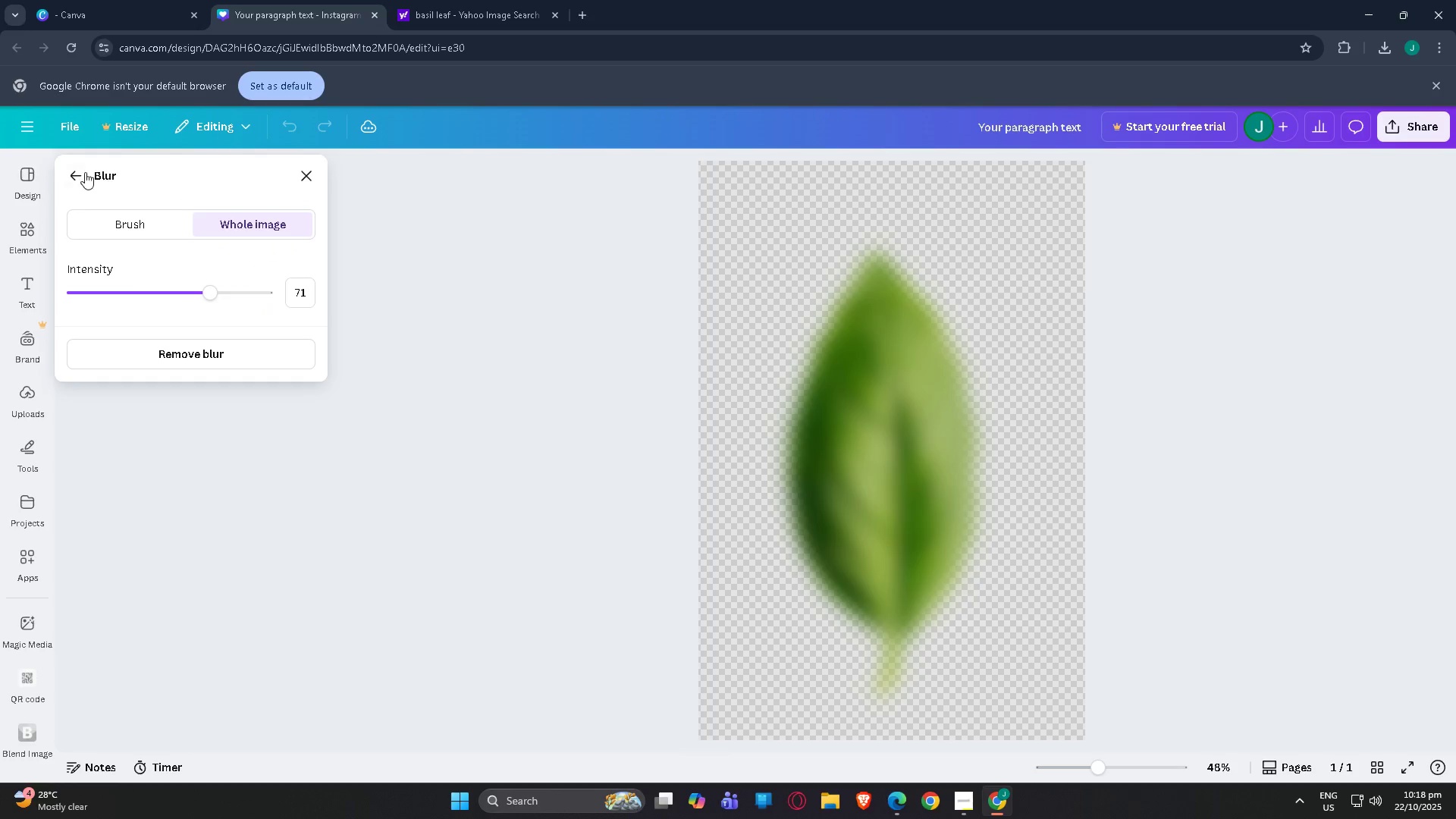 
left_click([85, 172])
 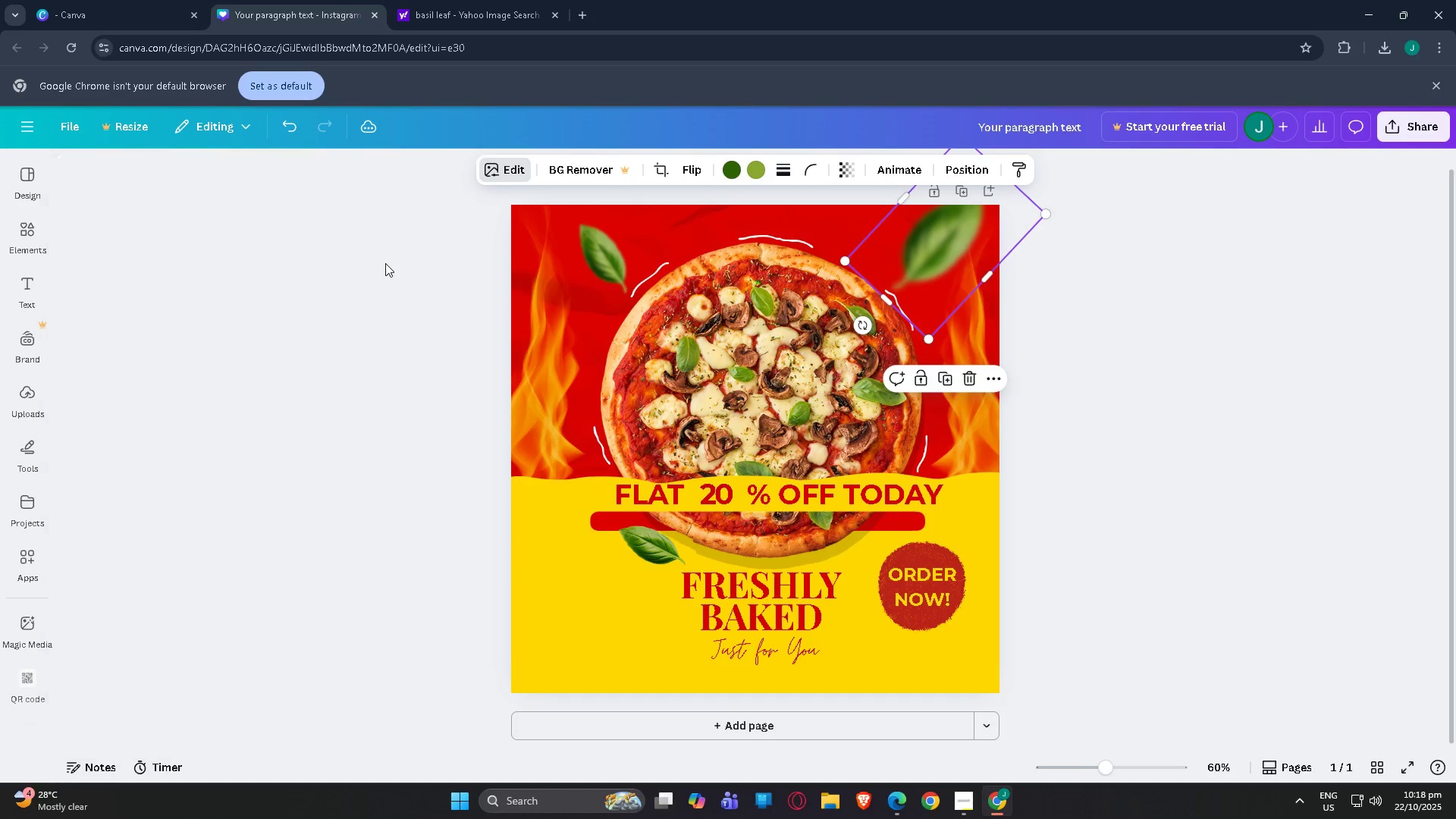 
double_click([385, 263])
 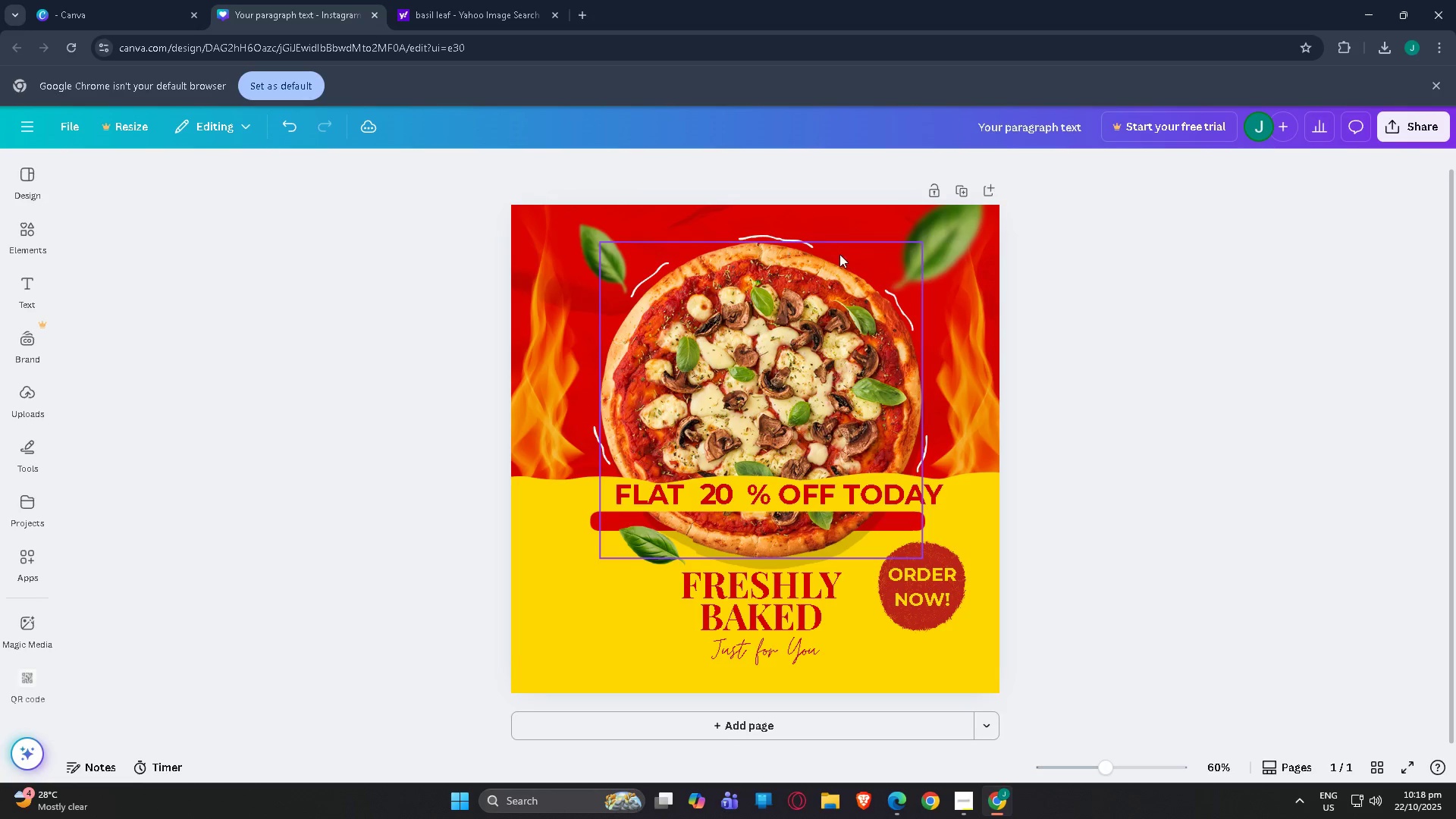 
left_click([917, 246])
 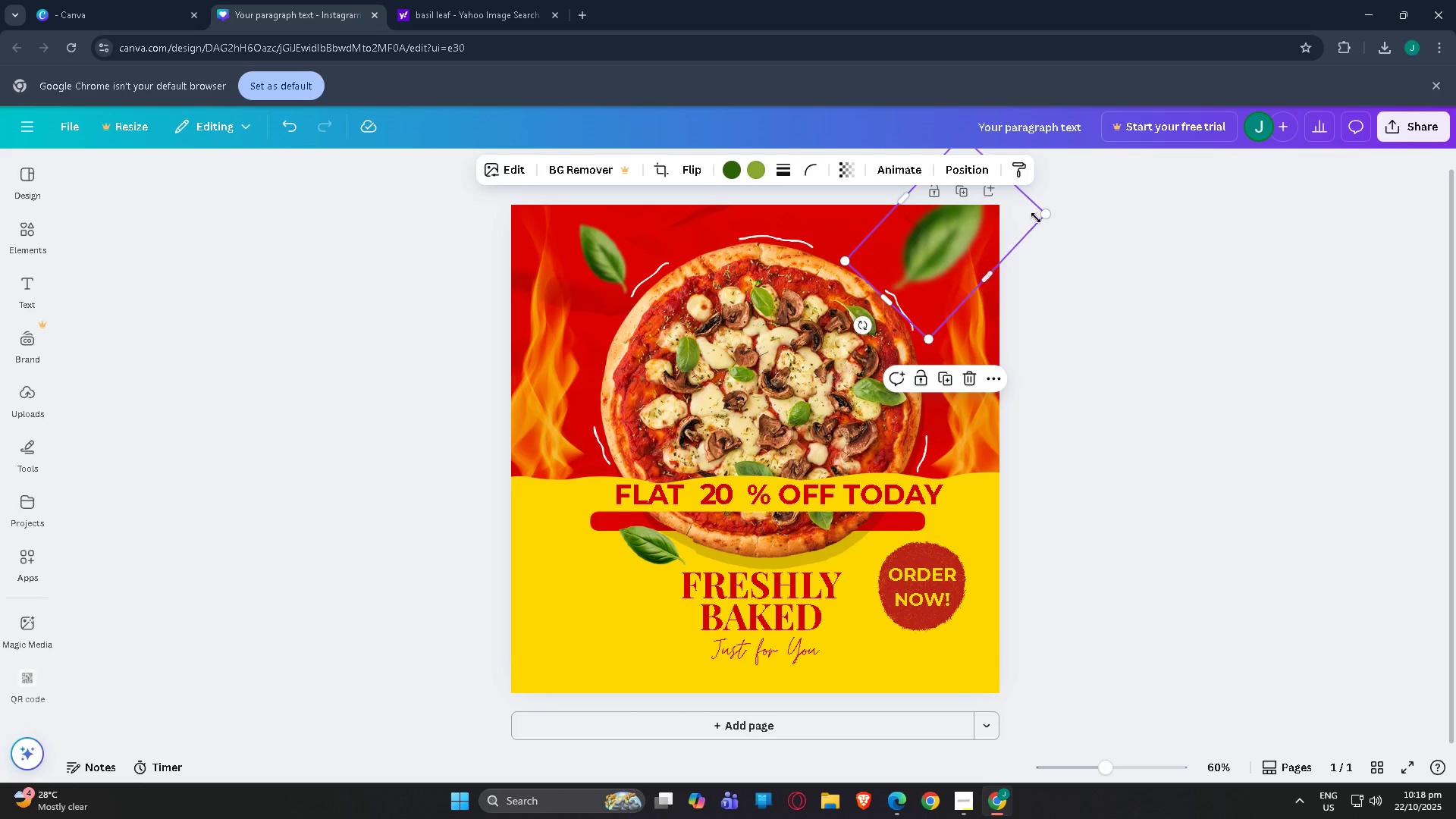 
left_click_drag(start_coordinate=[1040, 216], to_coordinate=[921, 242])
 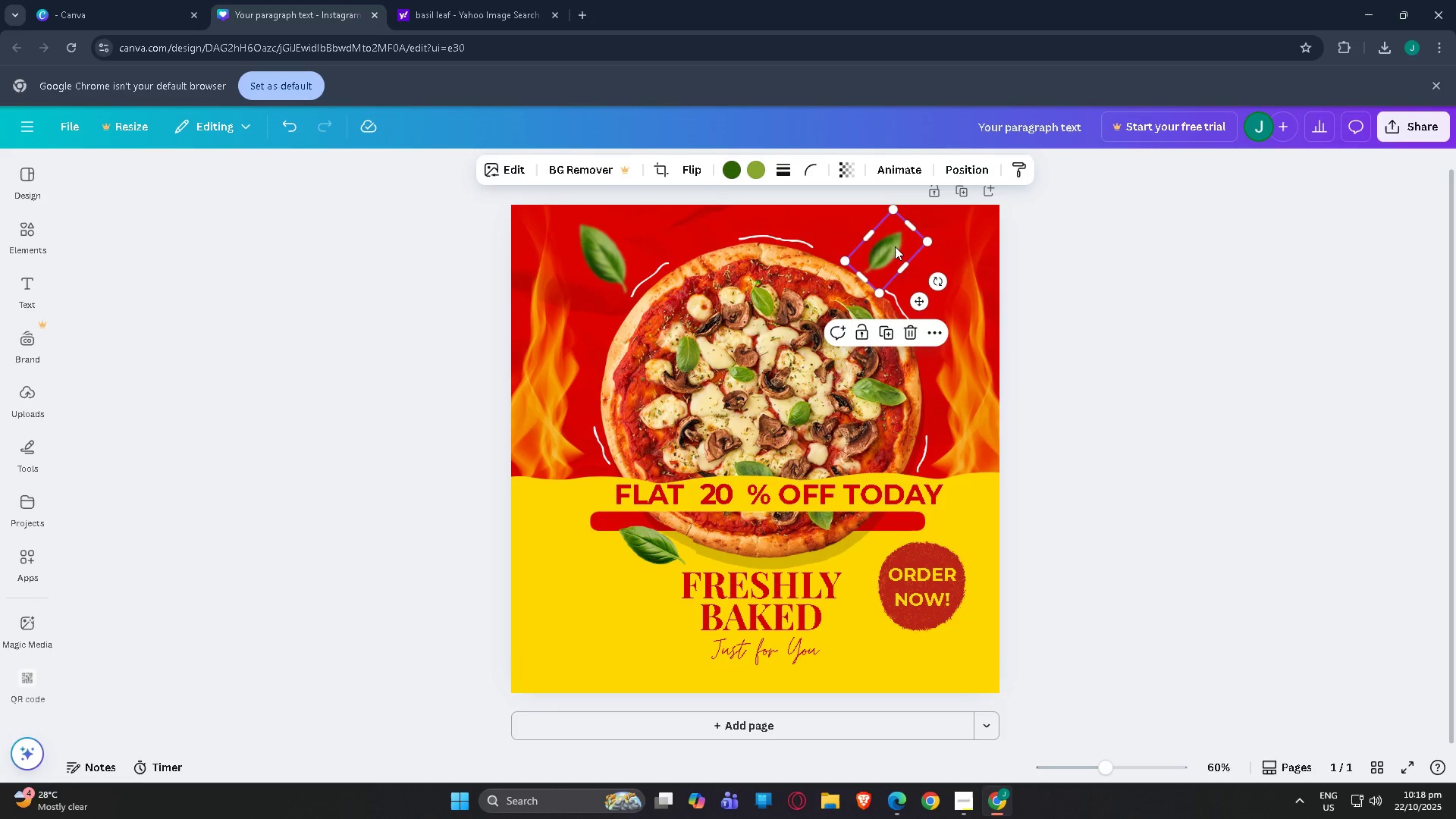 
left_click_drag(start_coordinate=[895, 246], to_coordinate=[928, 246])
 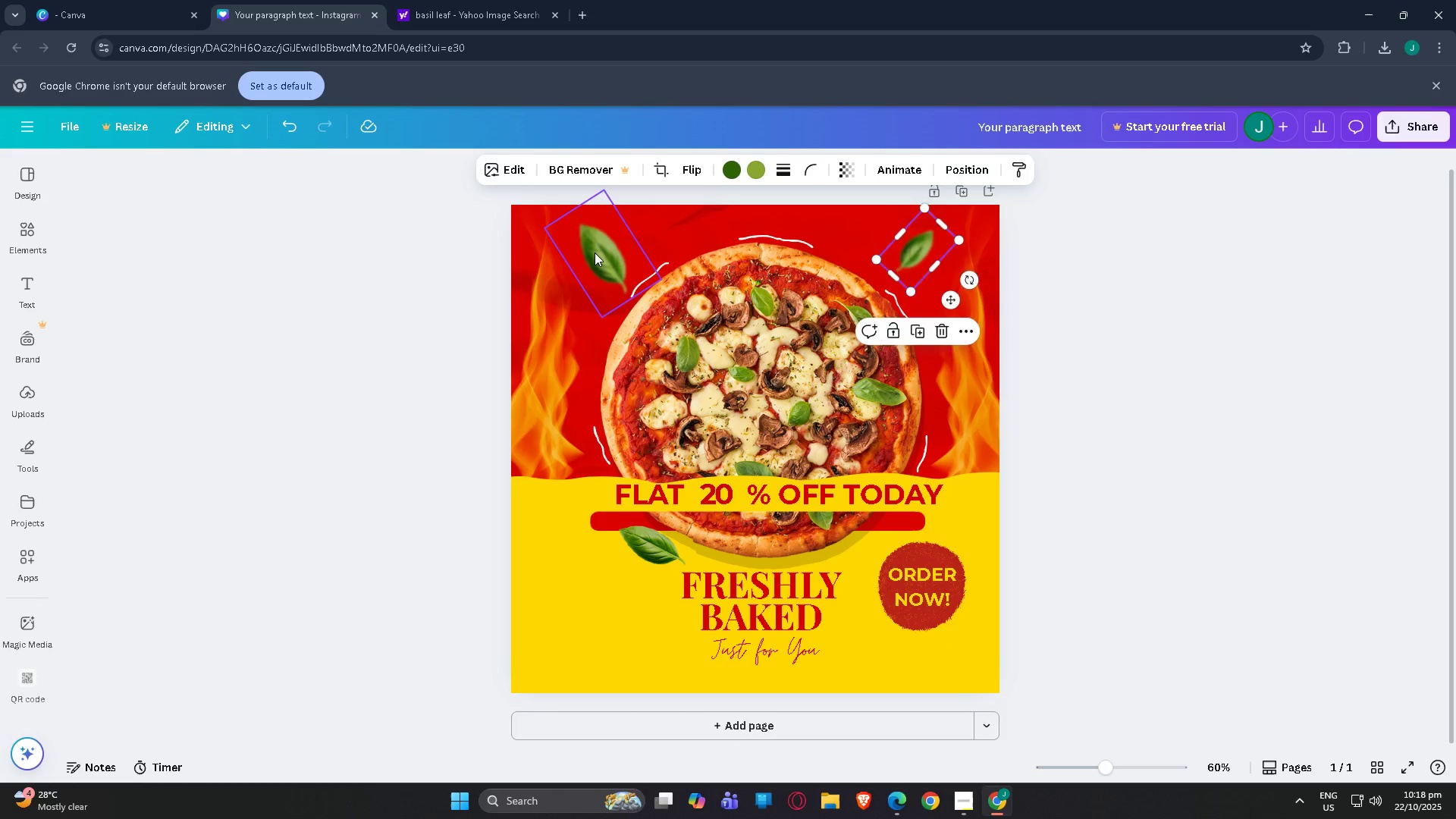 
left_click([595, 253])
 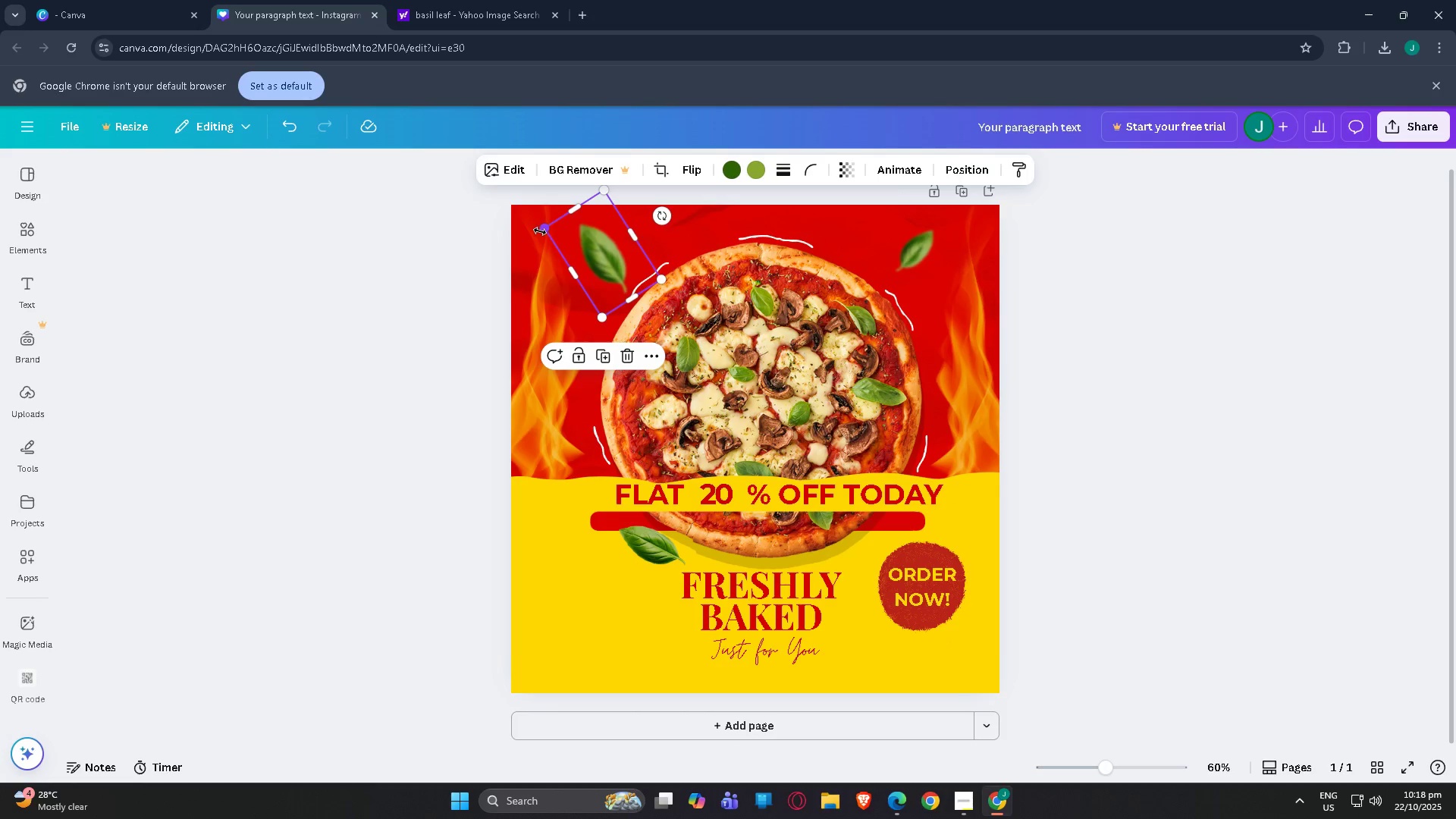 
left_click_drag(start_coordinate=[540, 231], to_coordinate=[509, 228])
 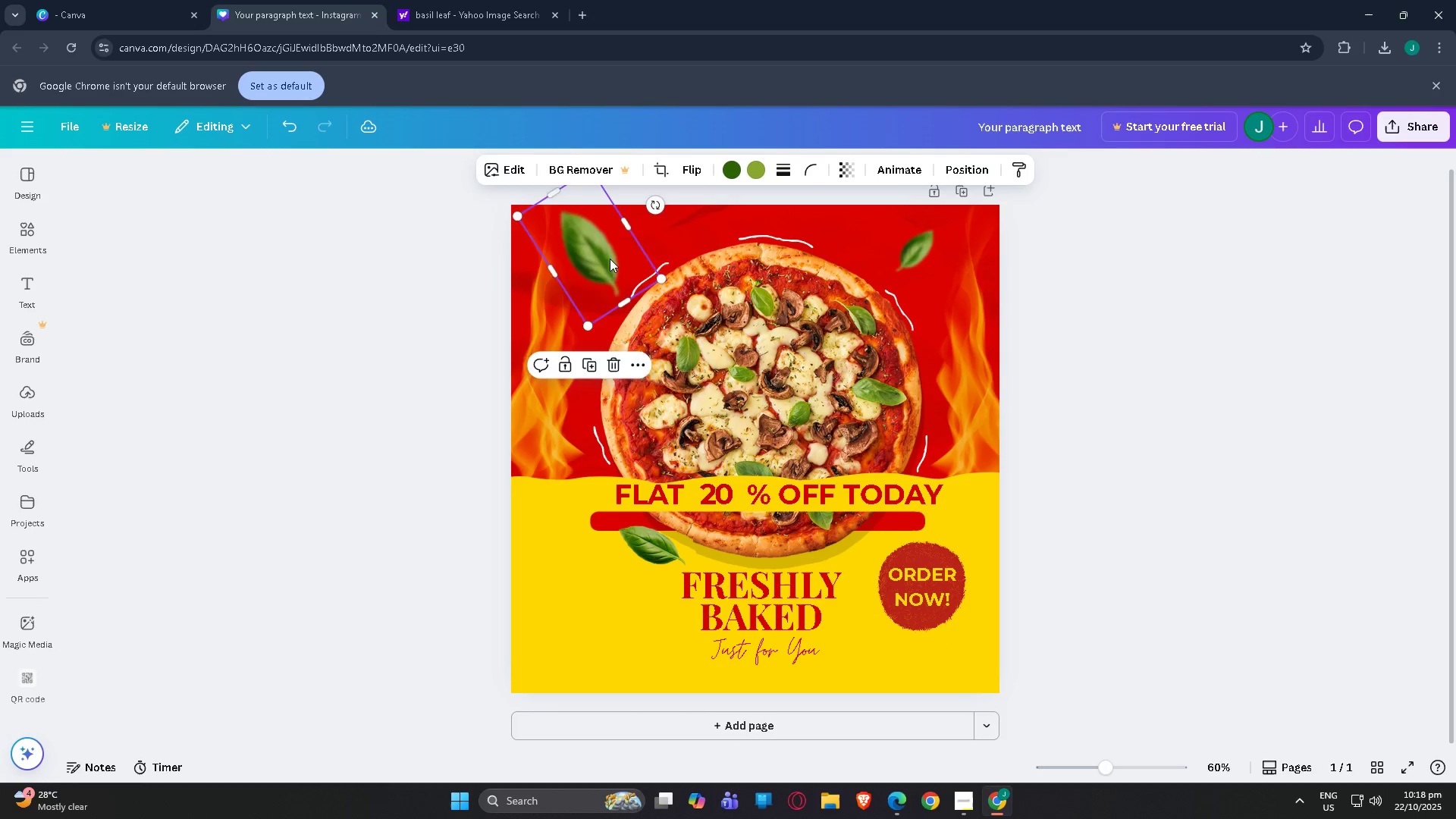 
left_click_drag(start_coordinate=[610, 259], to_coordinate=[629, 250])
 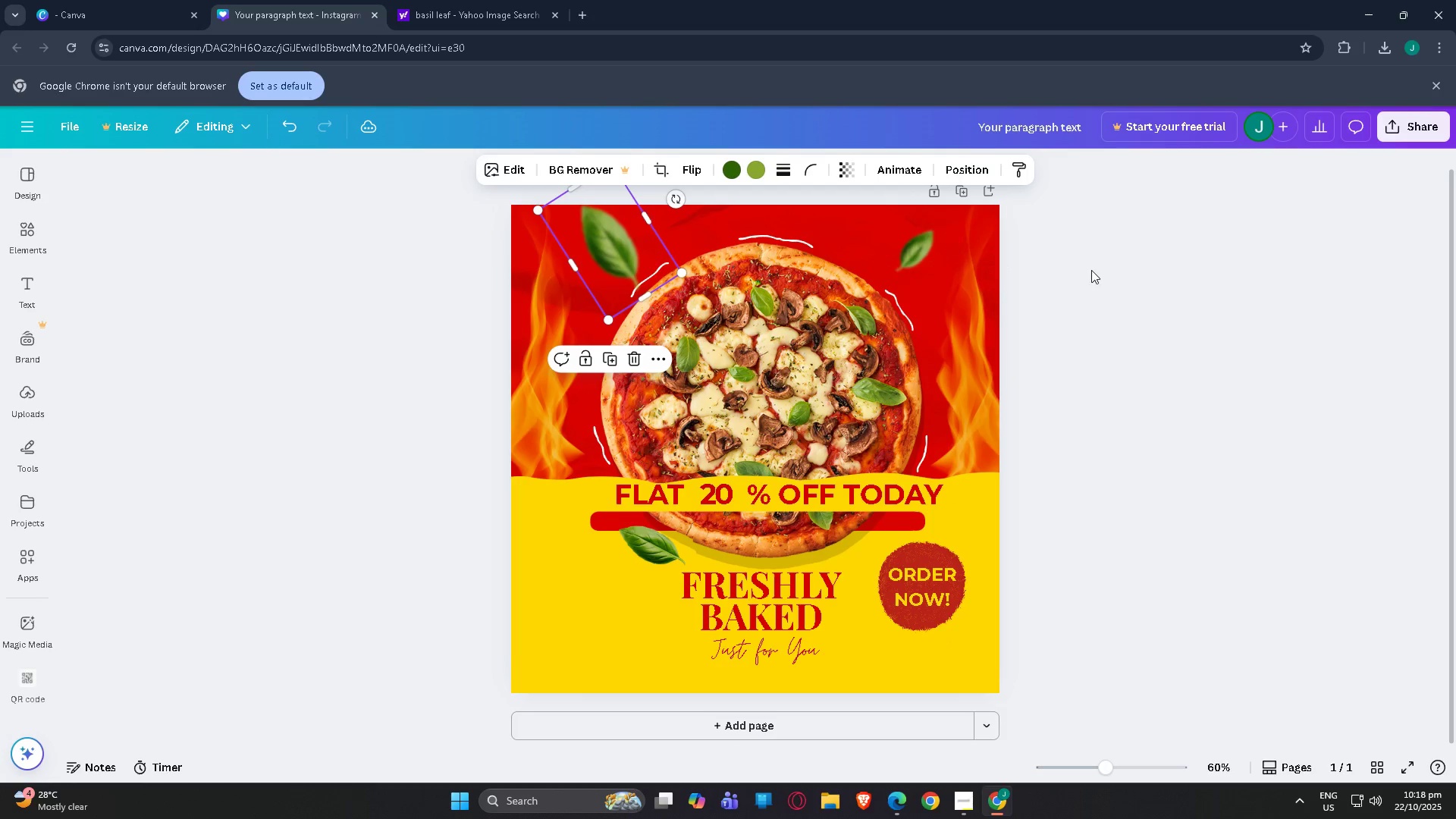 
left_click([1091, 270])
 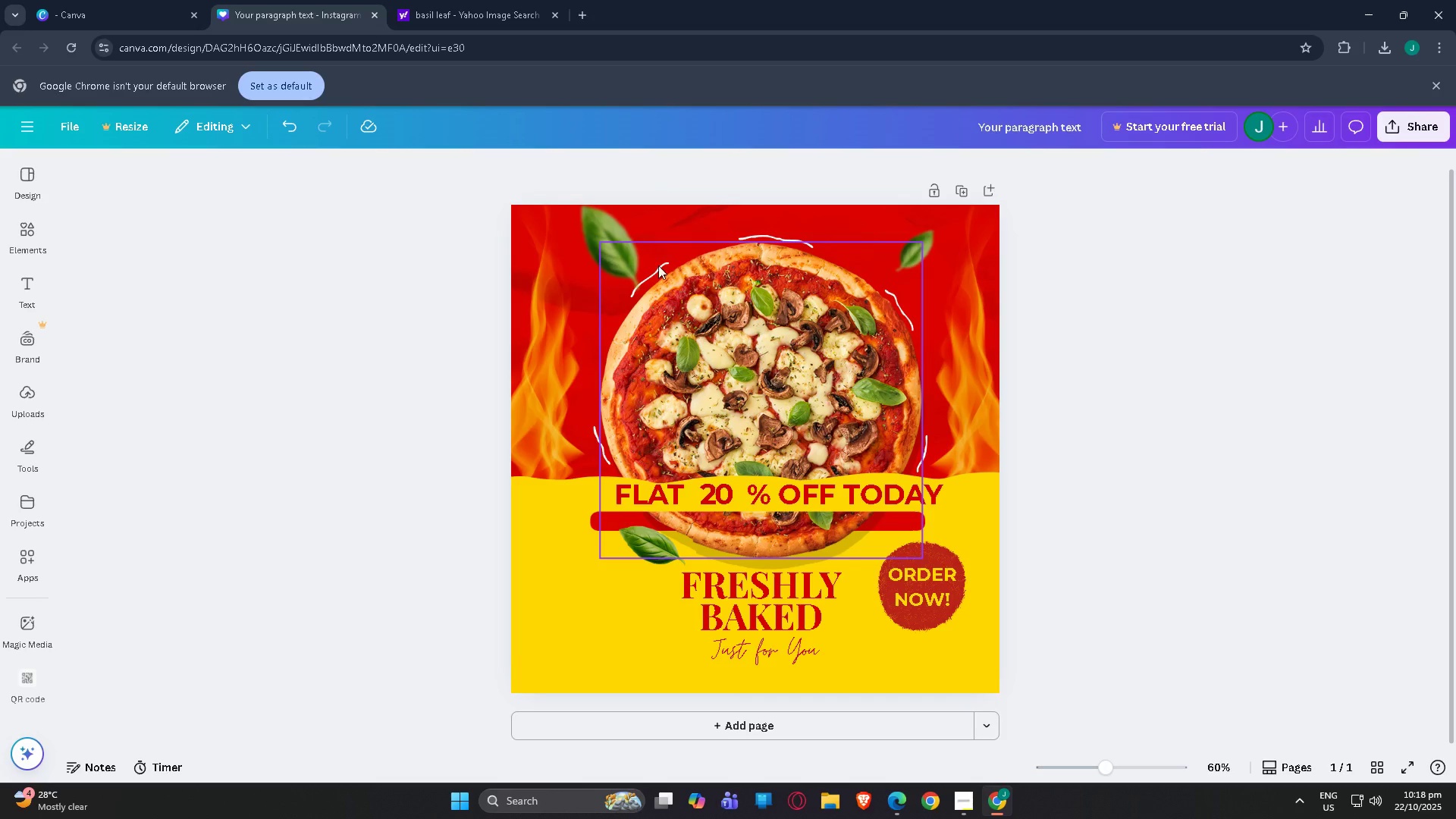 
left_click_drag(start_coordinate=[611, 252], to_coordinate=[595, 267])
 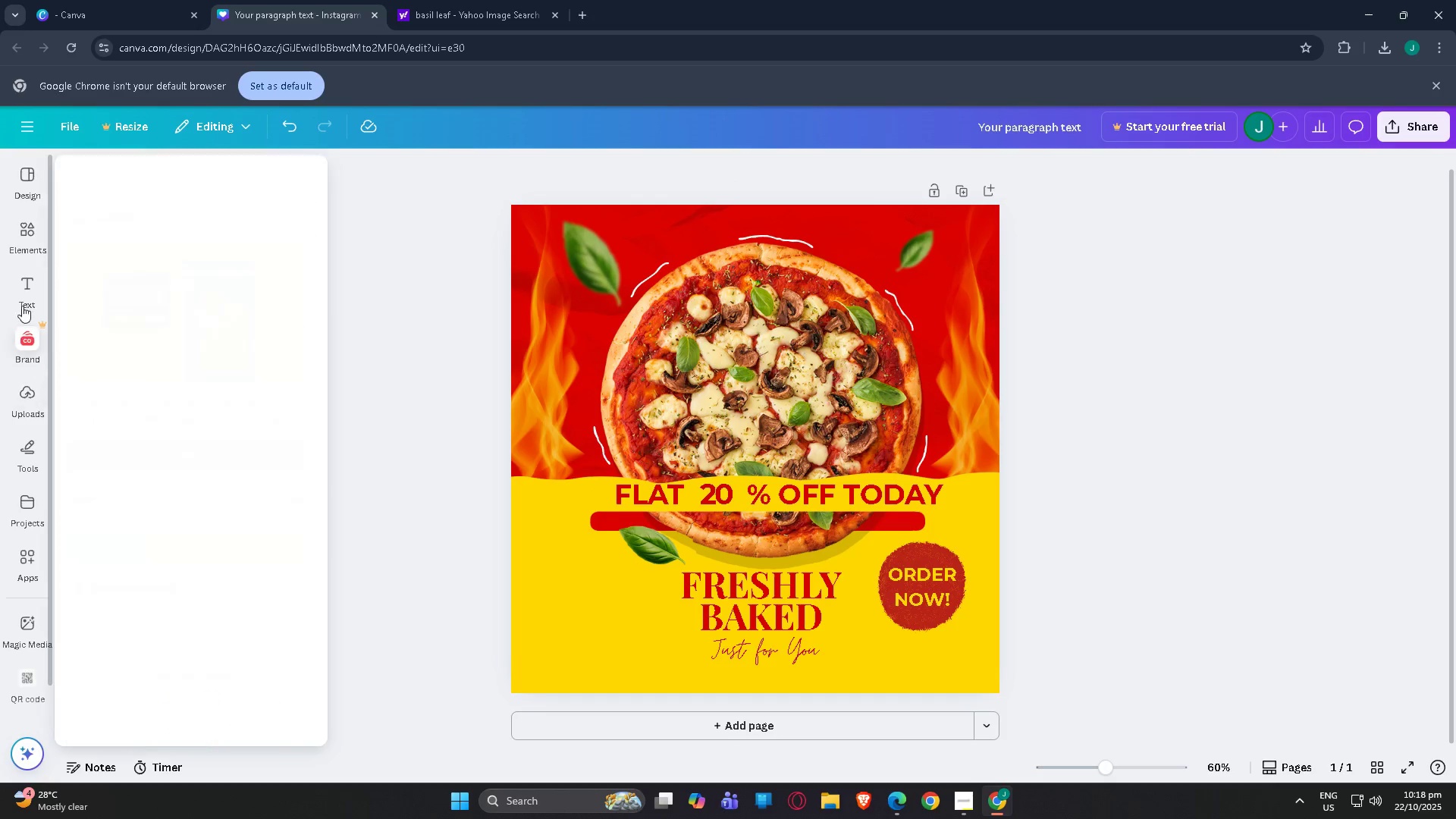 
left_click([26, 234])
 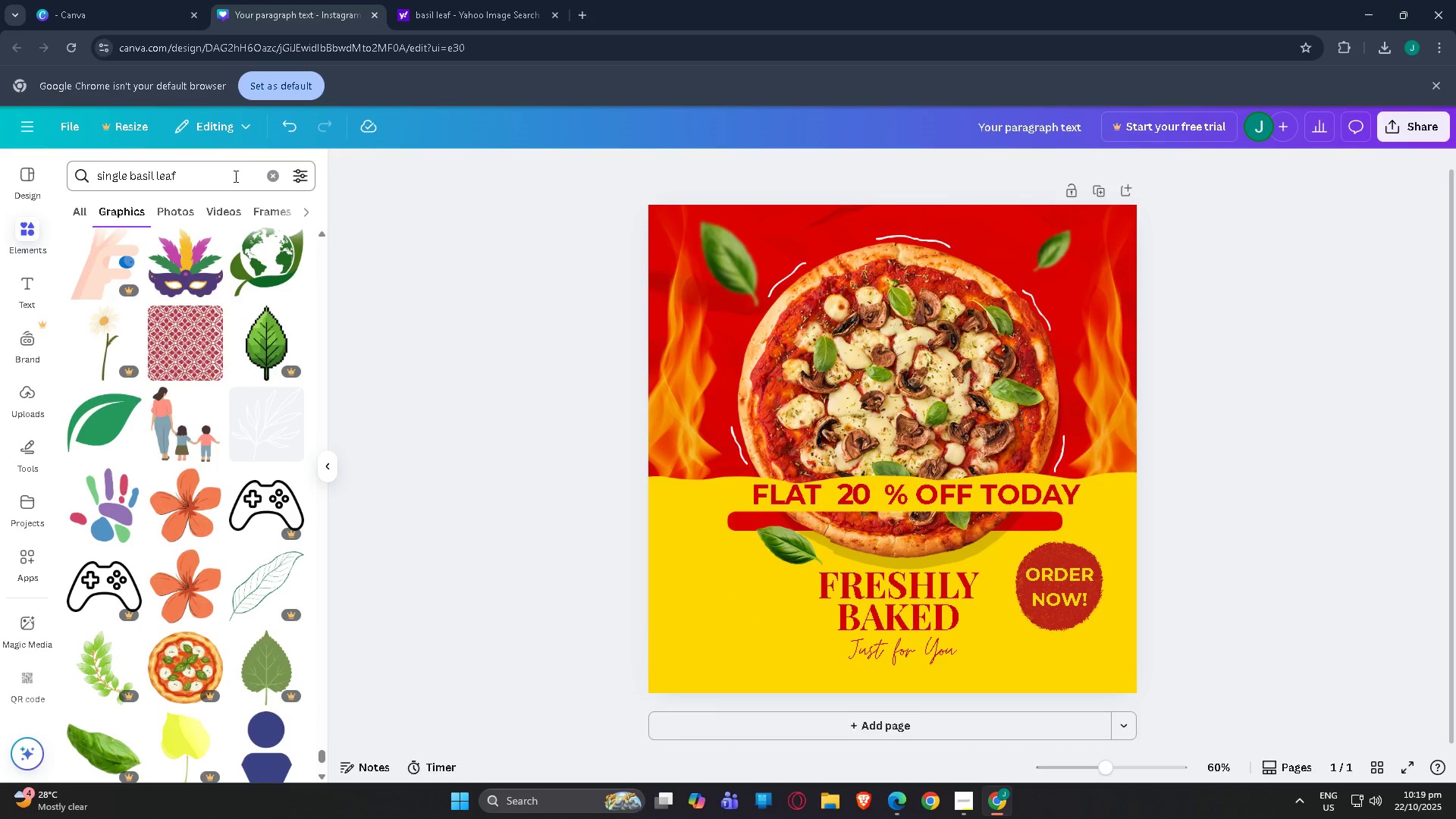 
left_click_drag(start_coordinate=[231, 177], to_coordinate=[0, 170])
 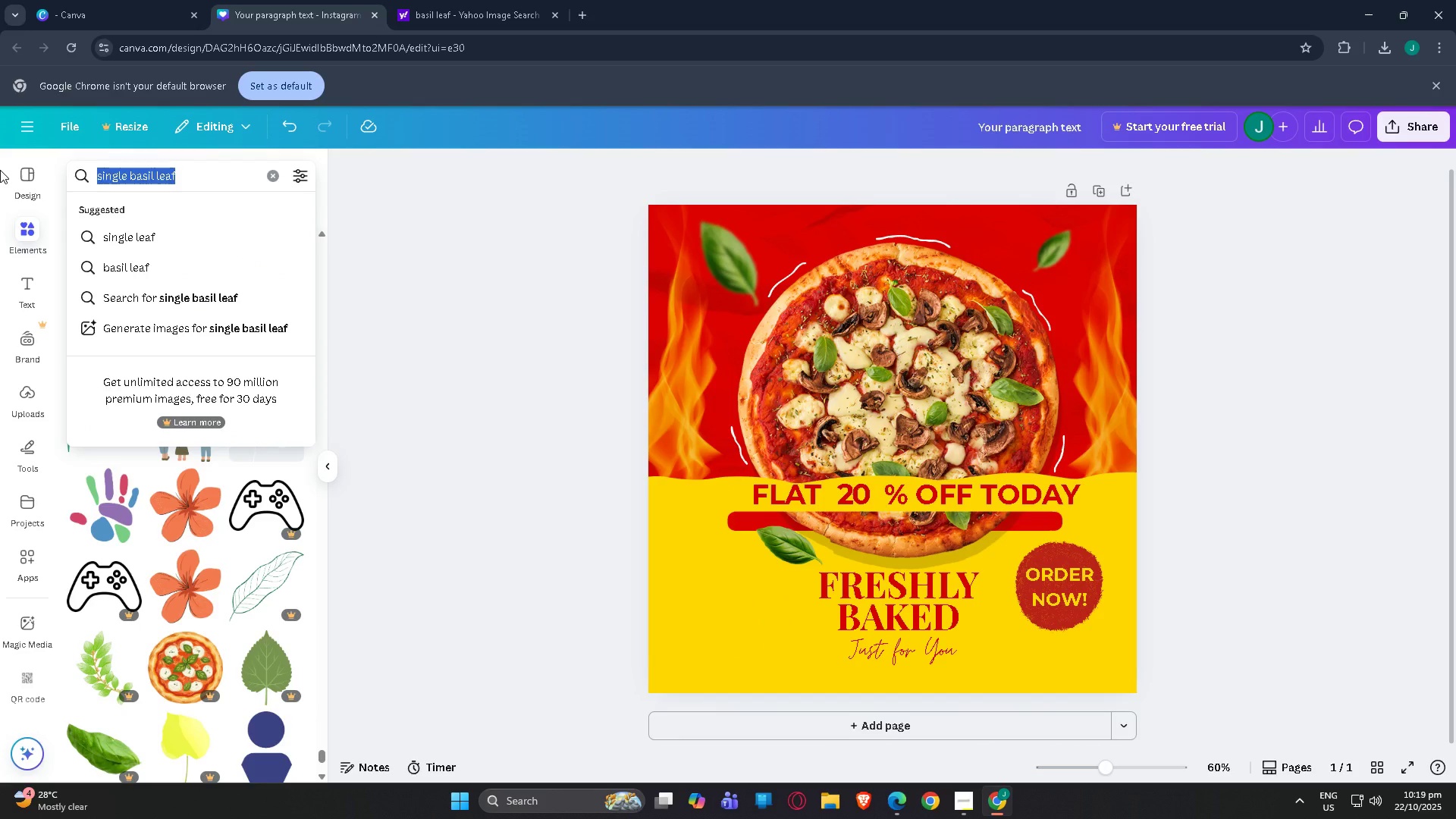 
type(mushroom)
 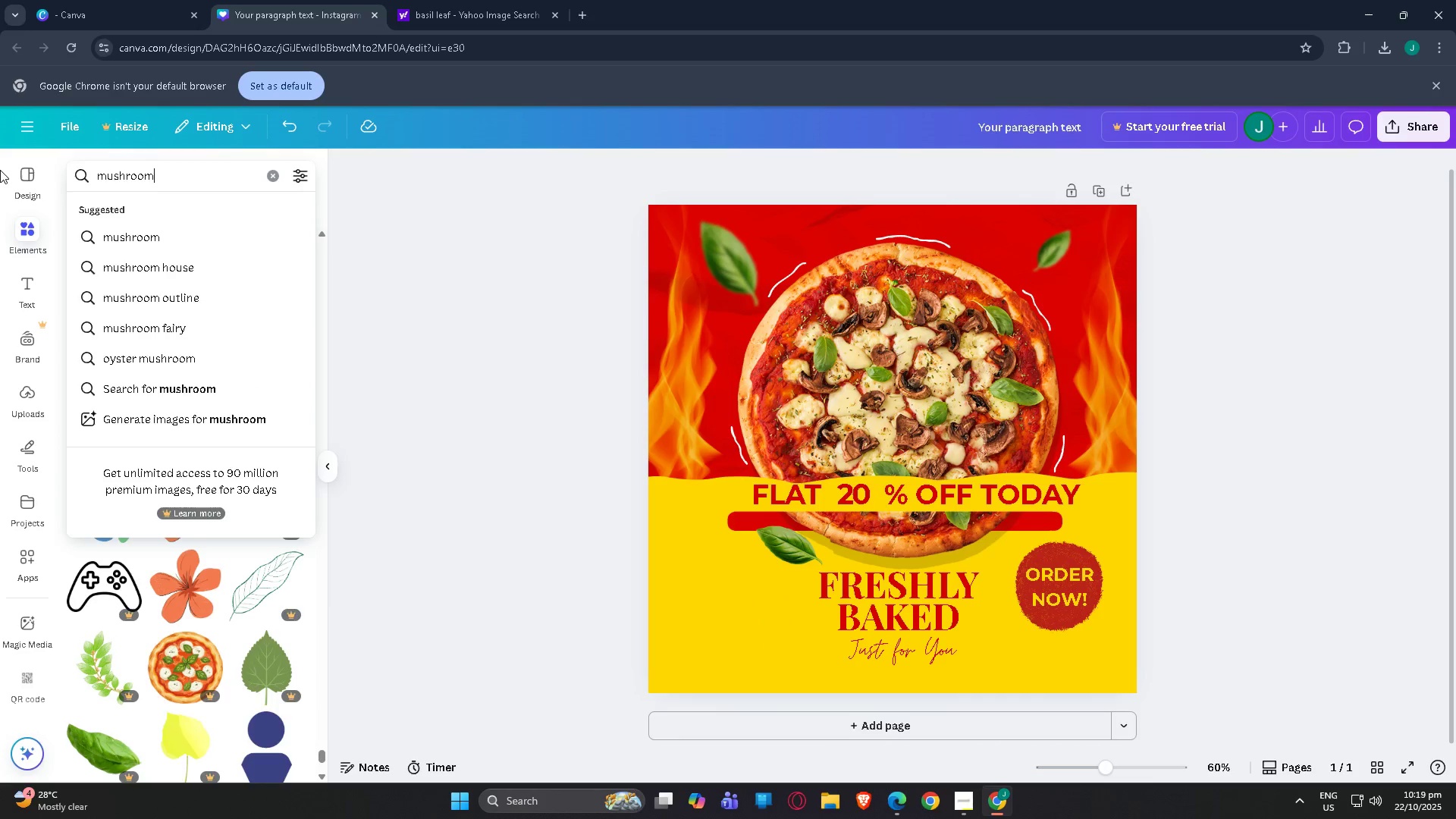 
key(Enter)
 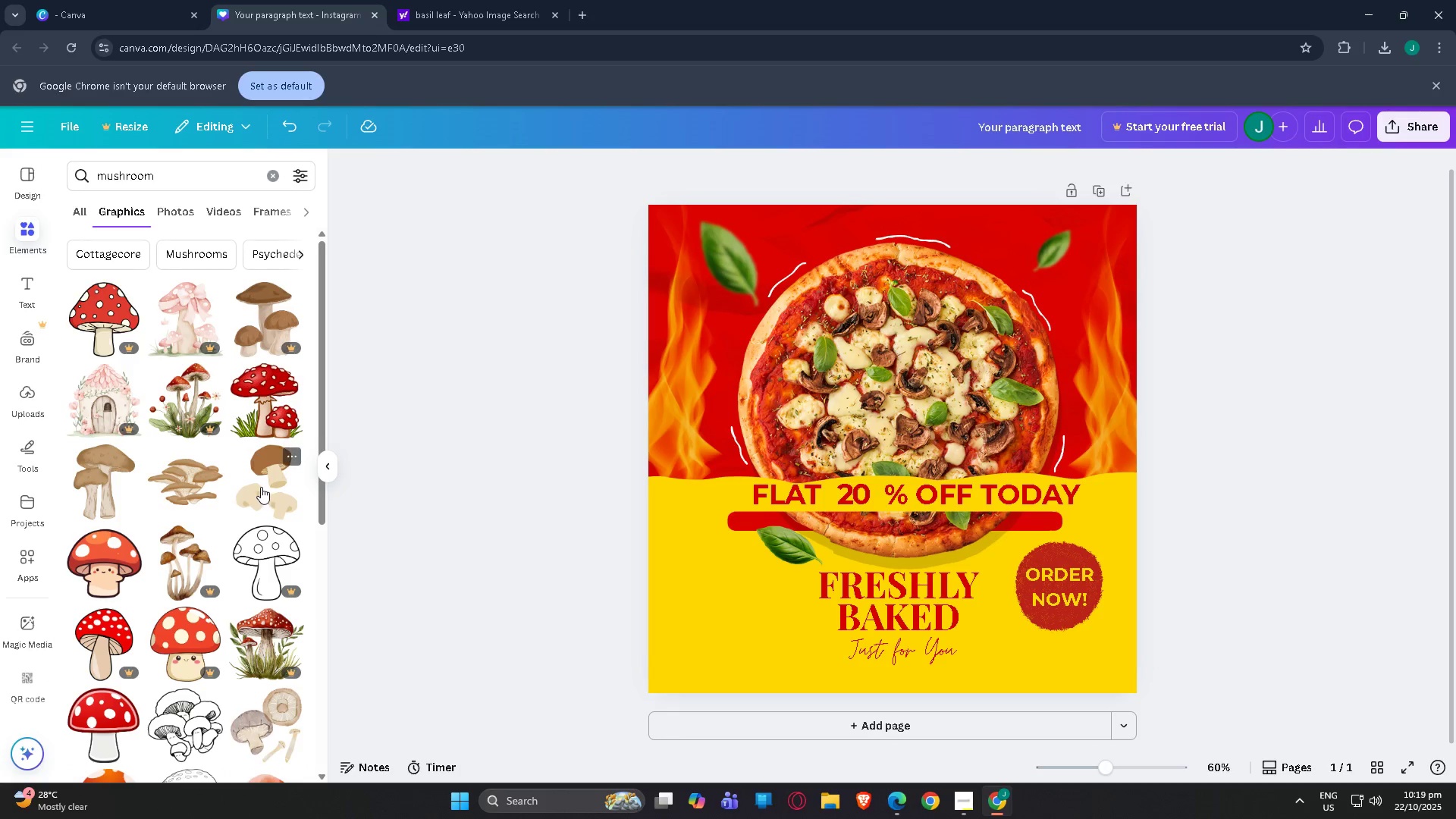 
left_click([262, 485])
 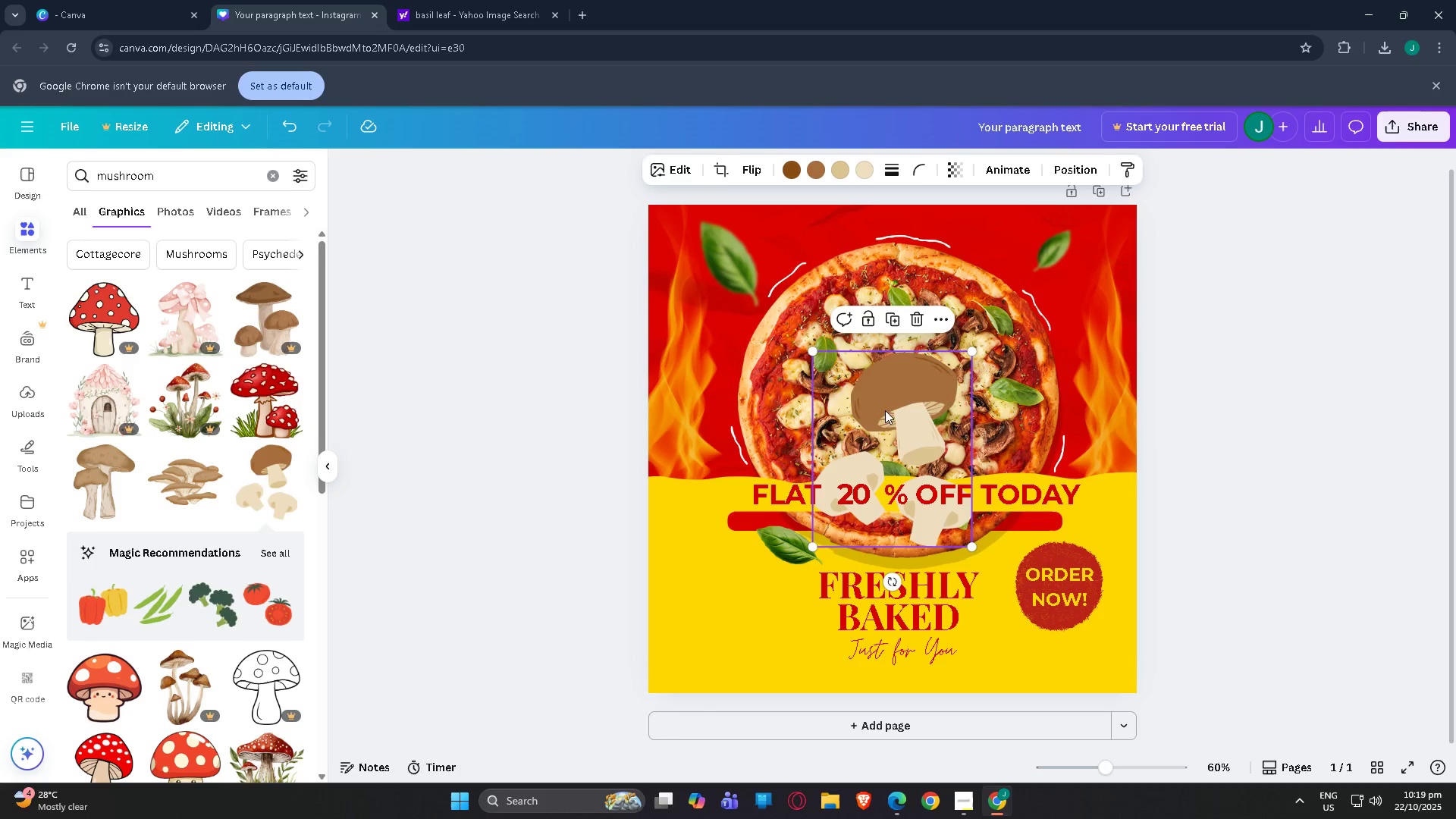 
left_click_drag(start_coordinate=[911, 417], to_coordinate=[544, 306])
 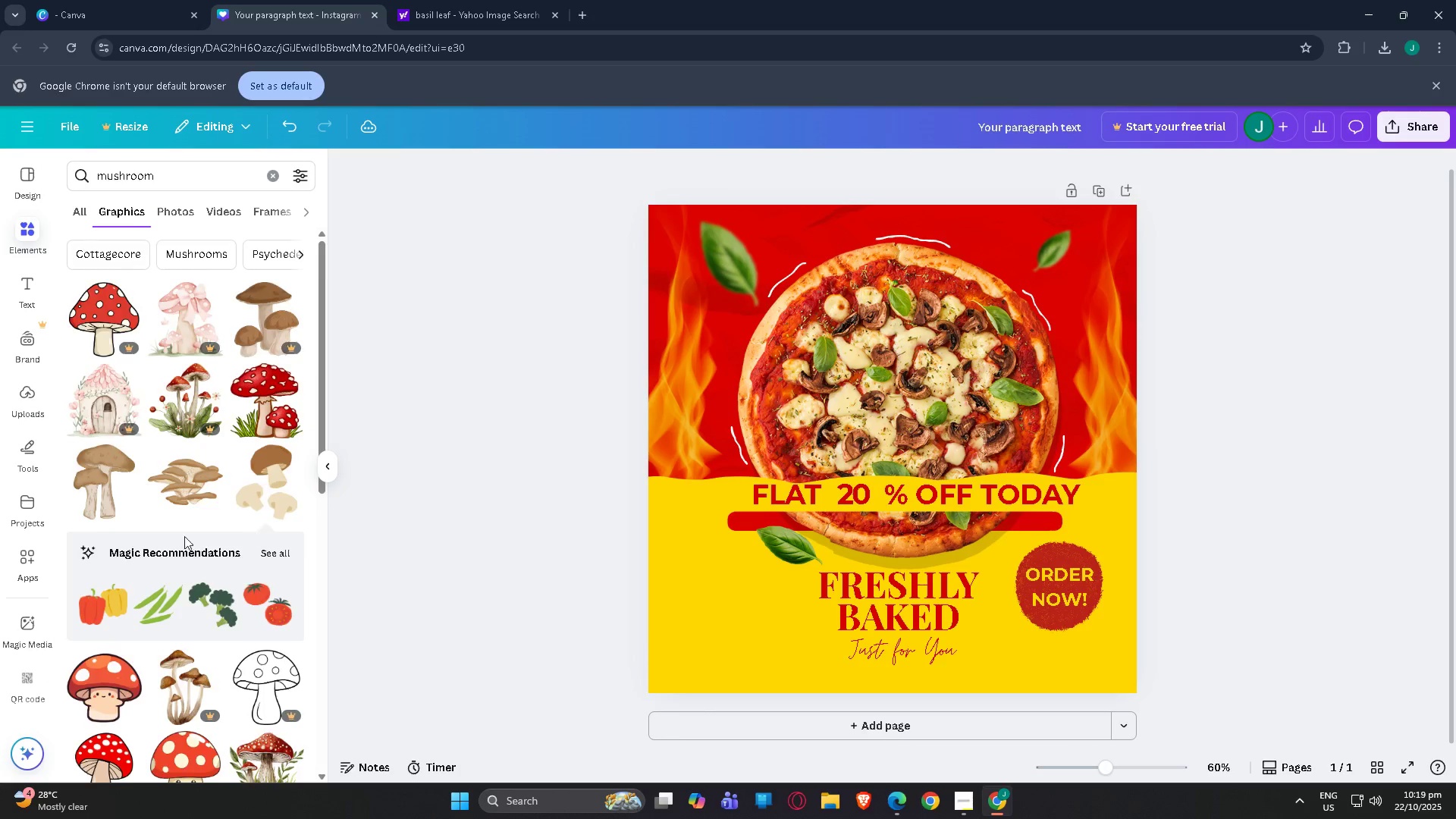 
scroll: coordinate [177, 532], scroll_direction: down, amount: 4.0
 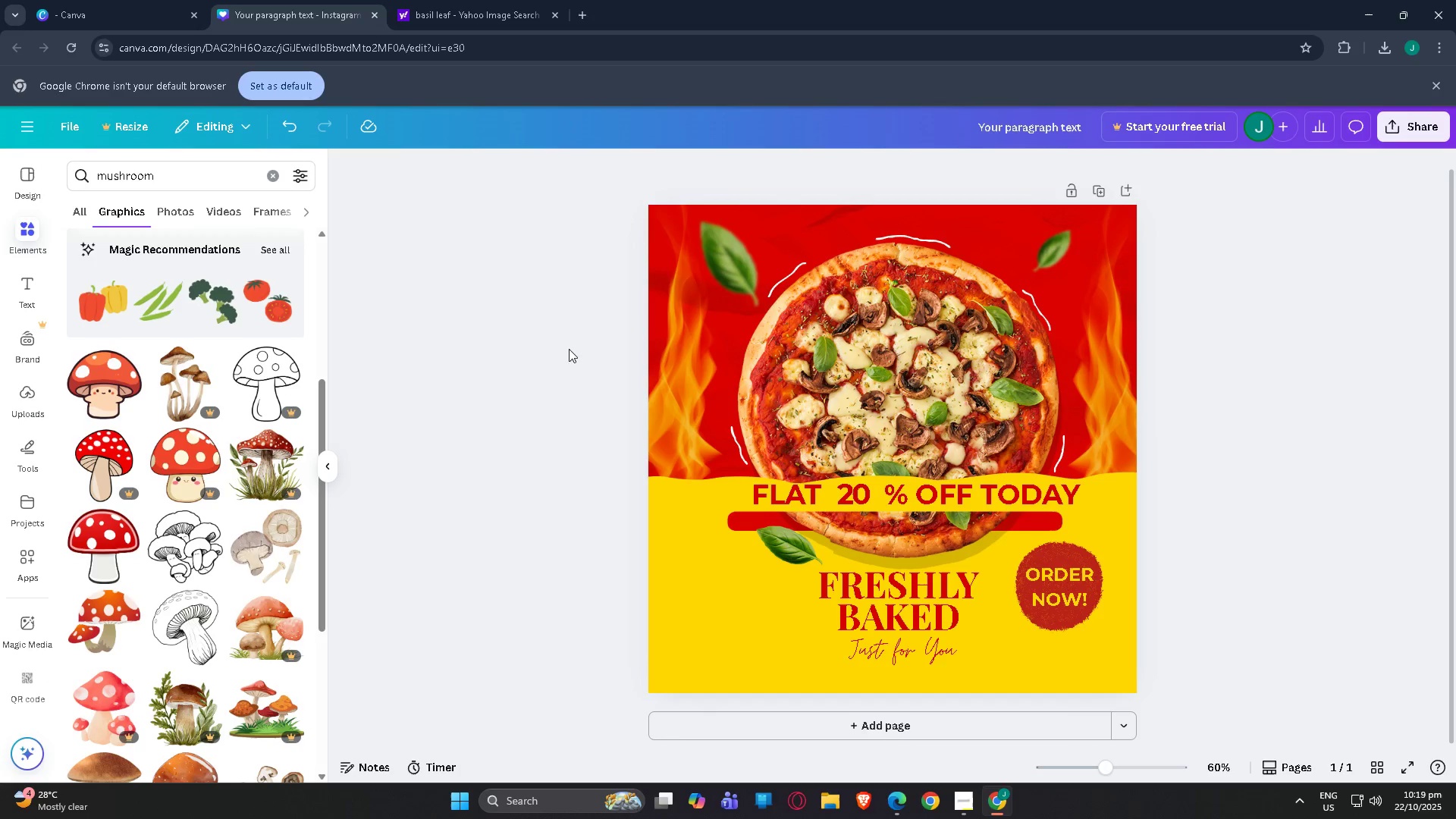 
left_click([538, 403])
 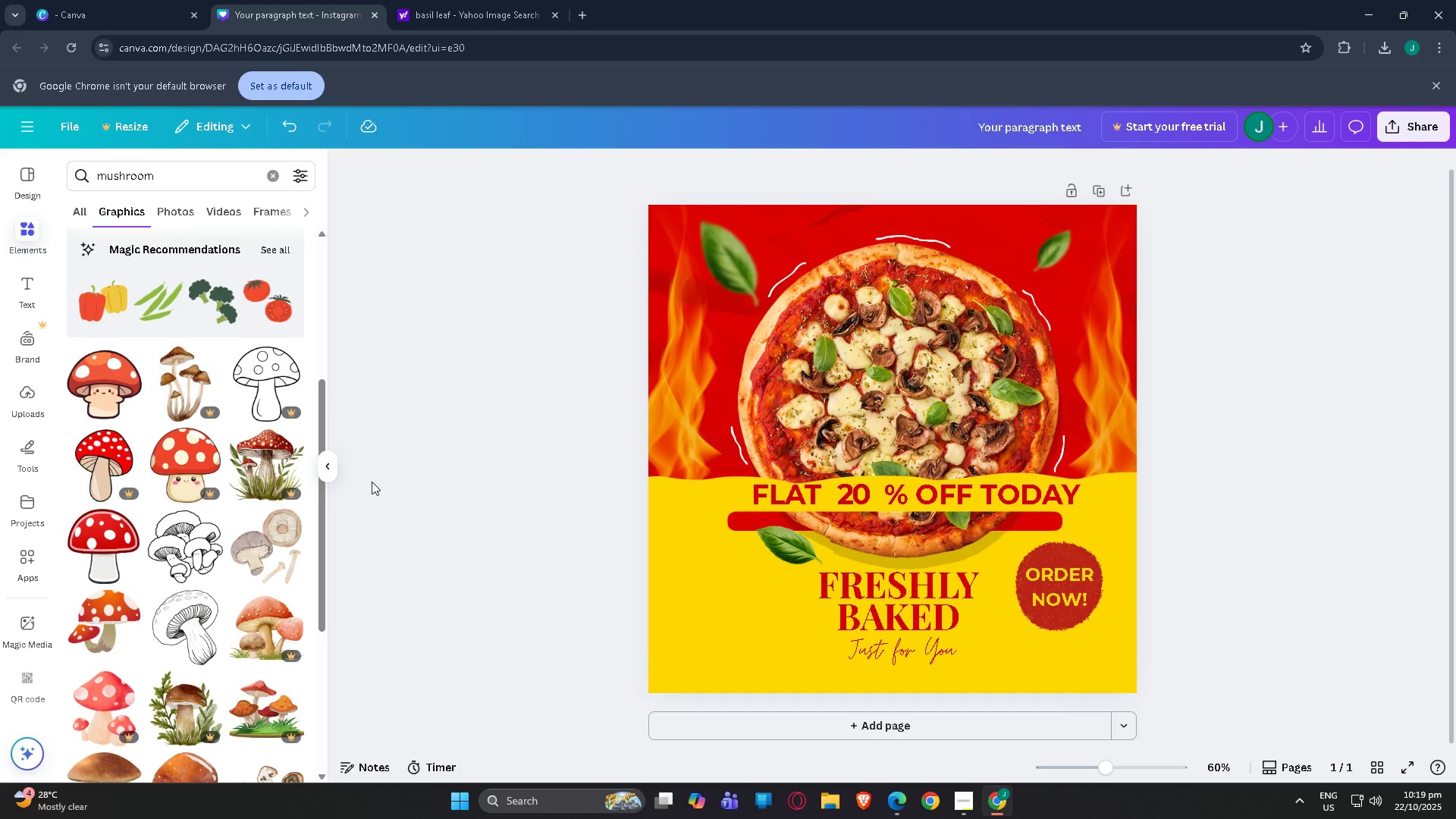 
scroll: coordinate [181, 574], scroll_direction: down, amount: 18.0
 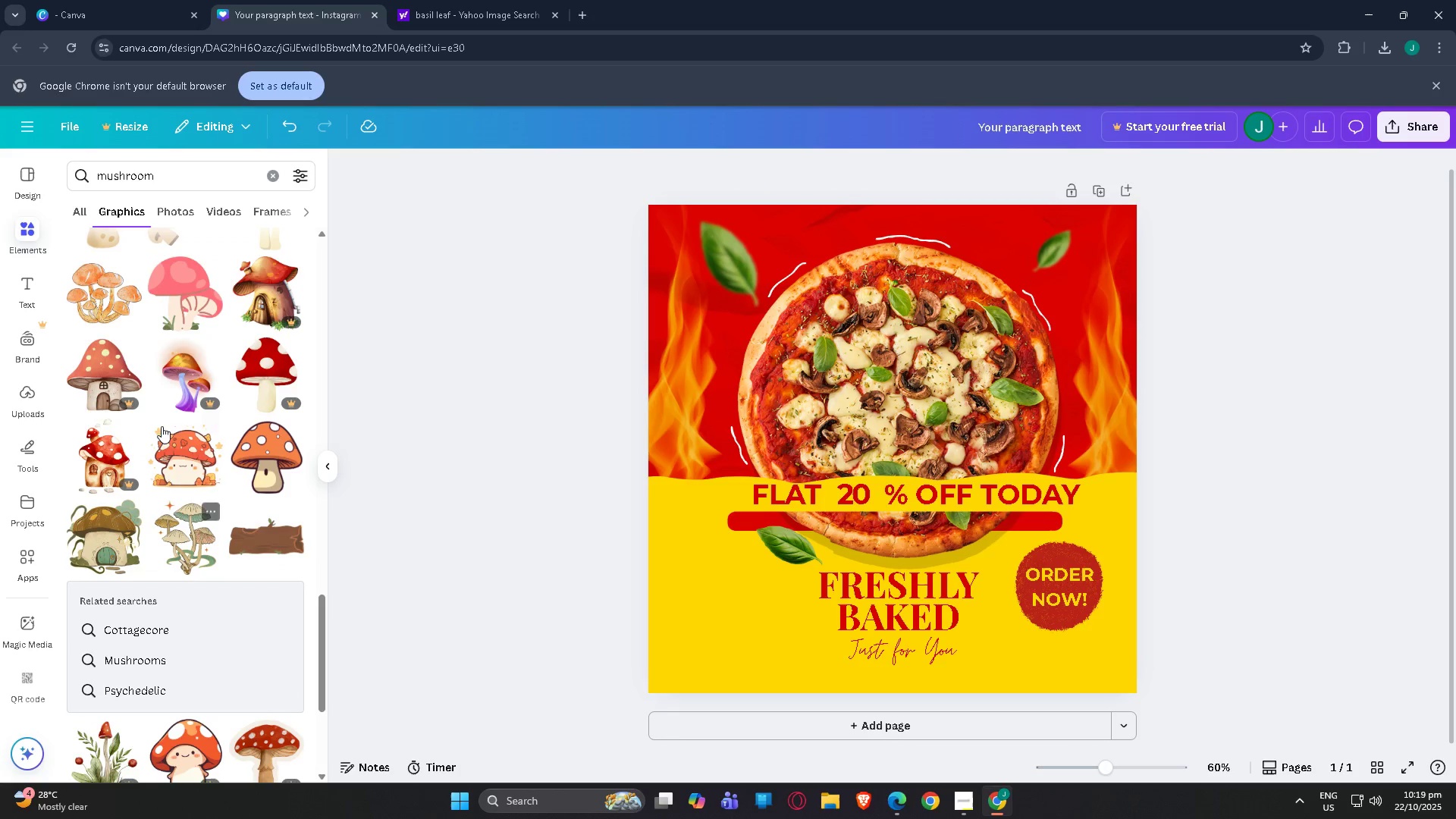 
scroll: coordinate [176, 435], scroll_direction: up, amount: 2.0
 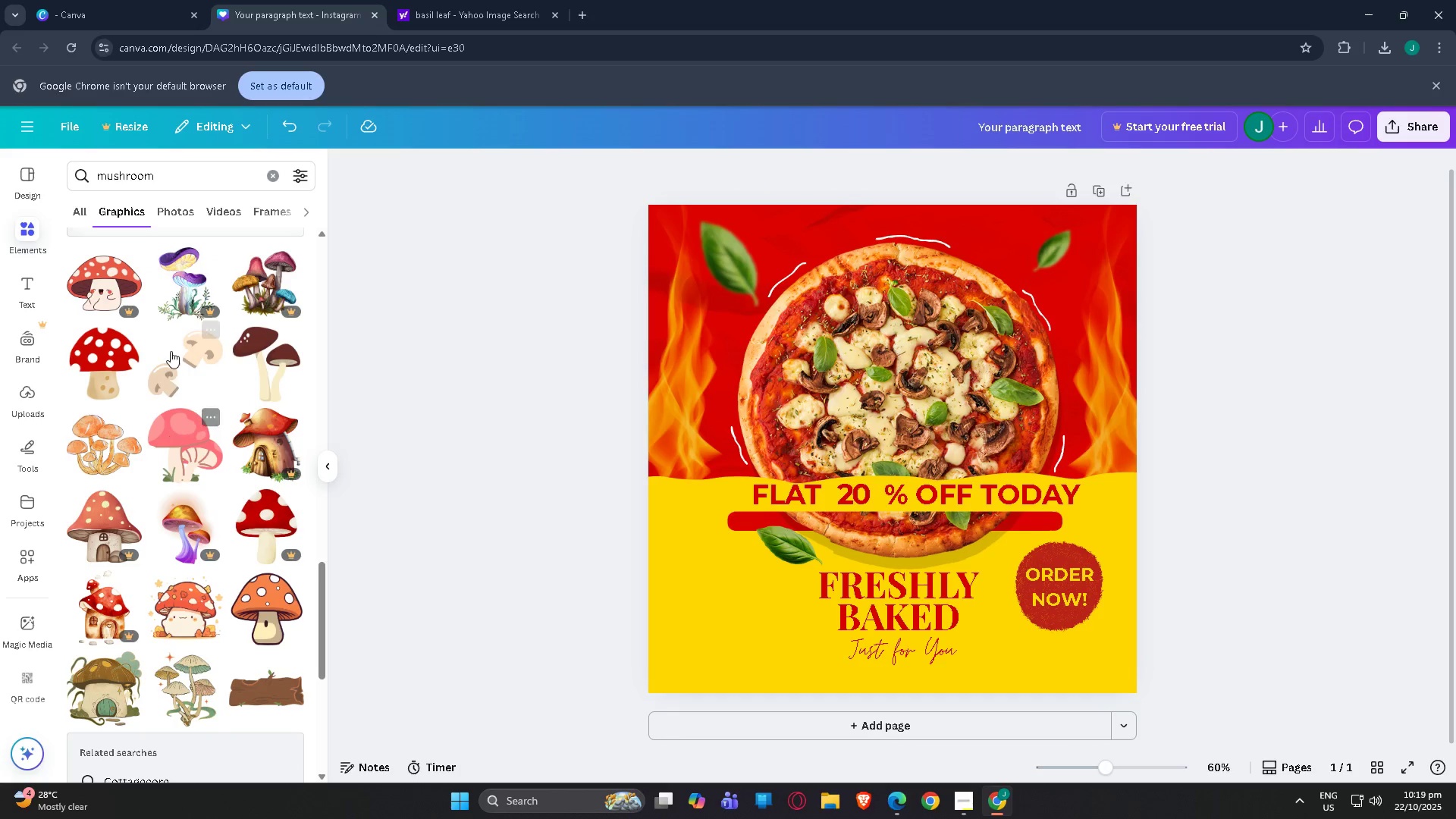 
left_click([171, 351])
 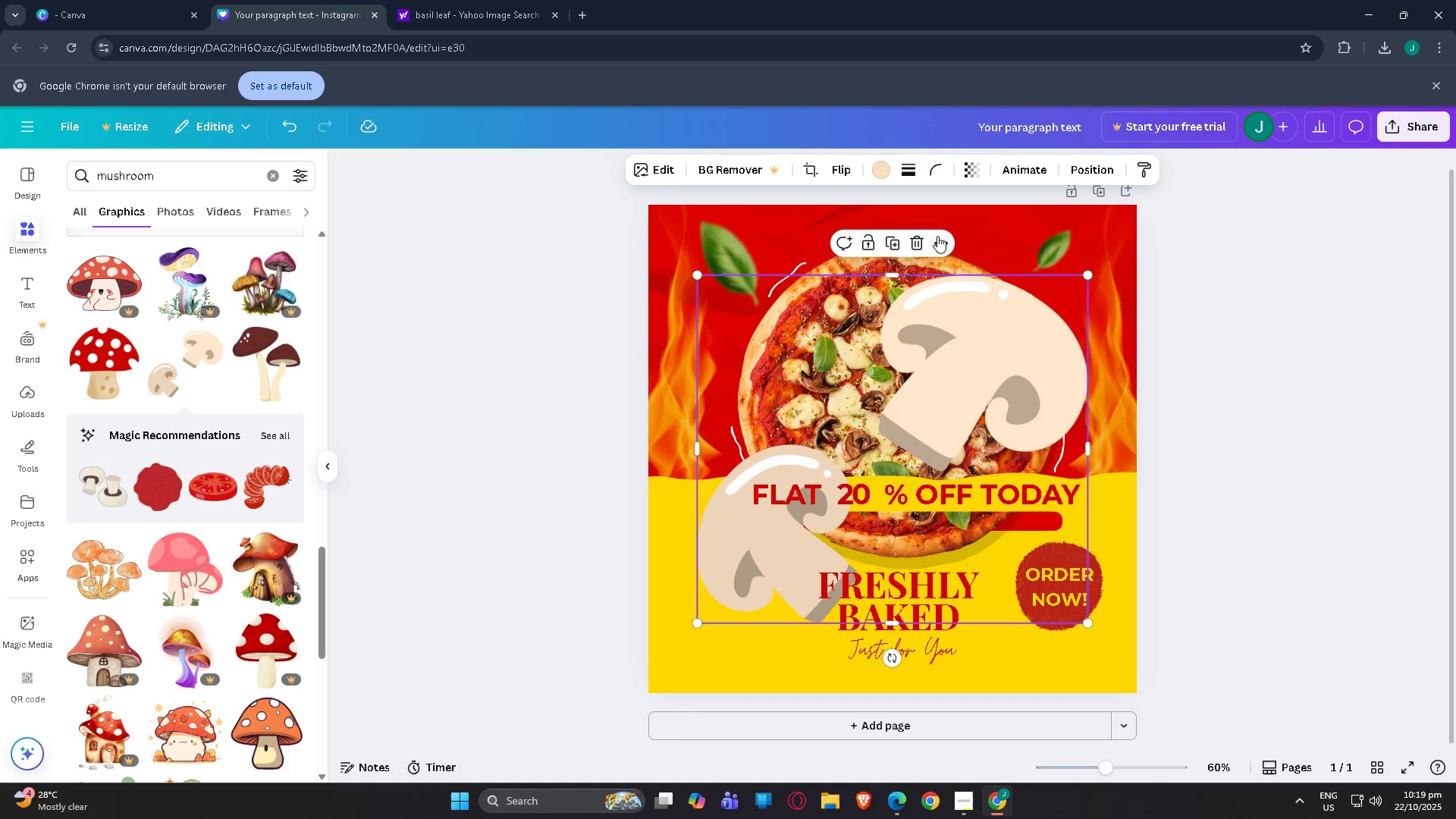 
left_click([920, 241])
 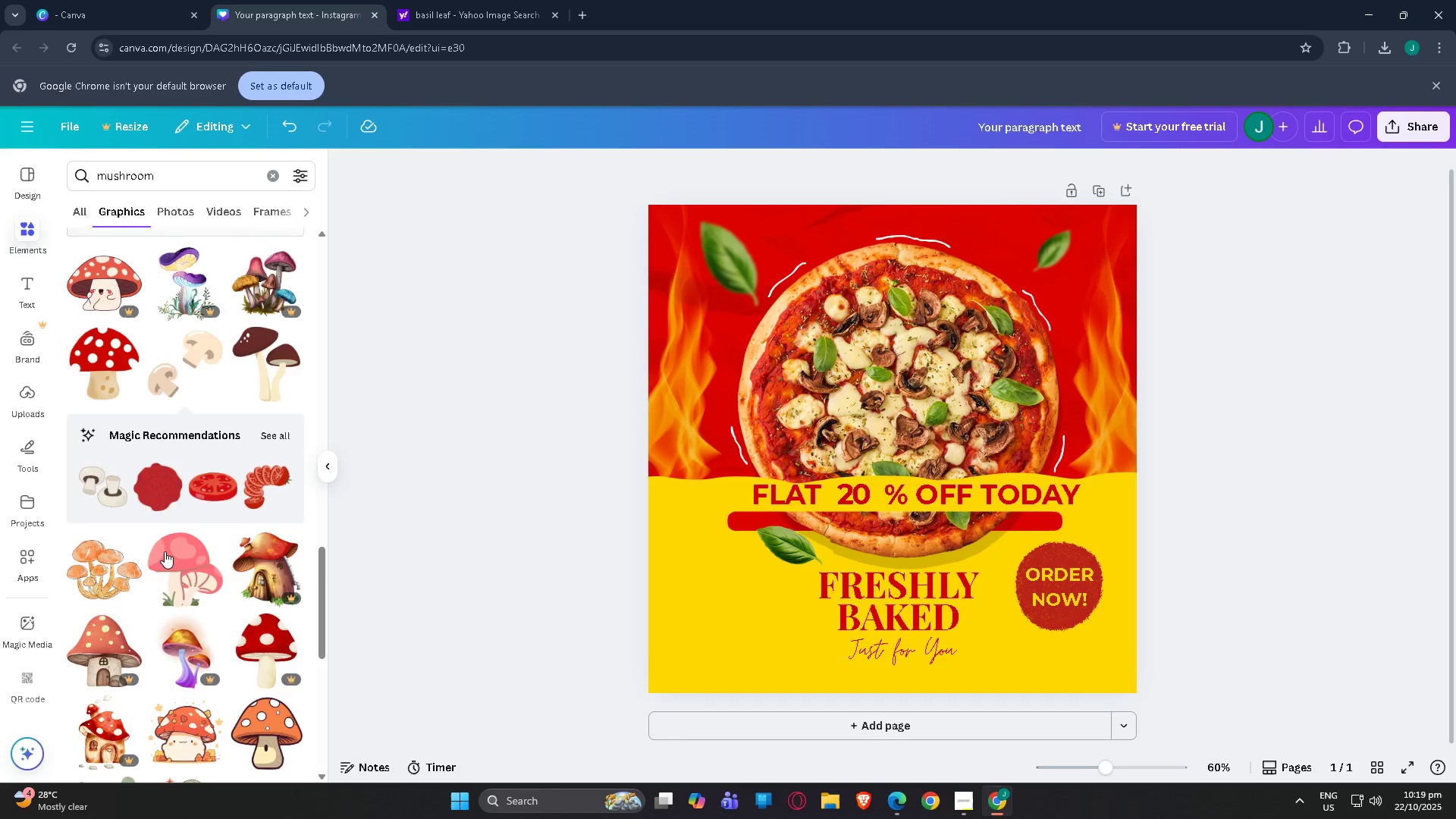 
scroll: coordinate [158, 531], scroll_direction: down, amount: 7.0
 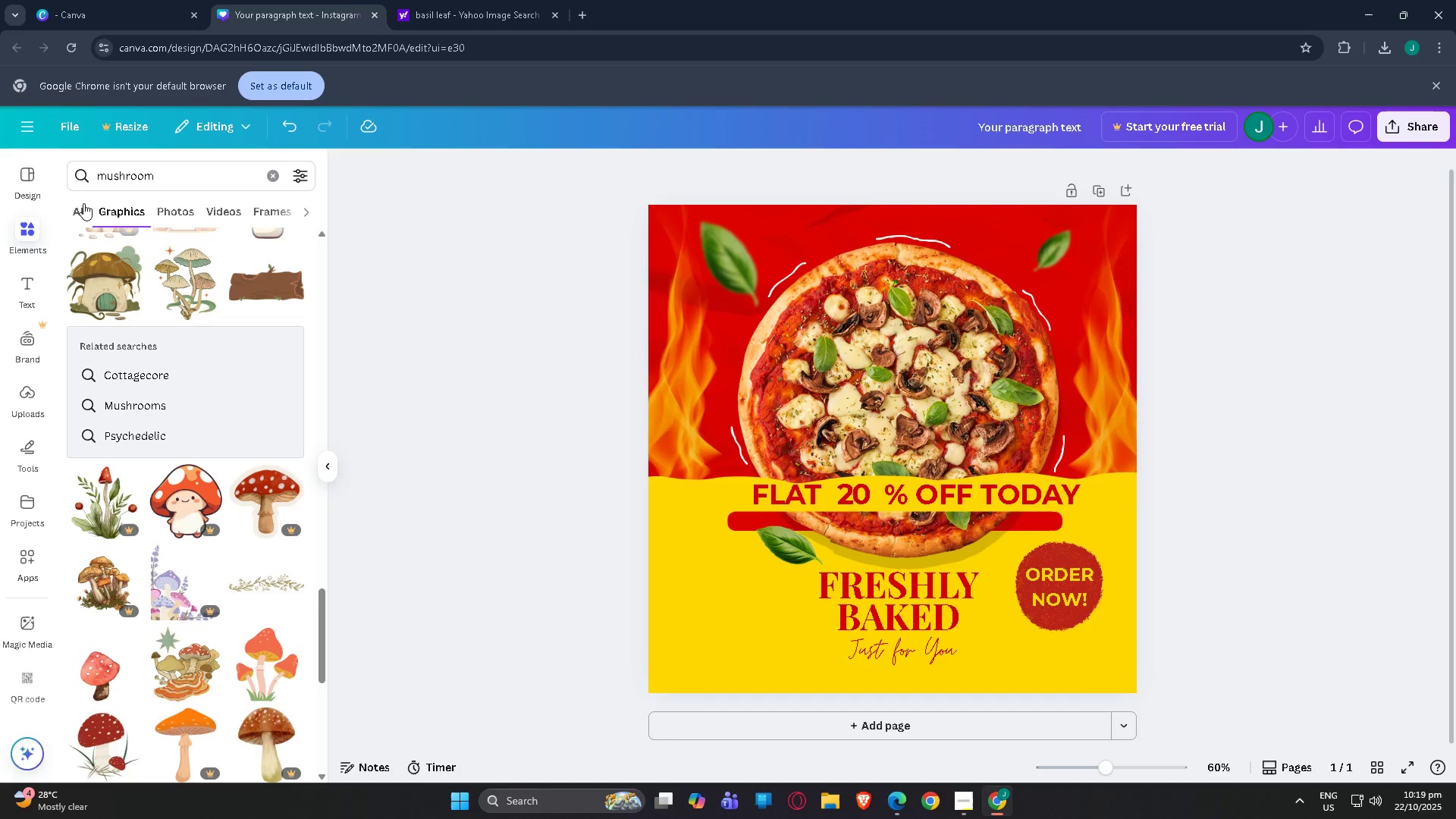 
left_click([81, 203])
 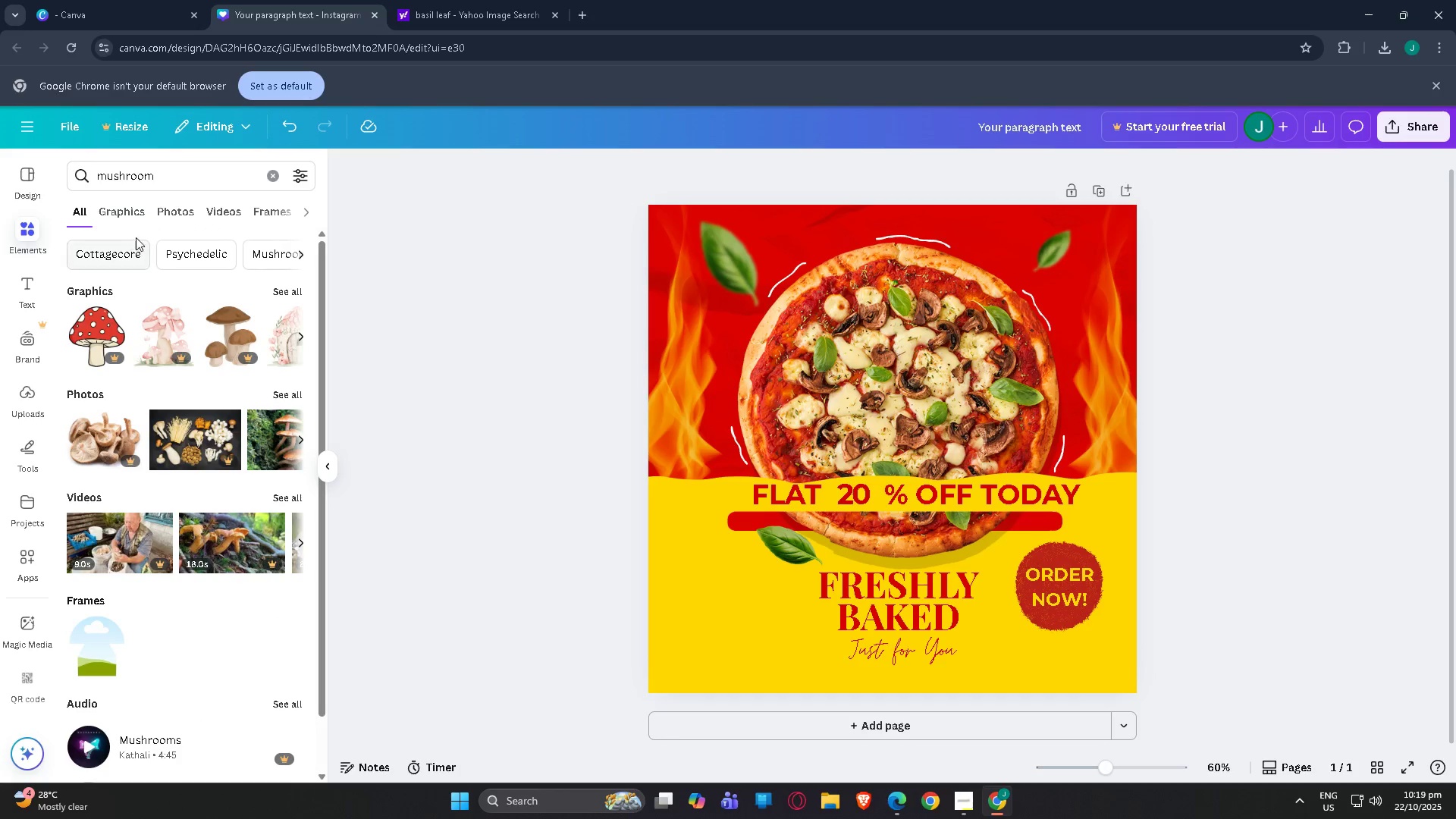 
left_click([138, 210])
 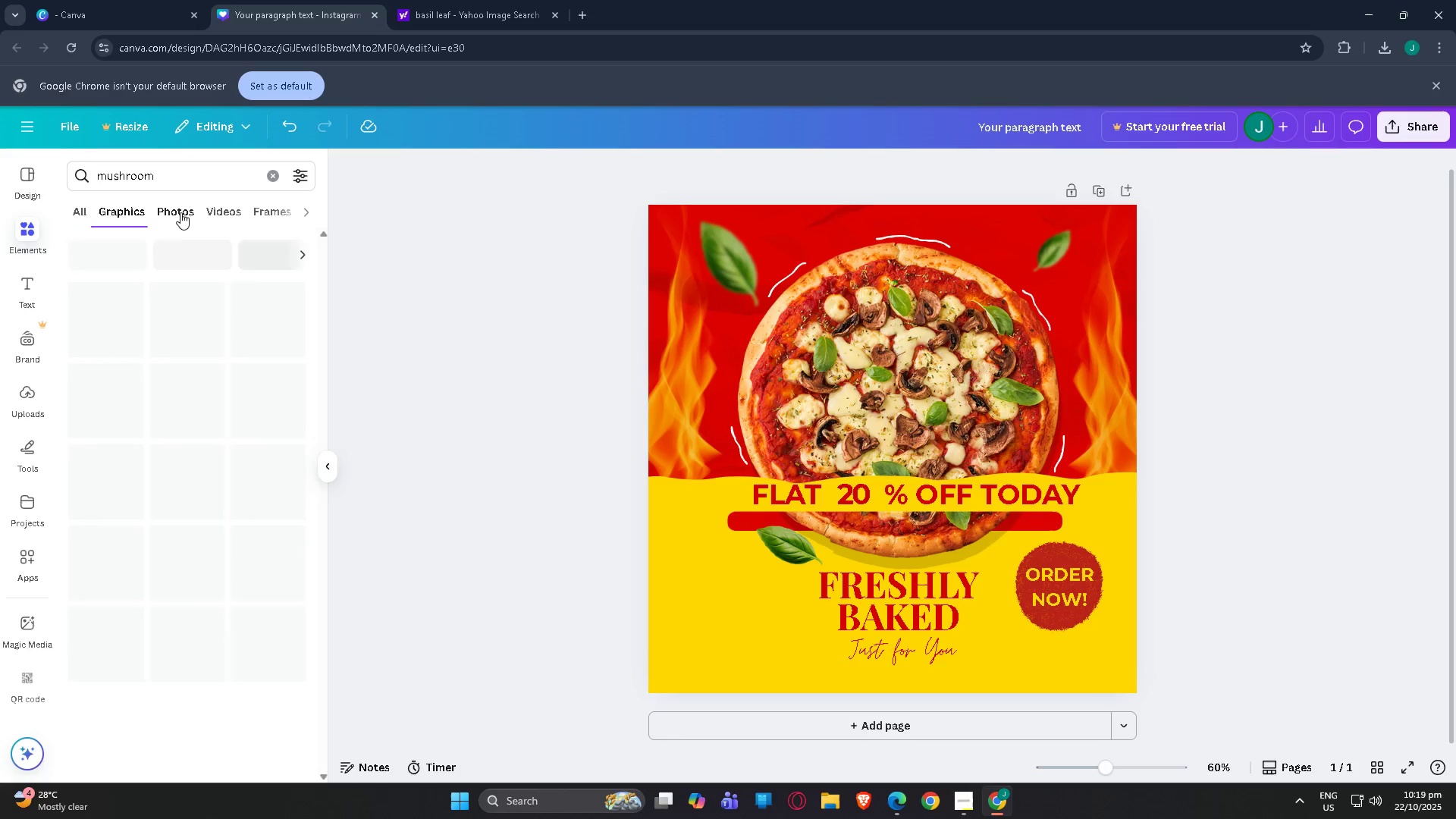 
double_click([180, 212])
 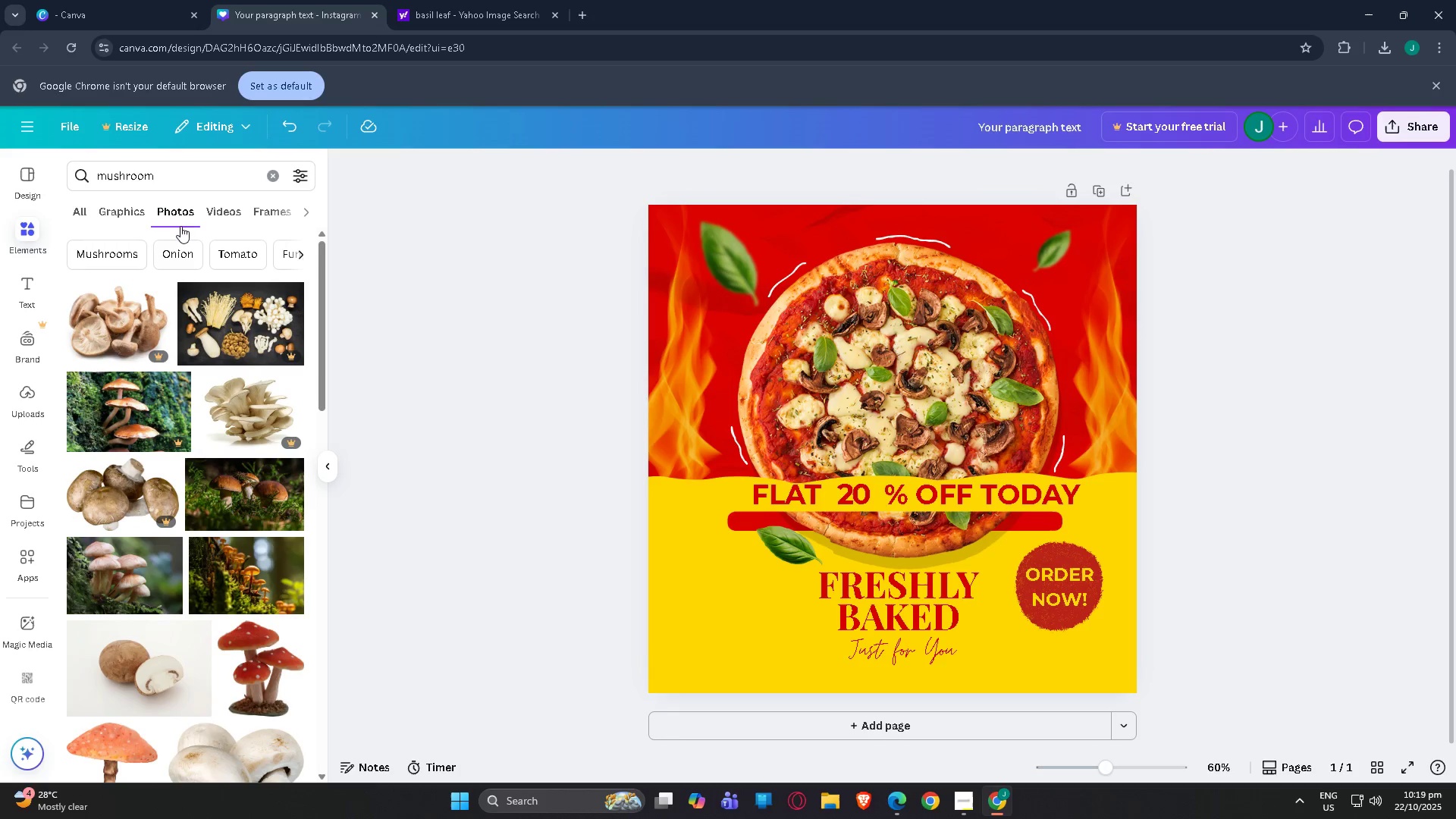 
scroll: coordinate [162, 475], scroll_direction: down, amount: 25.0
 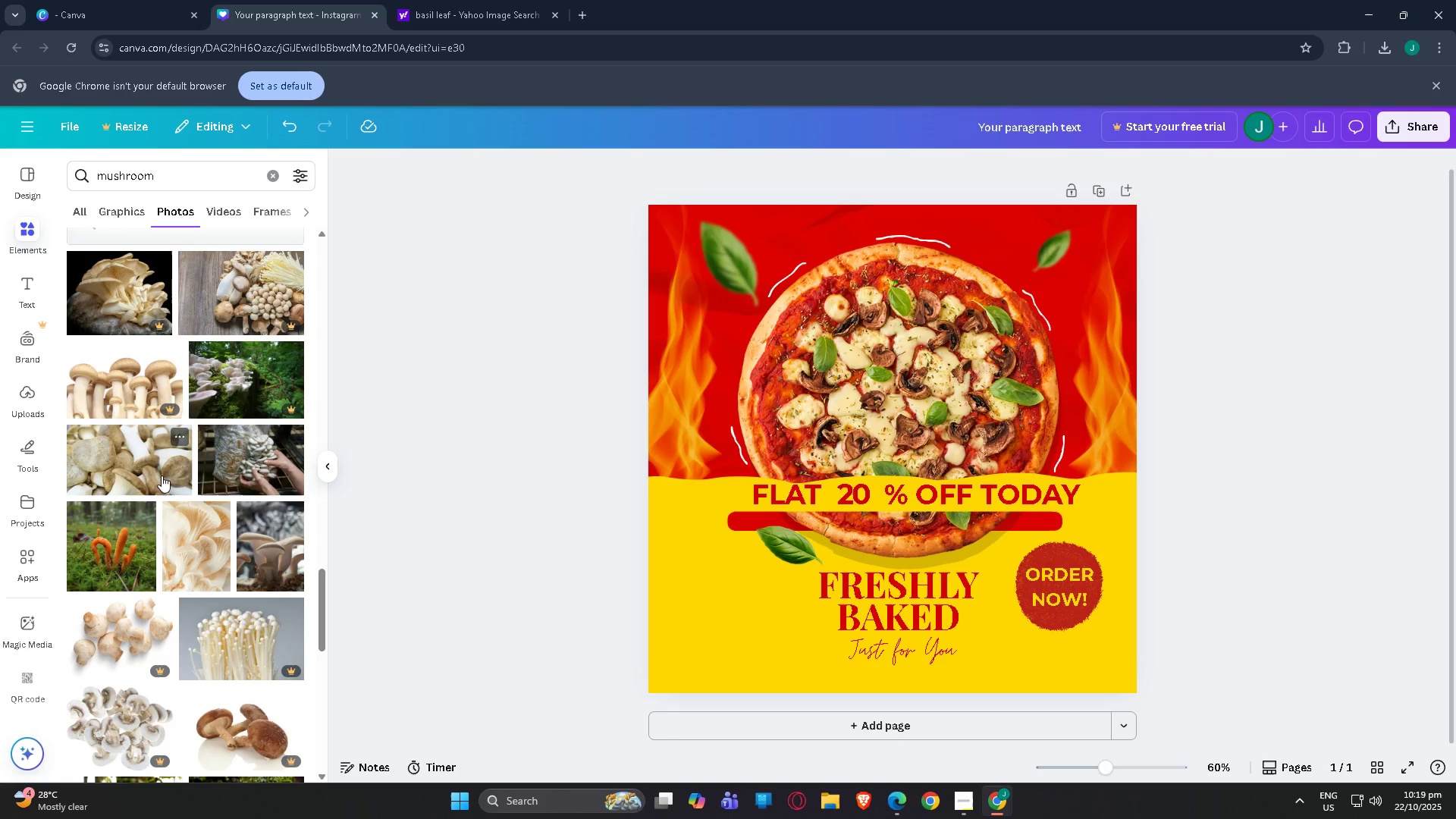 
scroll: coordinate [162, 471], scroll_direction: down, amount: 13.0
 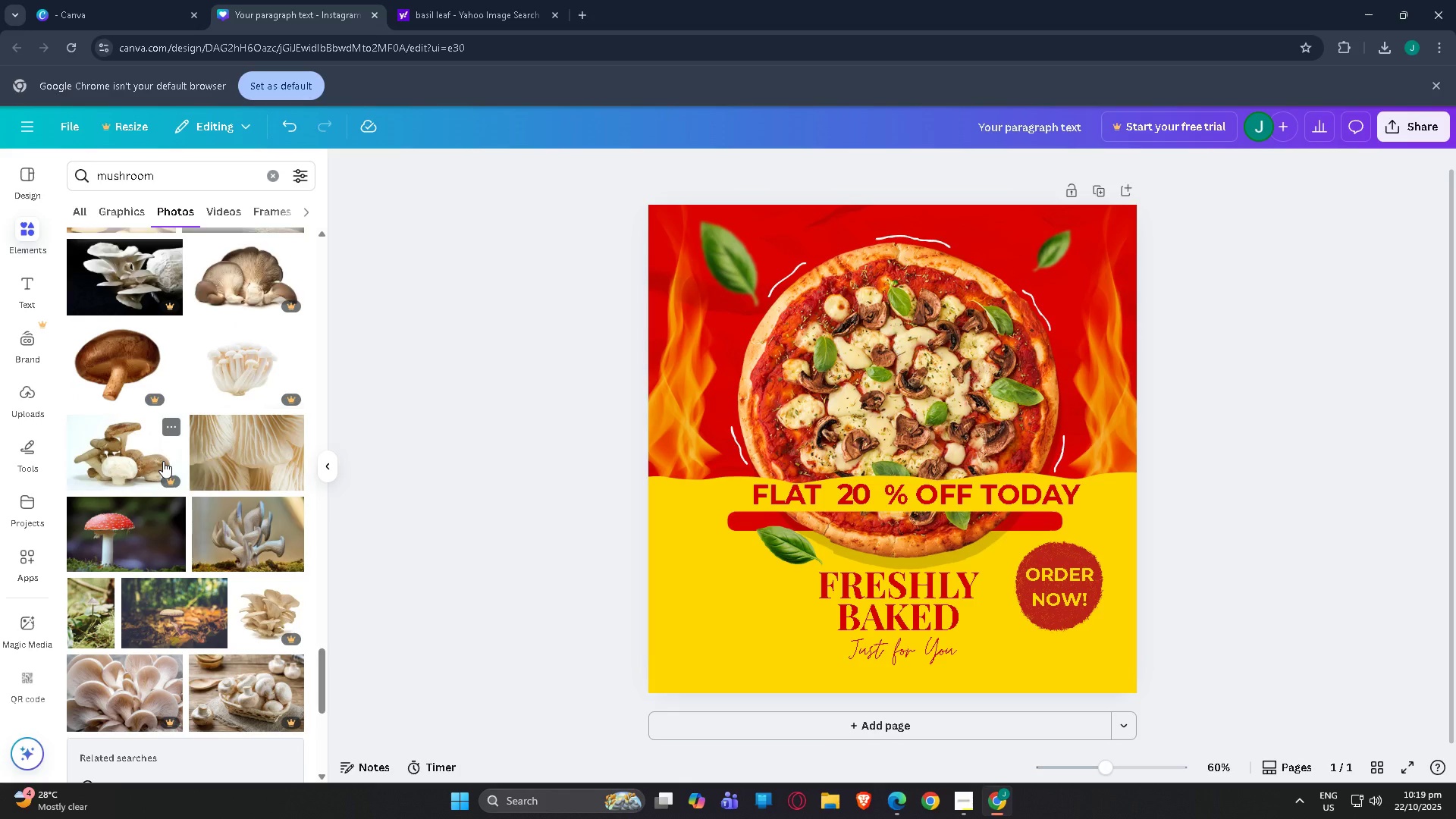 
scroll: coordinate [163, 454], scroll_direction: down, amount: 30.0
 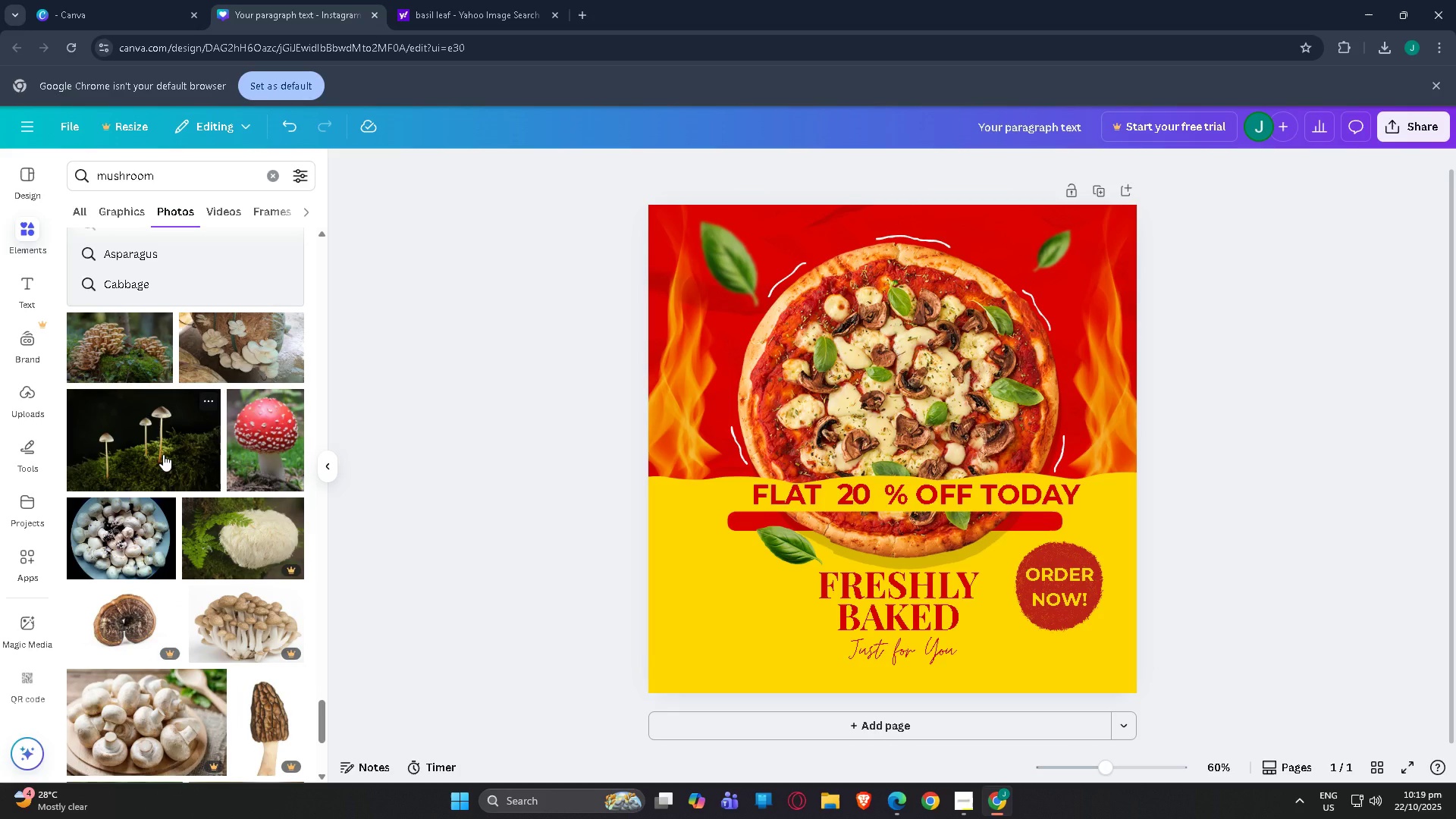 
scroll: coordinate [111, 454], scroll_direction: down, amount: 3.0
 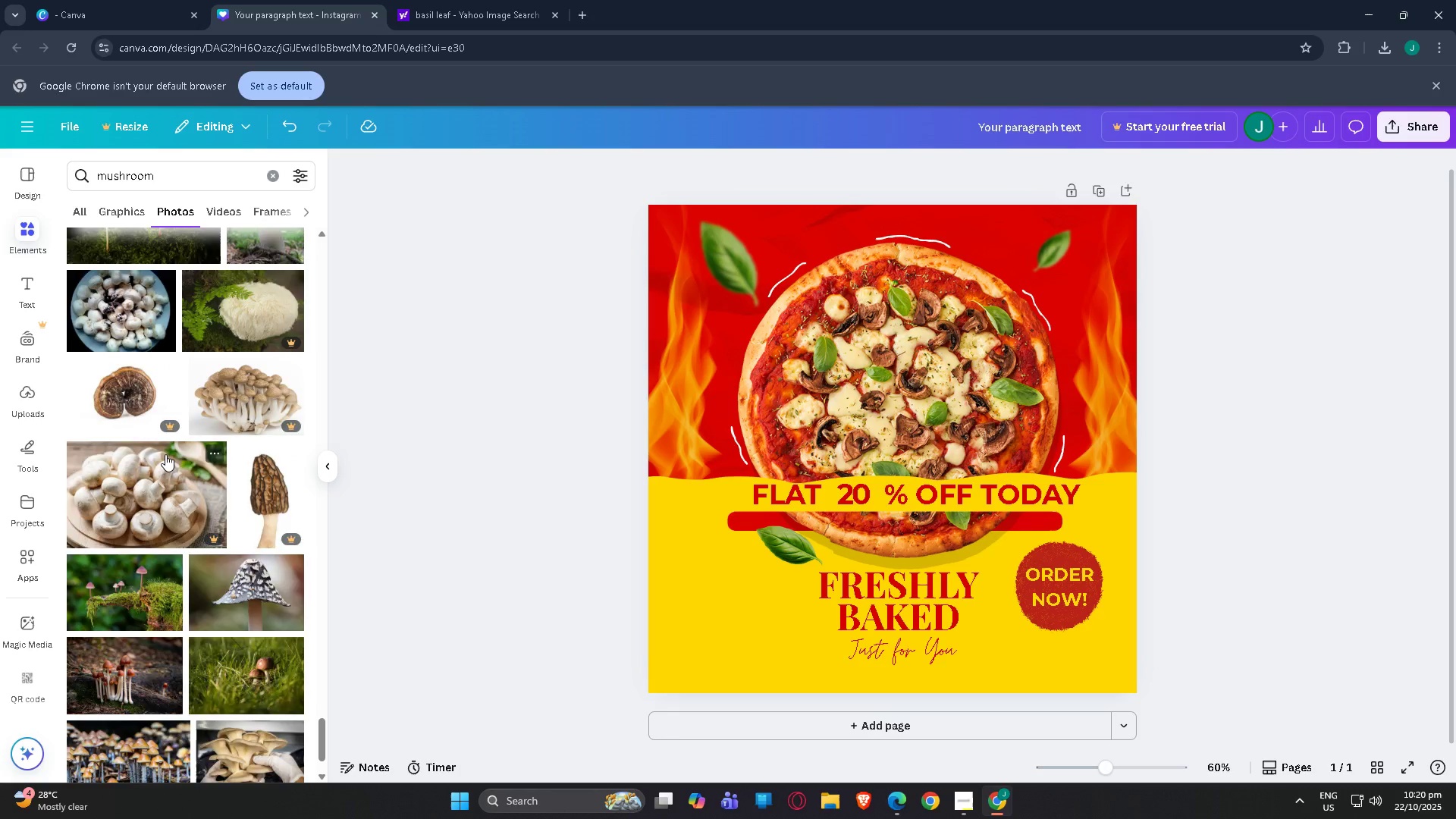 
scroll: coordinate [165, 454], scroll_direction: up, amount: 3.0
 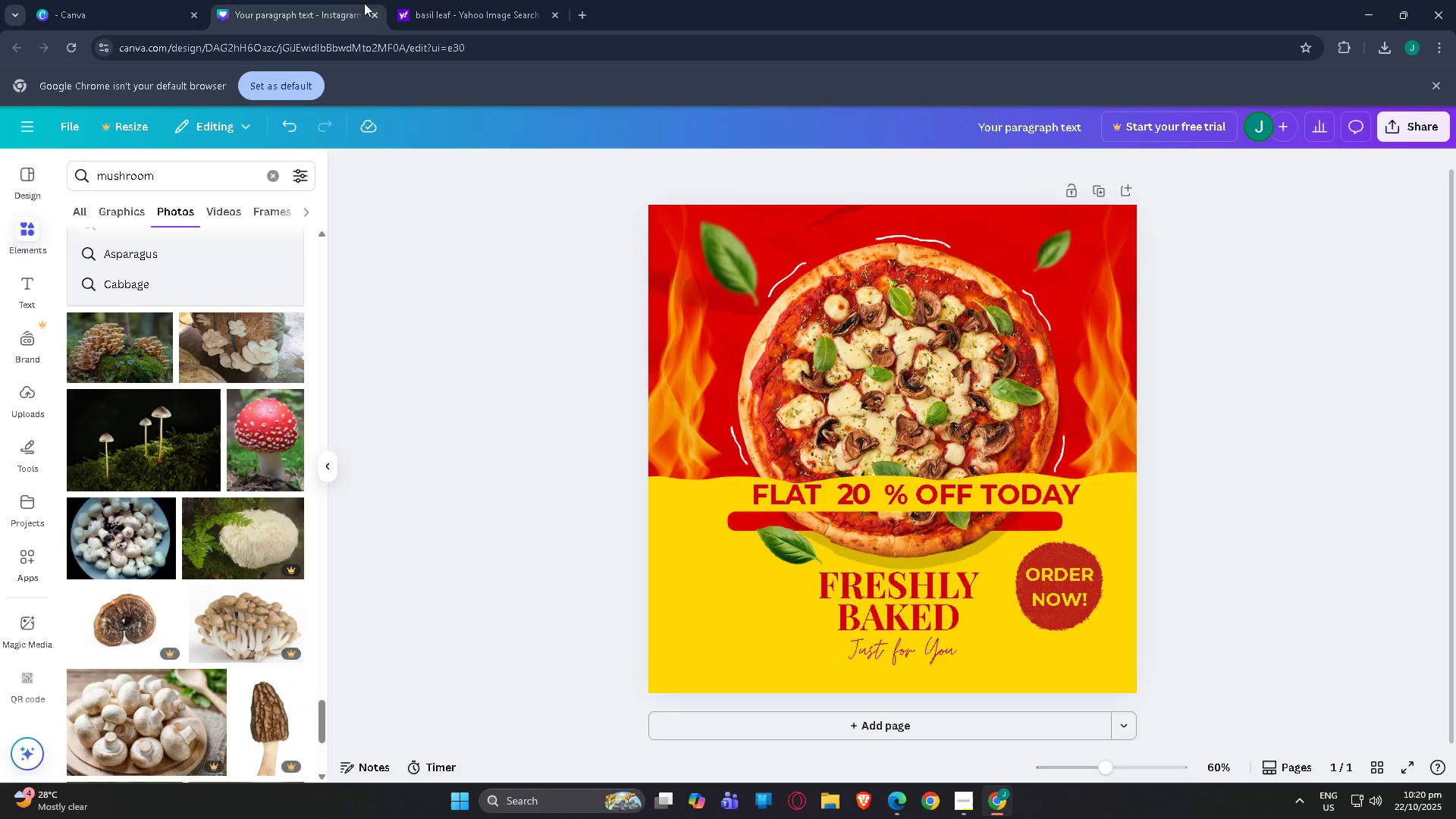 
left_click([454, 8])
 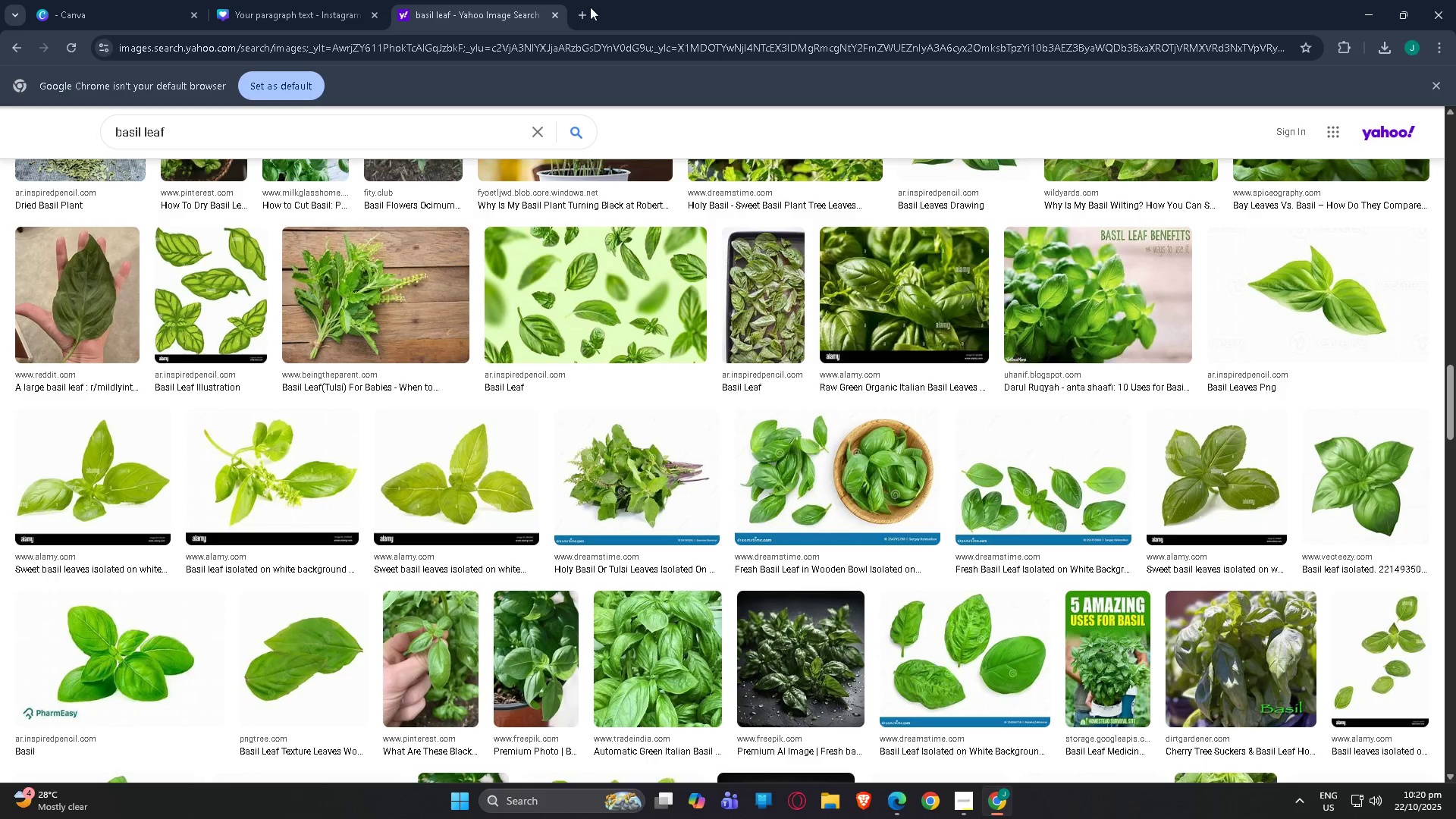 
left_click([558, 13])
 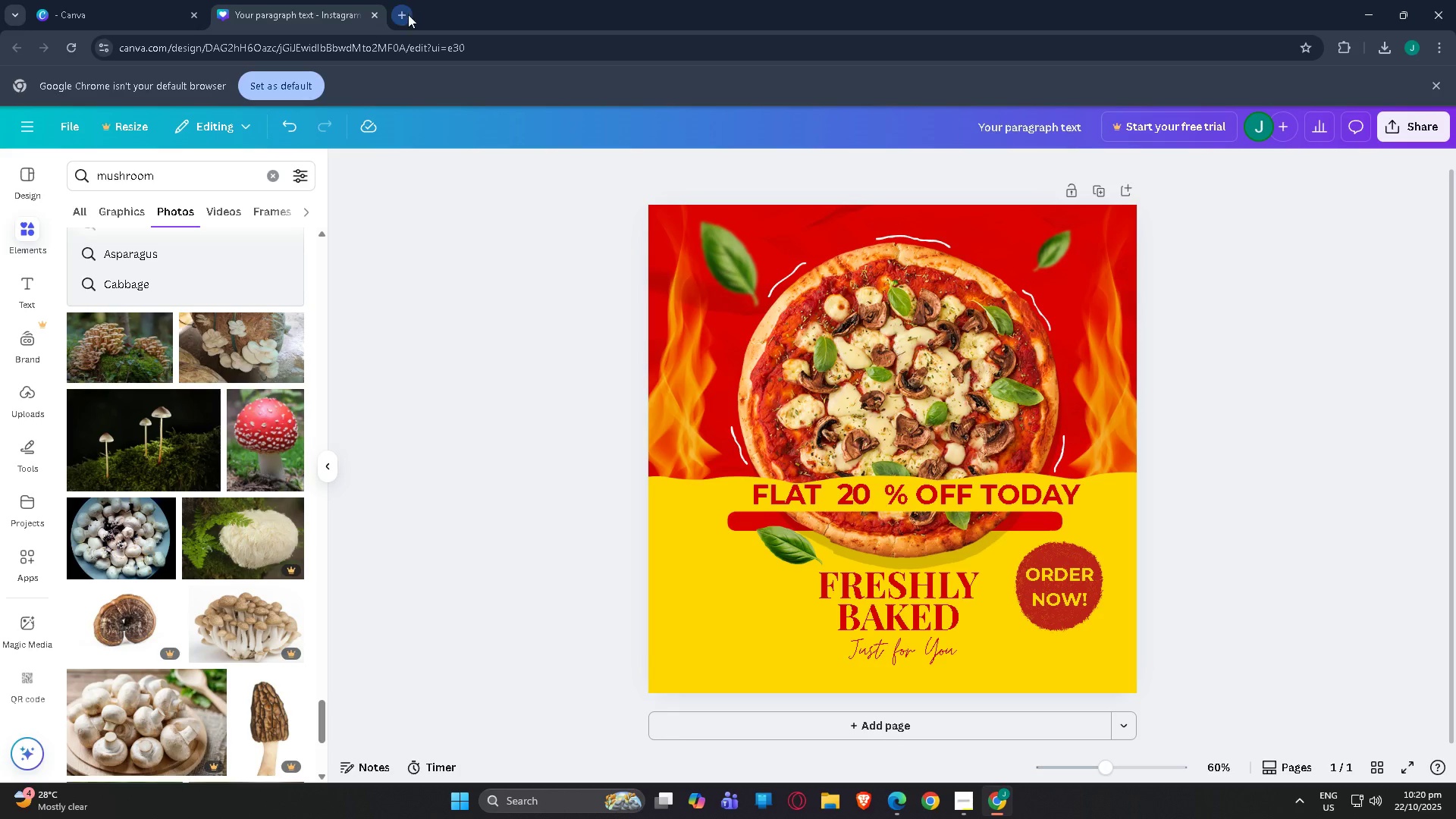 
left_click([403, 14])
 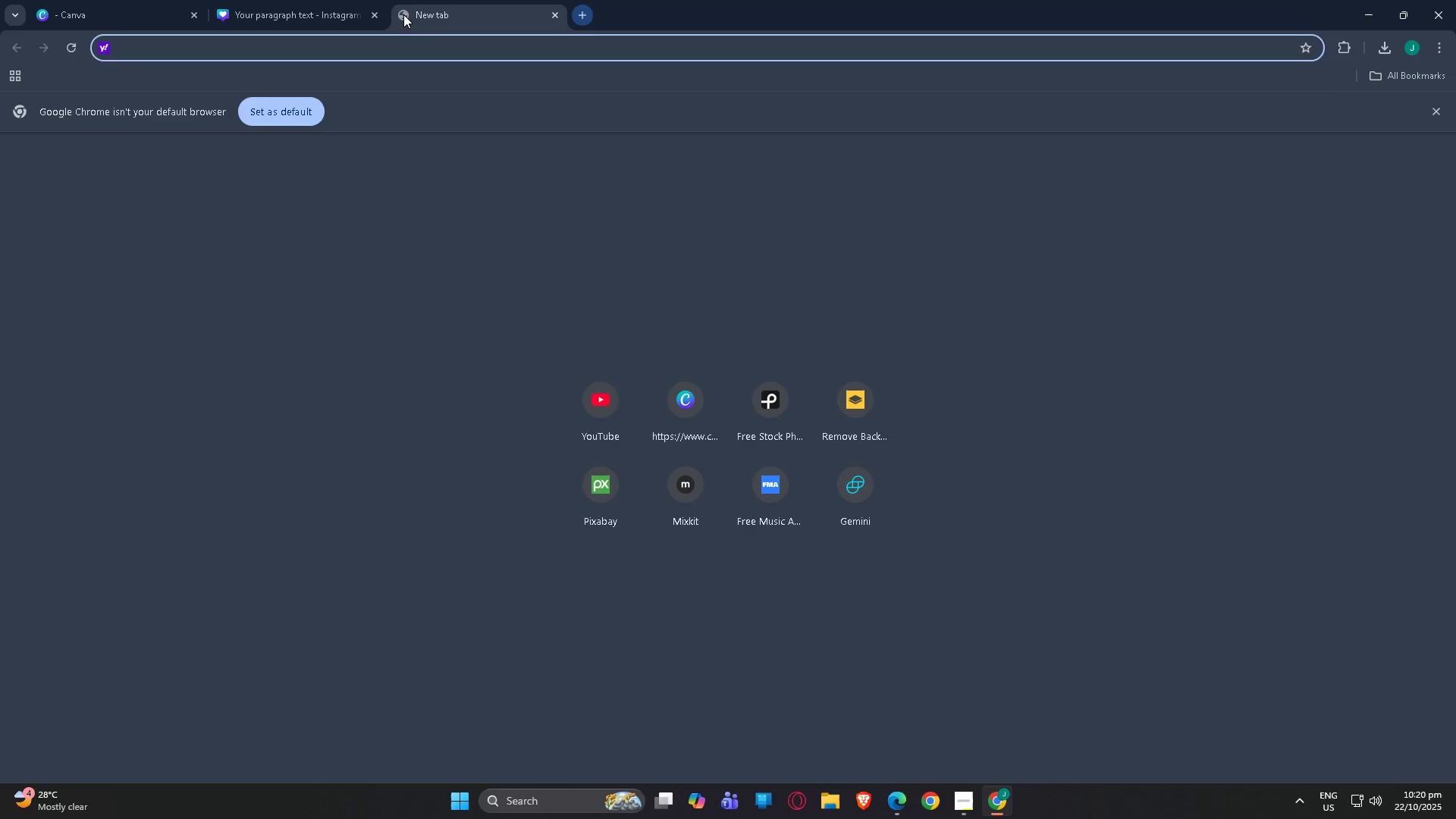 
type(pexe)
 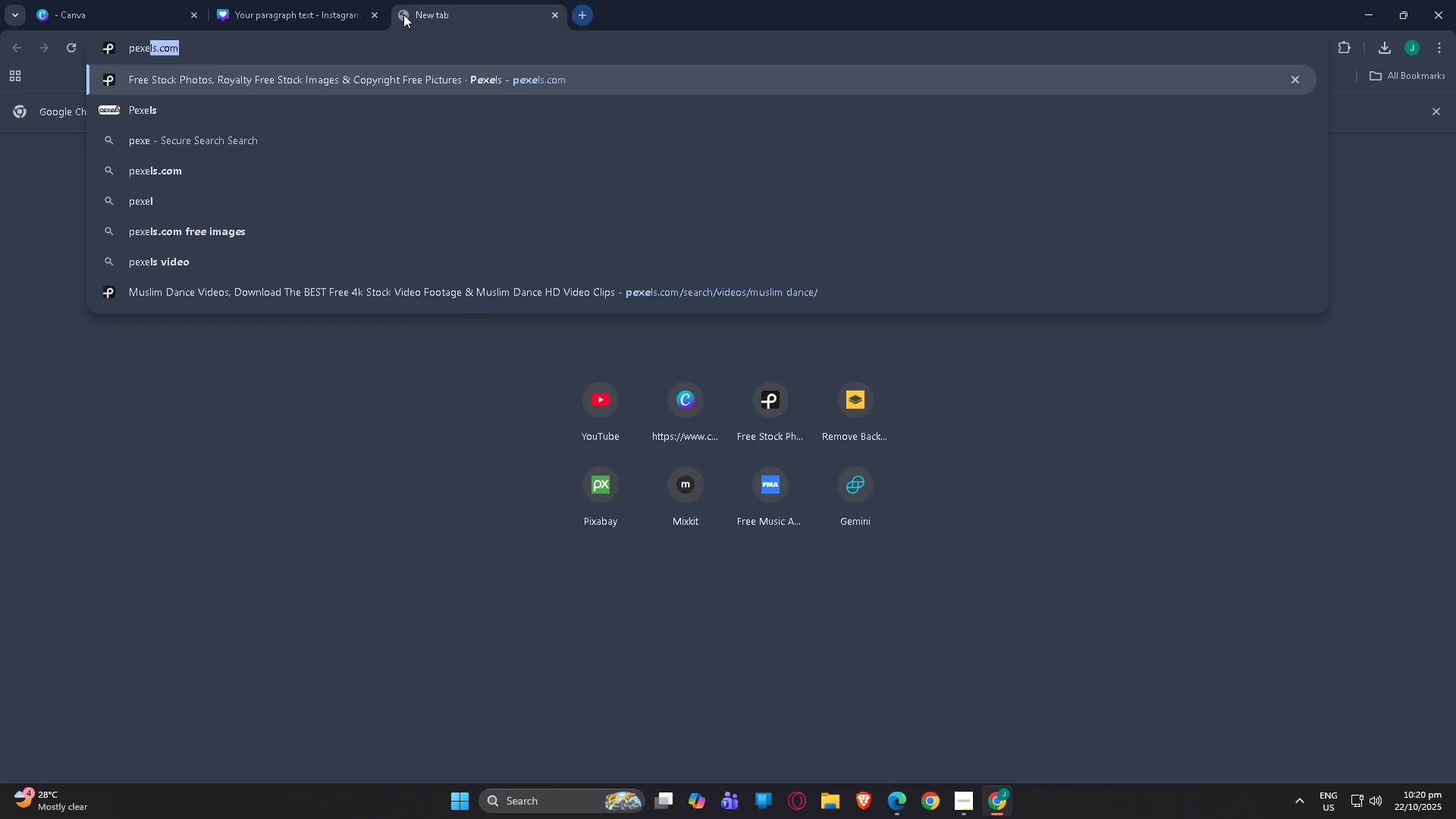 
key(Enter)
 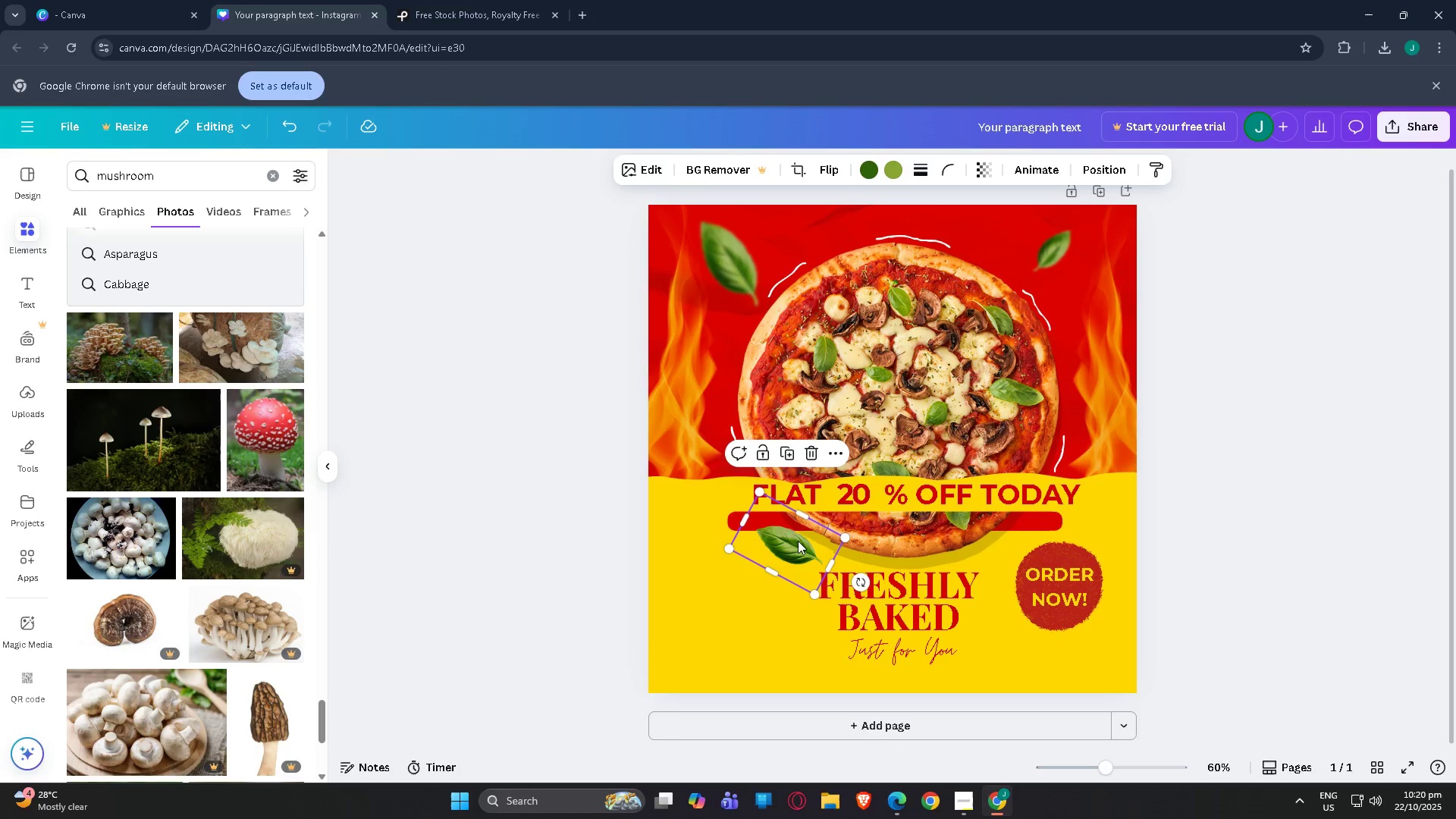 
left_click_drag(start_coordinate=[757, 494], to_coordinate=[730, 483])
 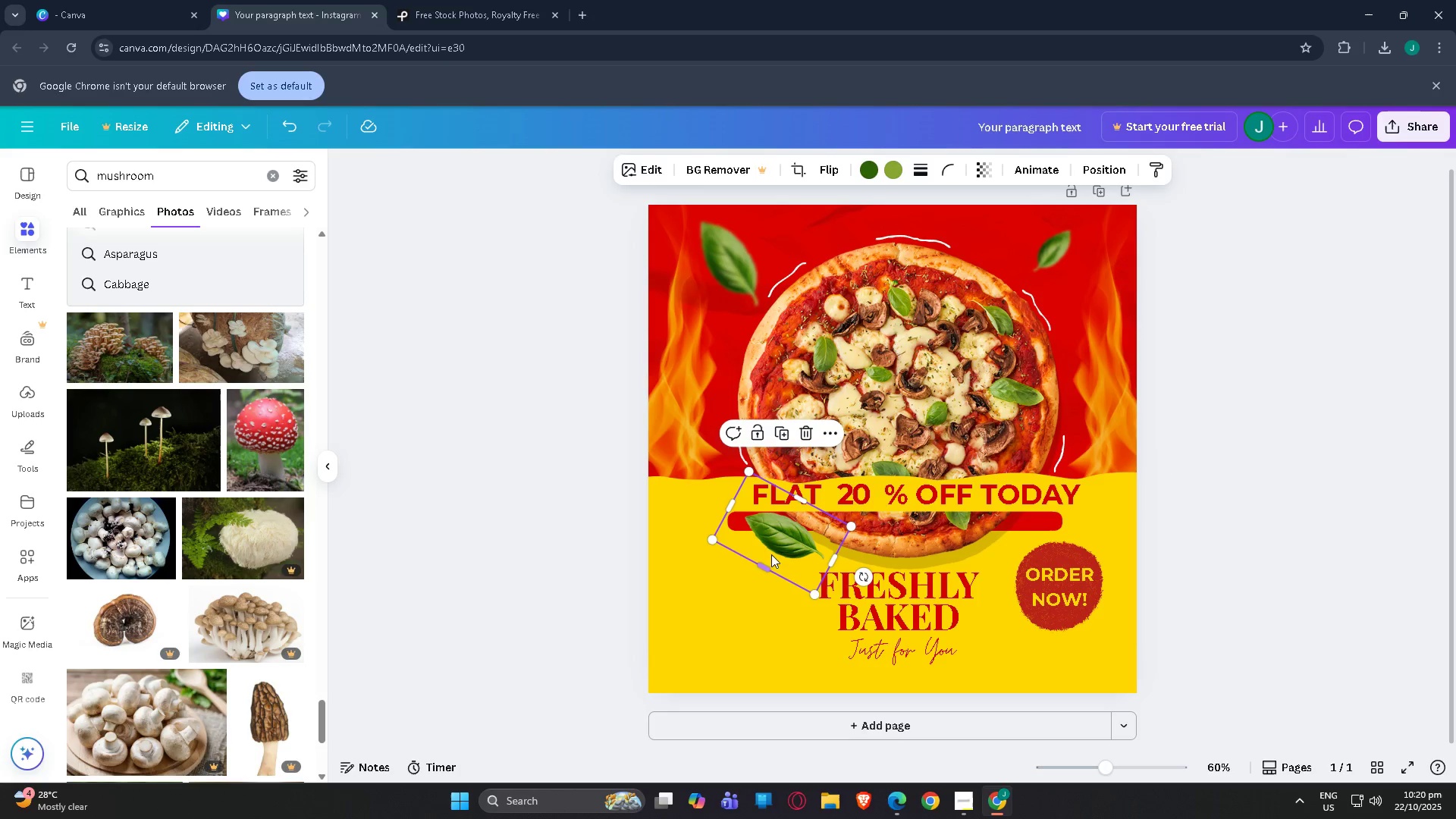 
left_click_drag(start_coordinate=[794, 546], to_coordinate=[783, 559])
 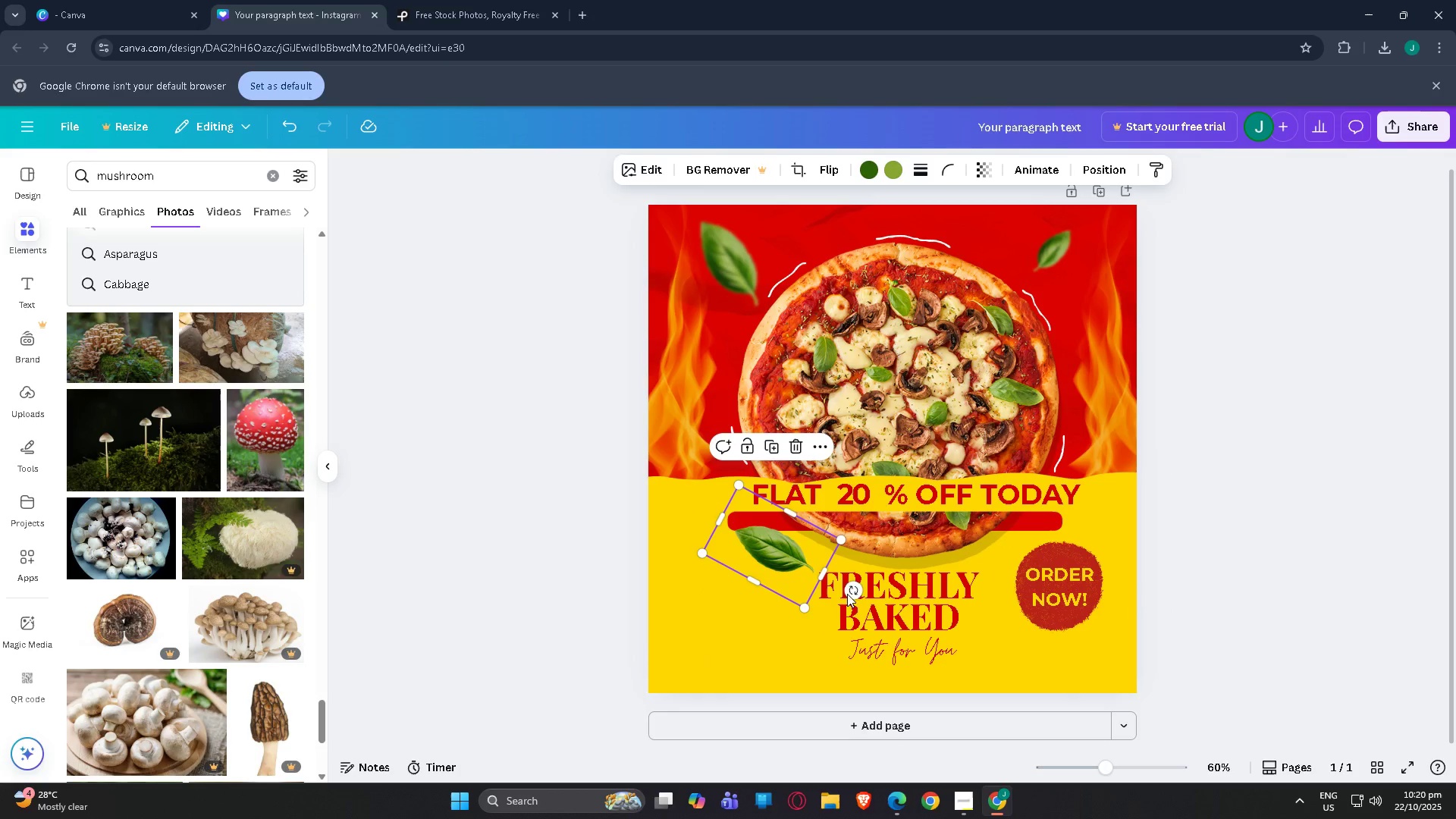 
left_click_drag(start_coordinate=[853, 589], to_coordinate=[827, 575])
 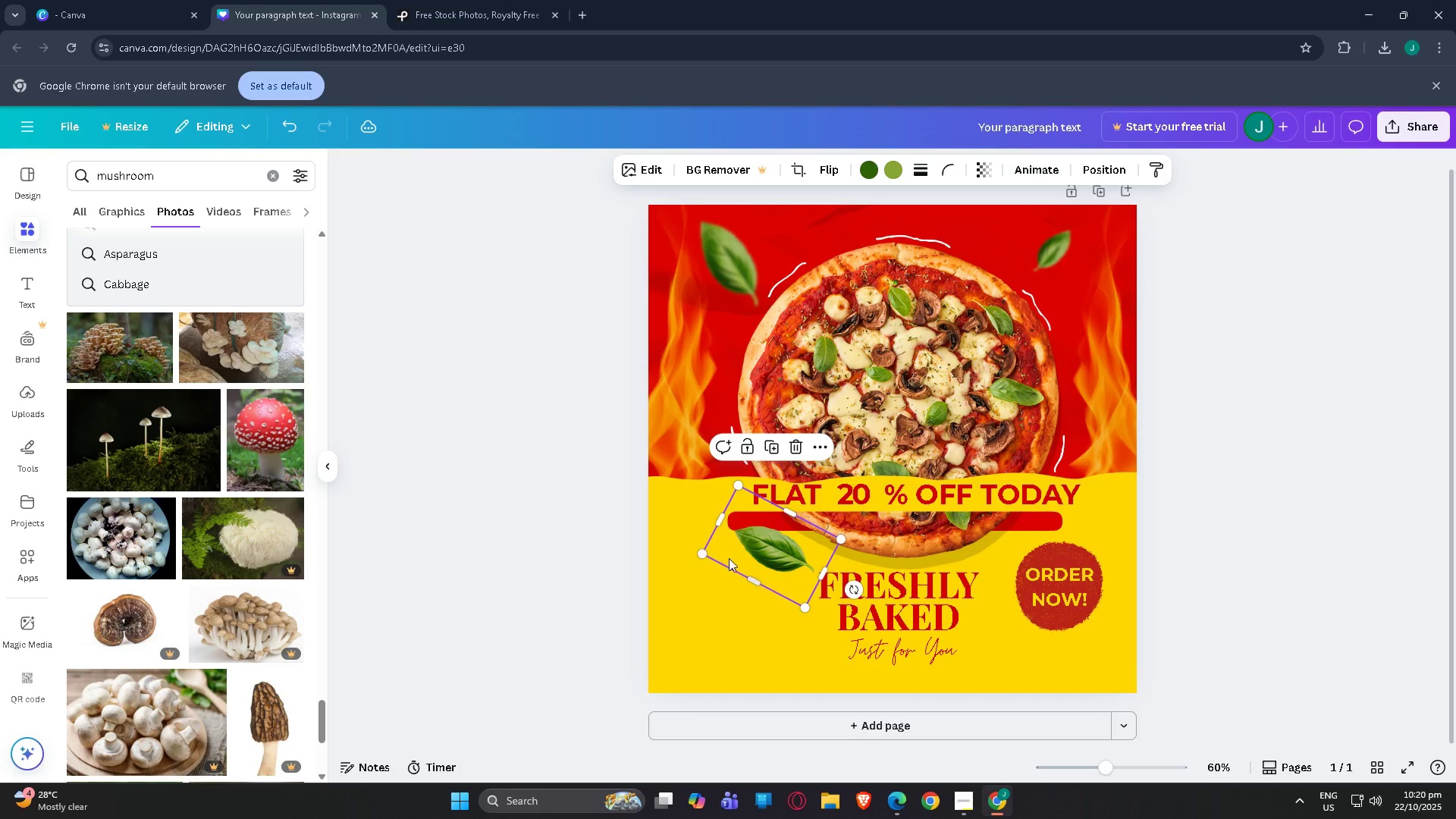 
left_click_drag(start_coordinate=[730, 558], to_coordinate=[764, 551])
 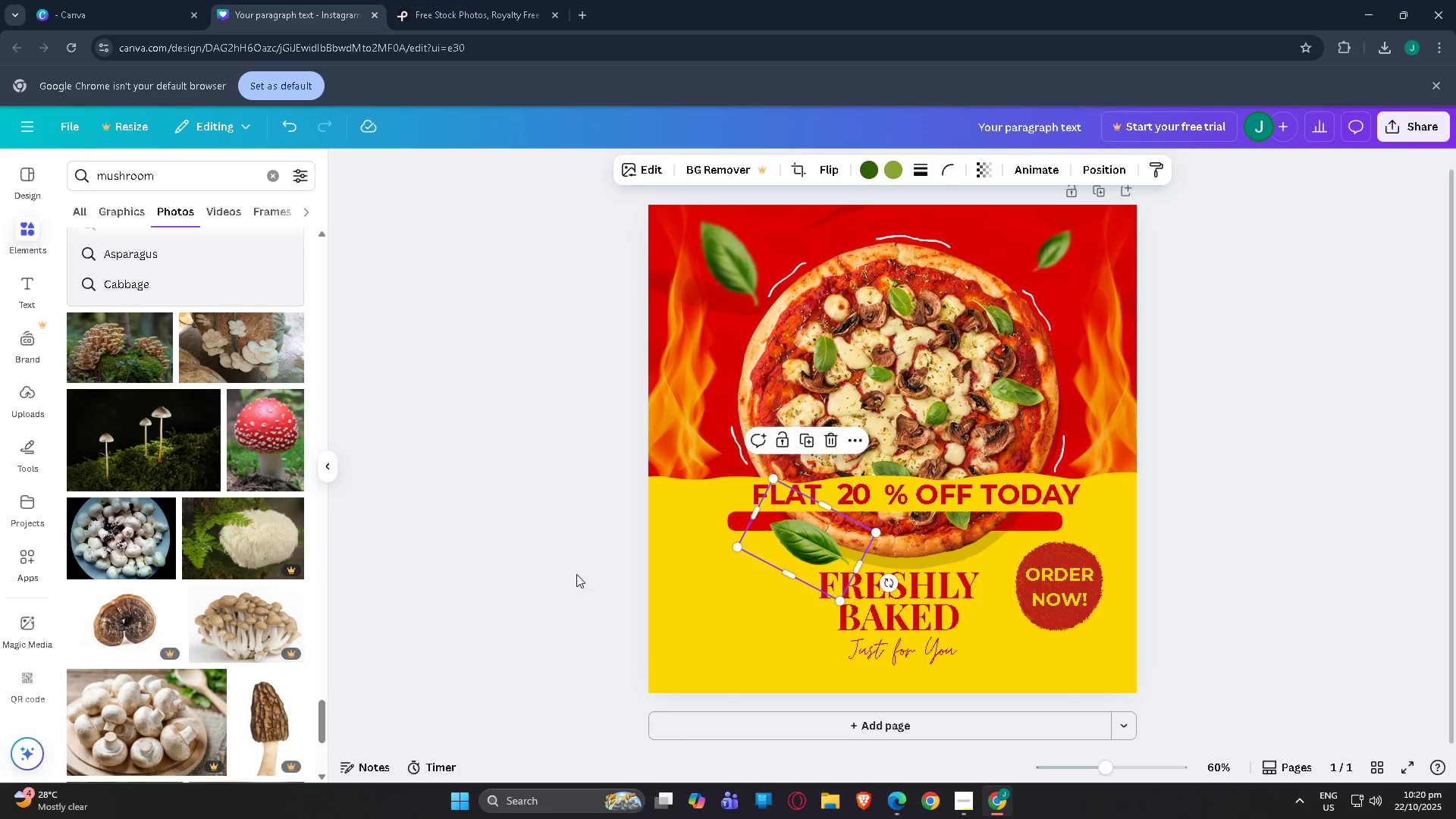 
left_click([576, 574])
 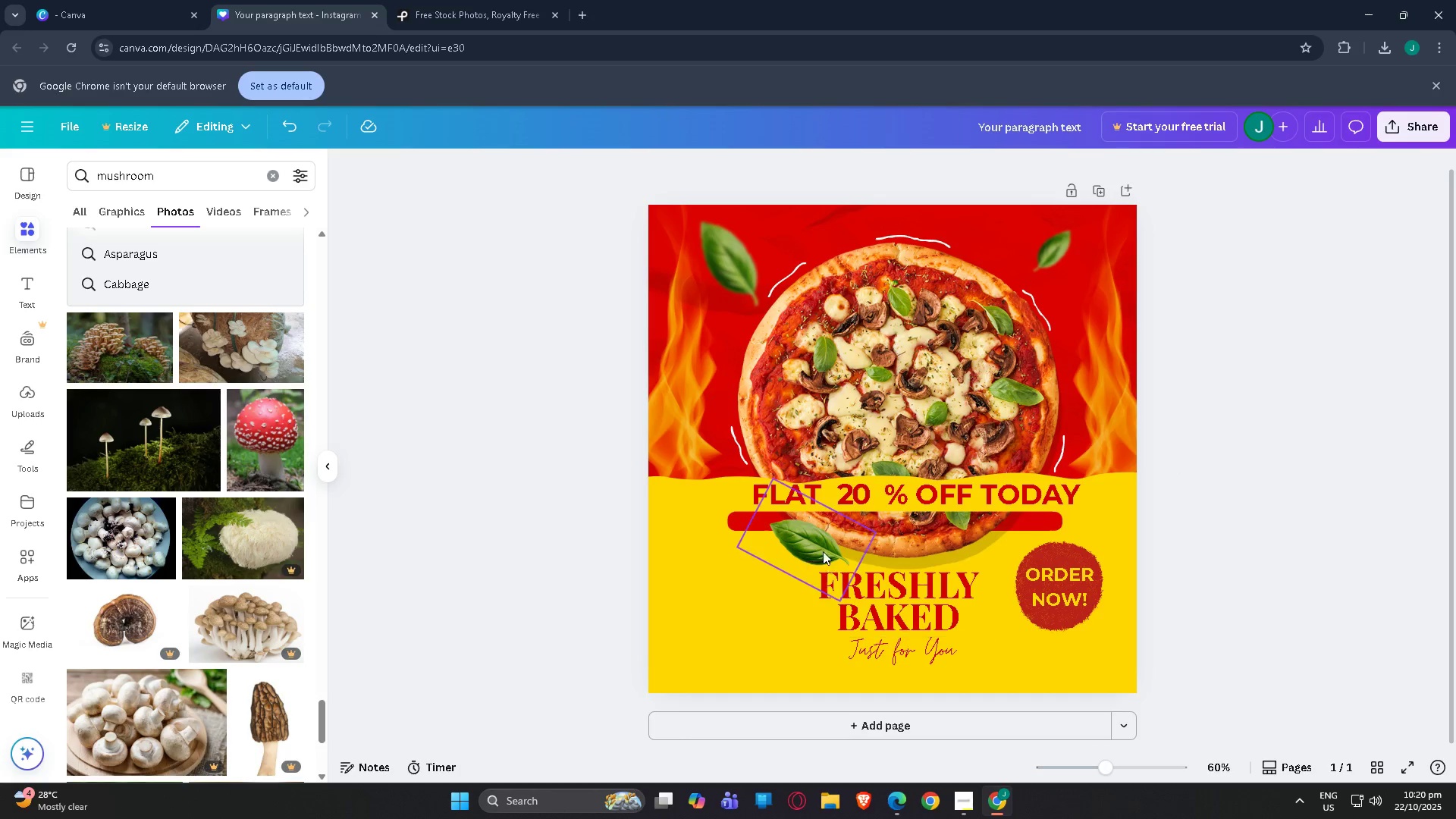 
left_click_drag(start_coordinate=[807, 548], to_coordinate=[798, 544])
 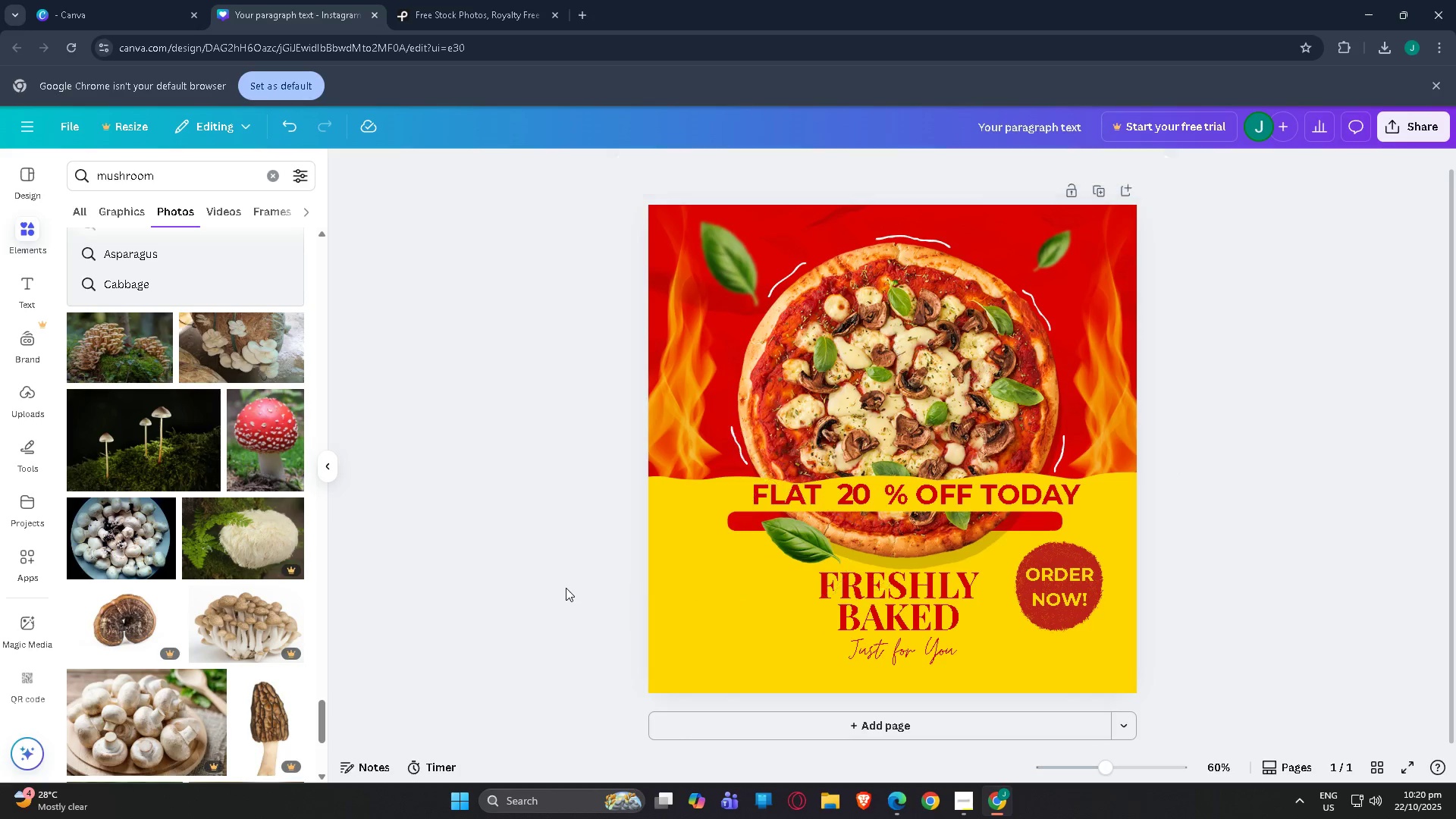 
left_click([566, 588])
 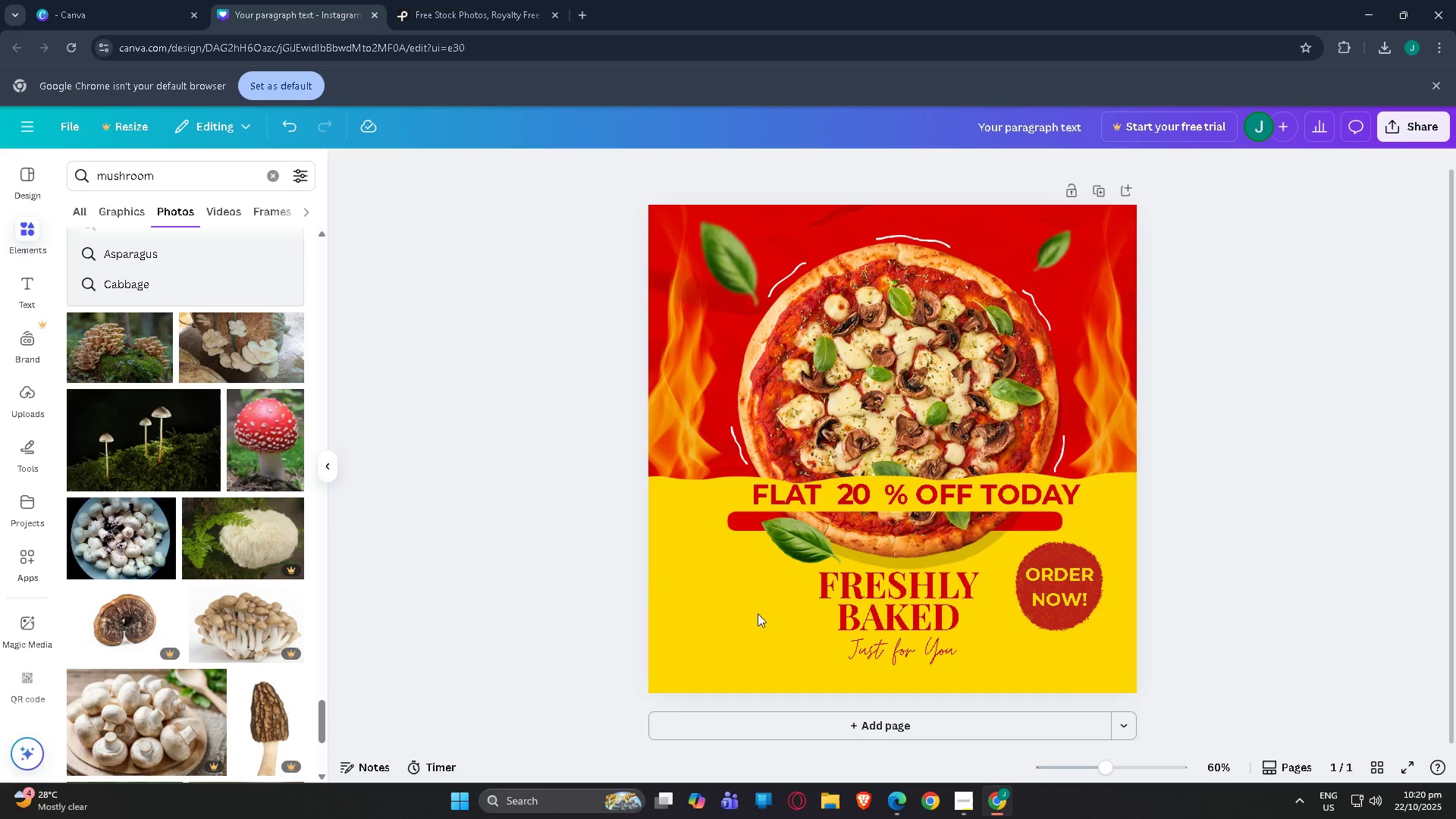 
scroll: coordinate [833, 589], scroll_direction: up, amount: 2.0
 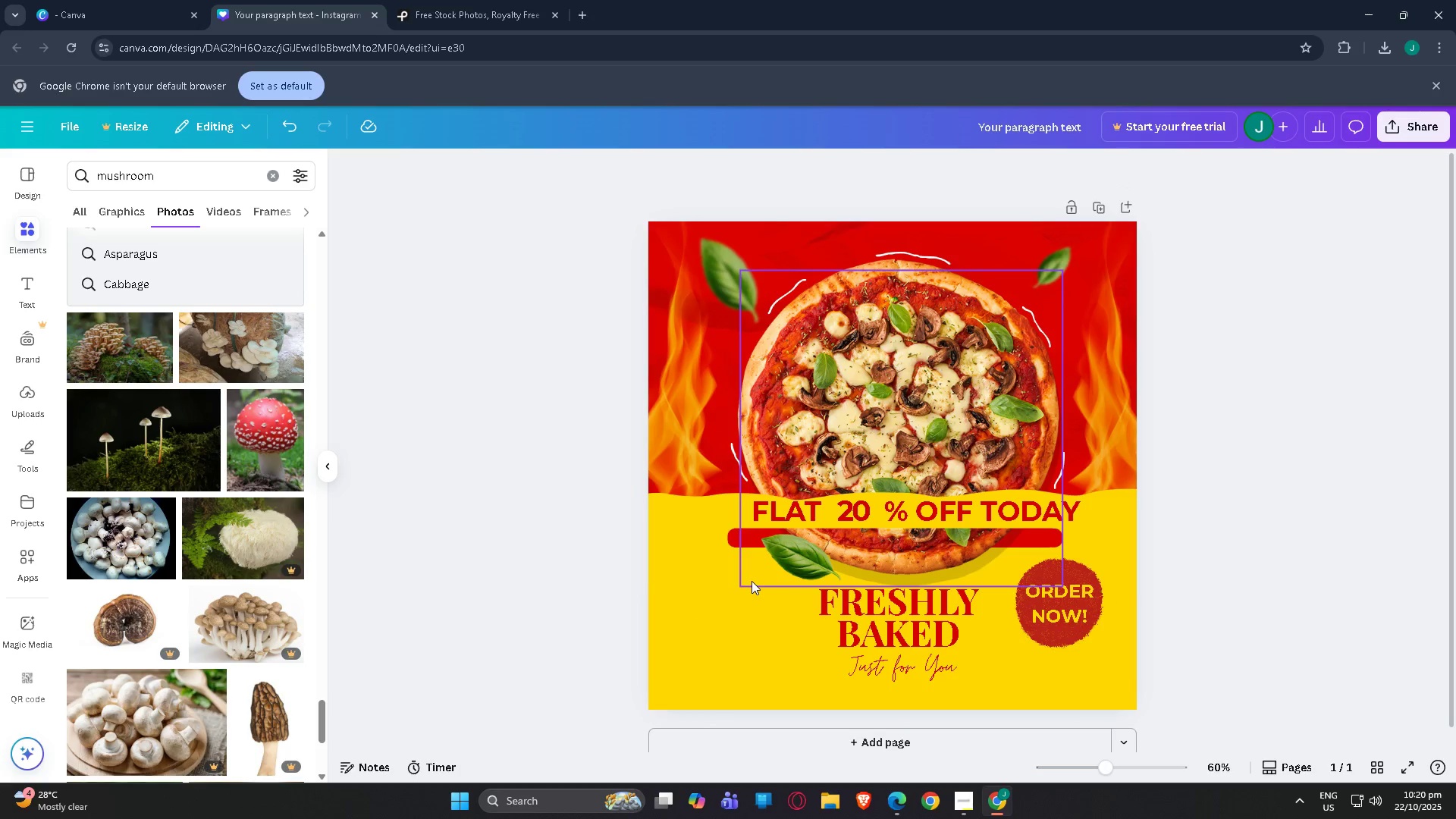 
left_click_drag(start_coordinate=[778, 555], to_coordinate=[779, 551])
 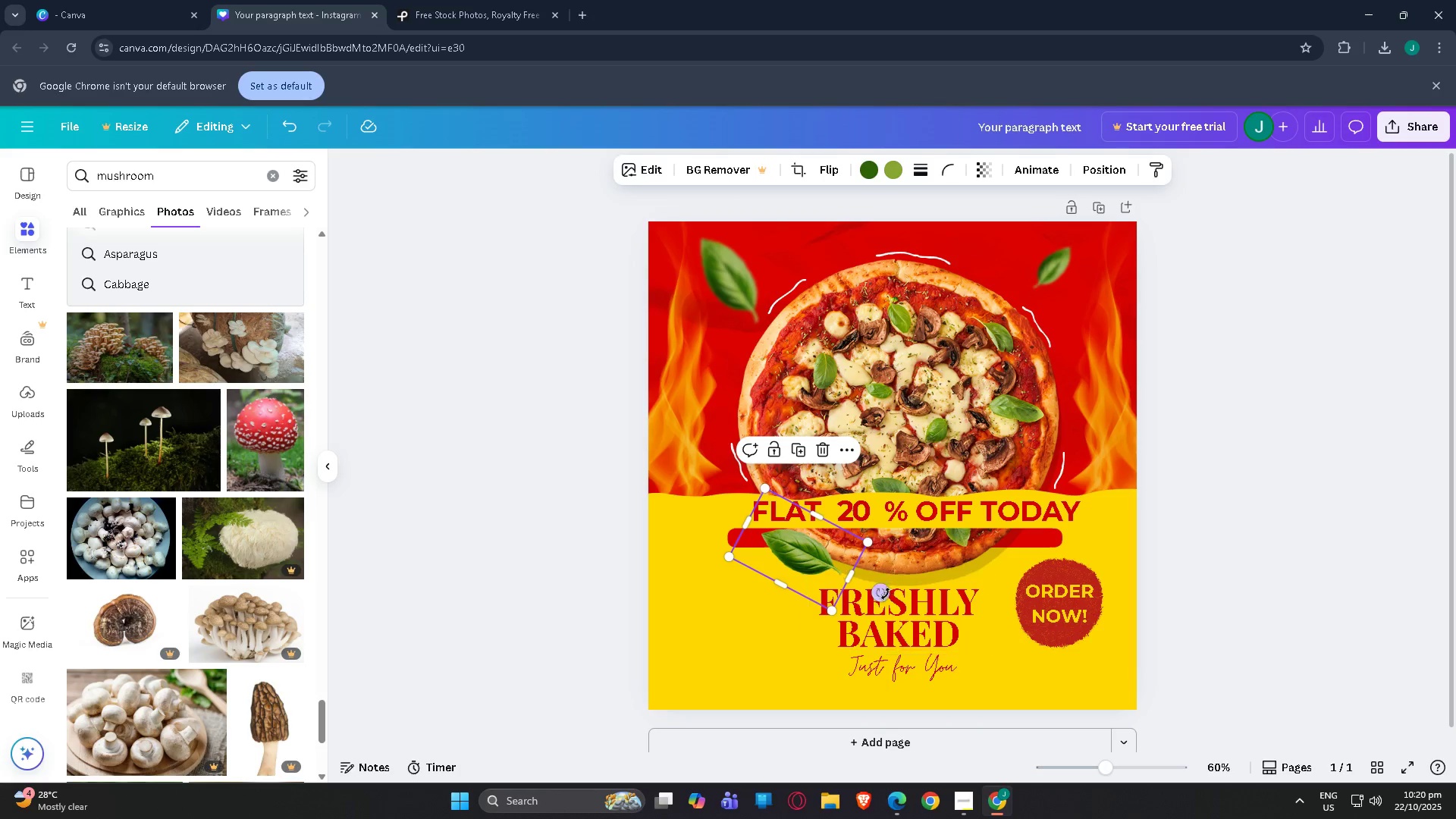 
left_click_drag(start_coordinate=[886, 595], to_coordinate=[866, 599])
 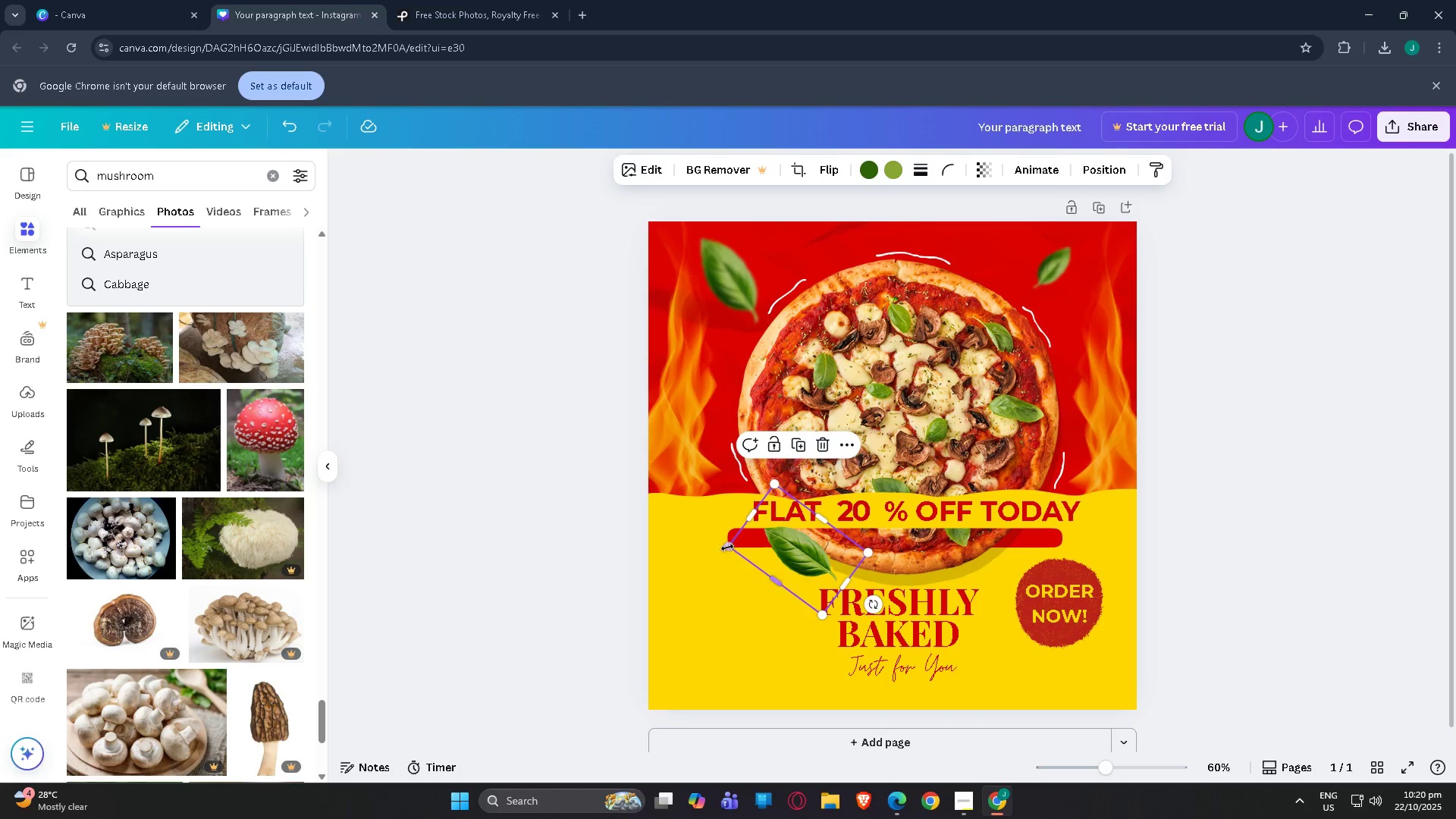 
left_click_drag(start_coordinate=[727, 548], to_coordinate=[752, 557])
 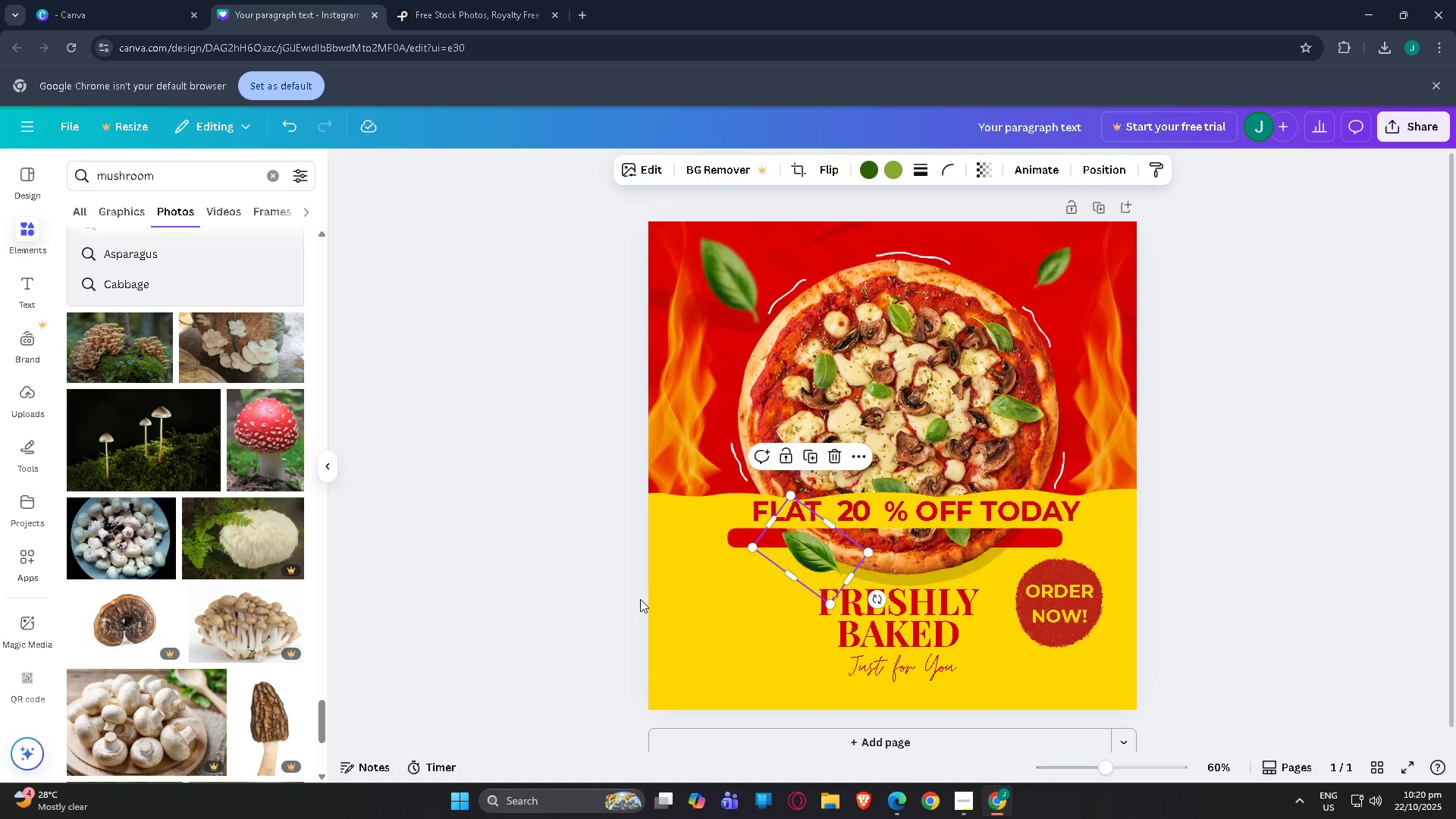 
left_click([640, 599])
 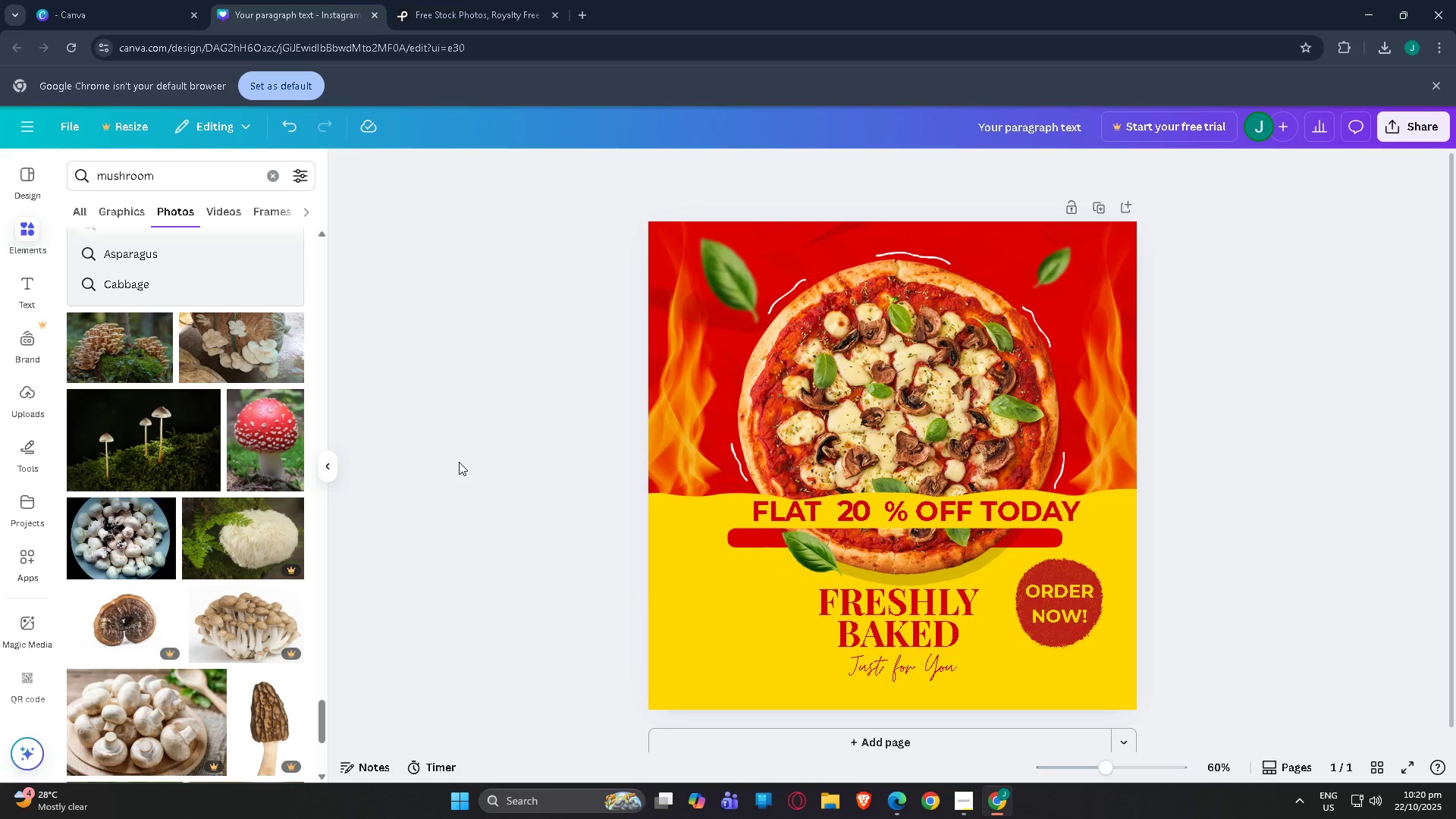 
scroll: coordinate [426, 516], scroll_direction: up, amount: 1.0
 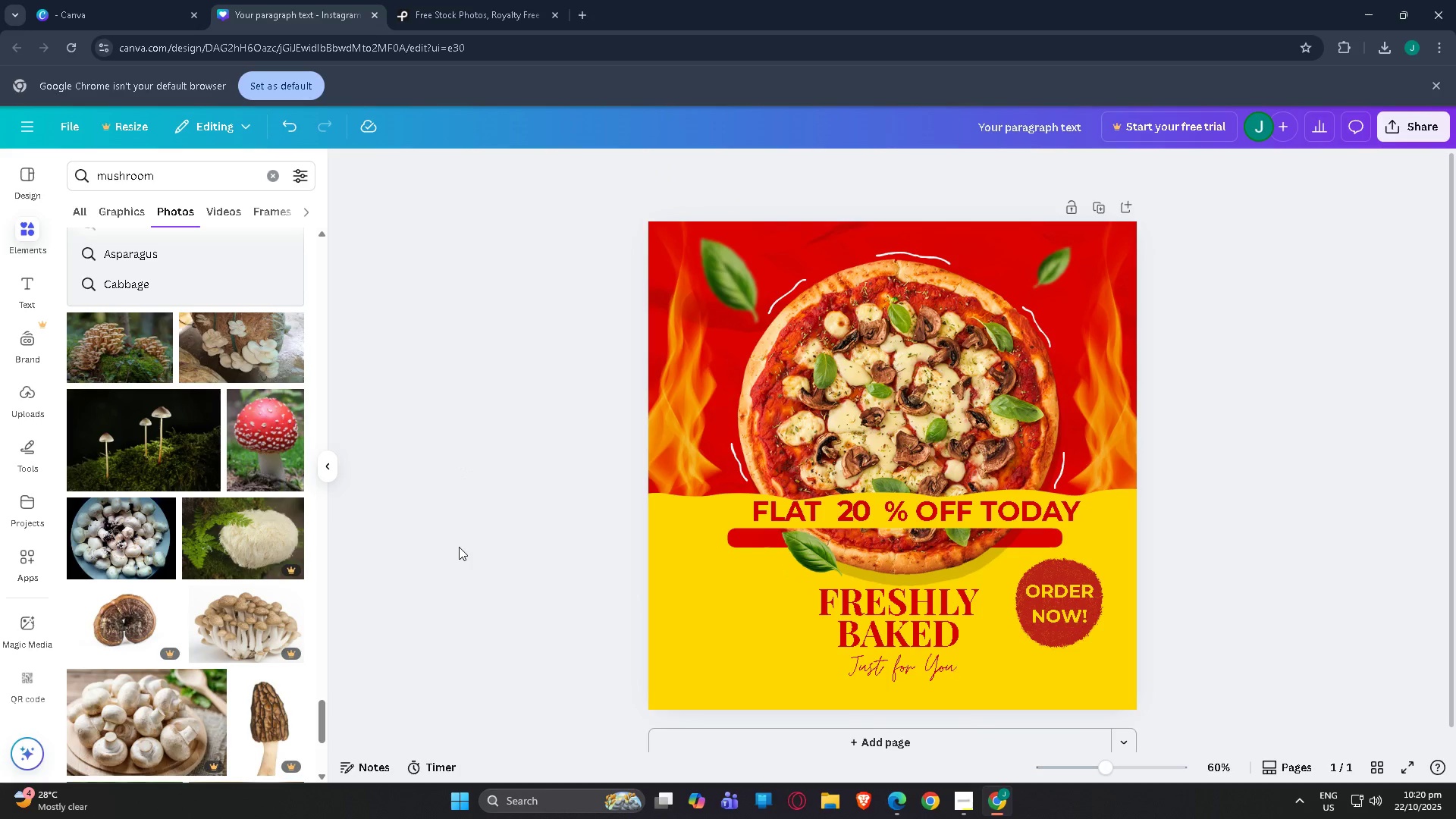 
scroll: coordinate [463, 554], scroll_direction: down, amount: 2.0
 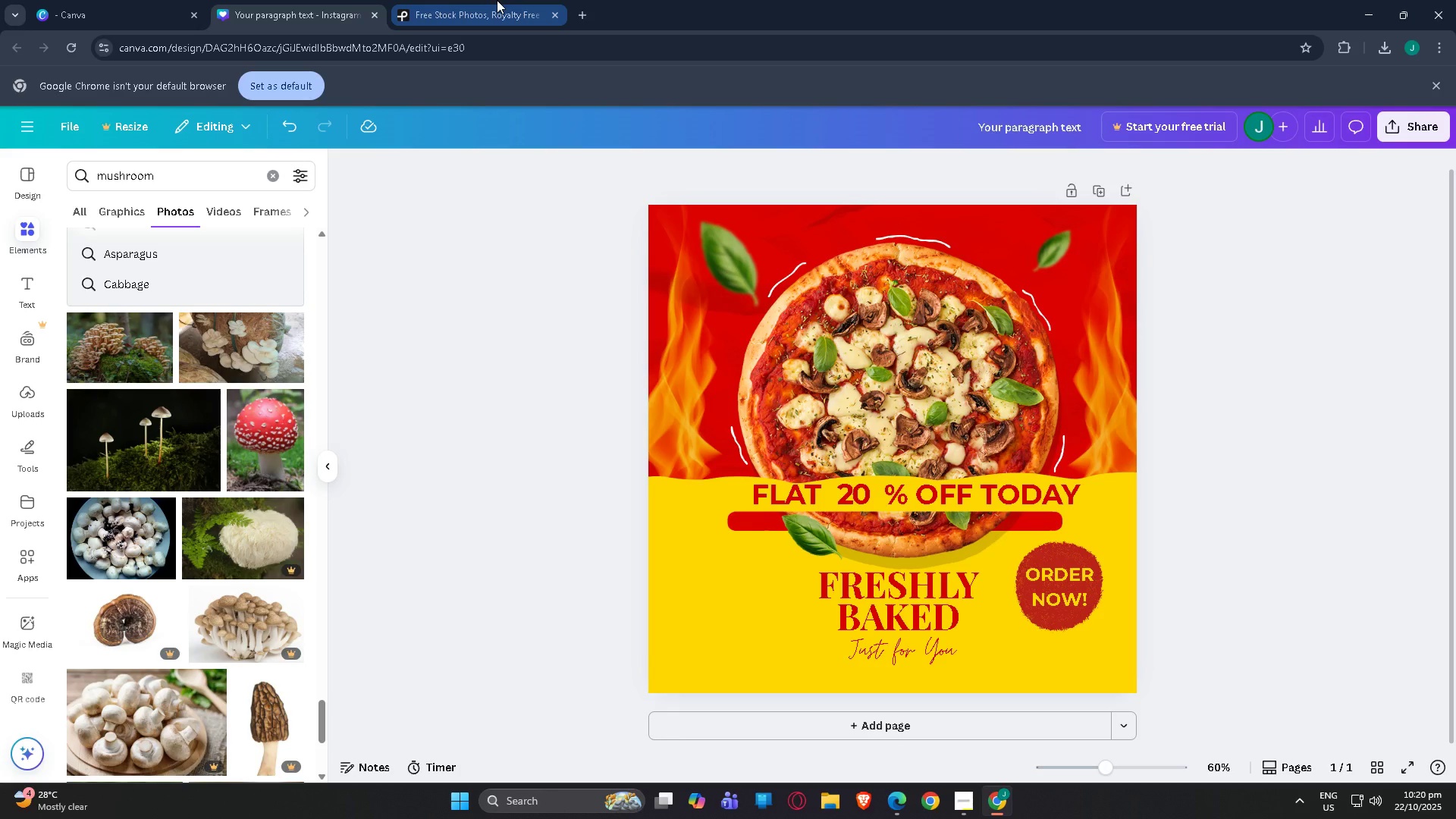 
left_click([497, 0])
 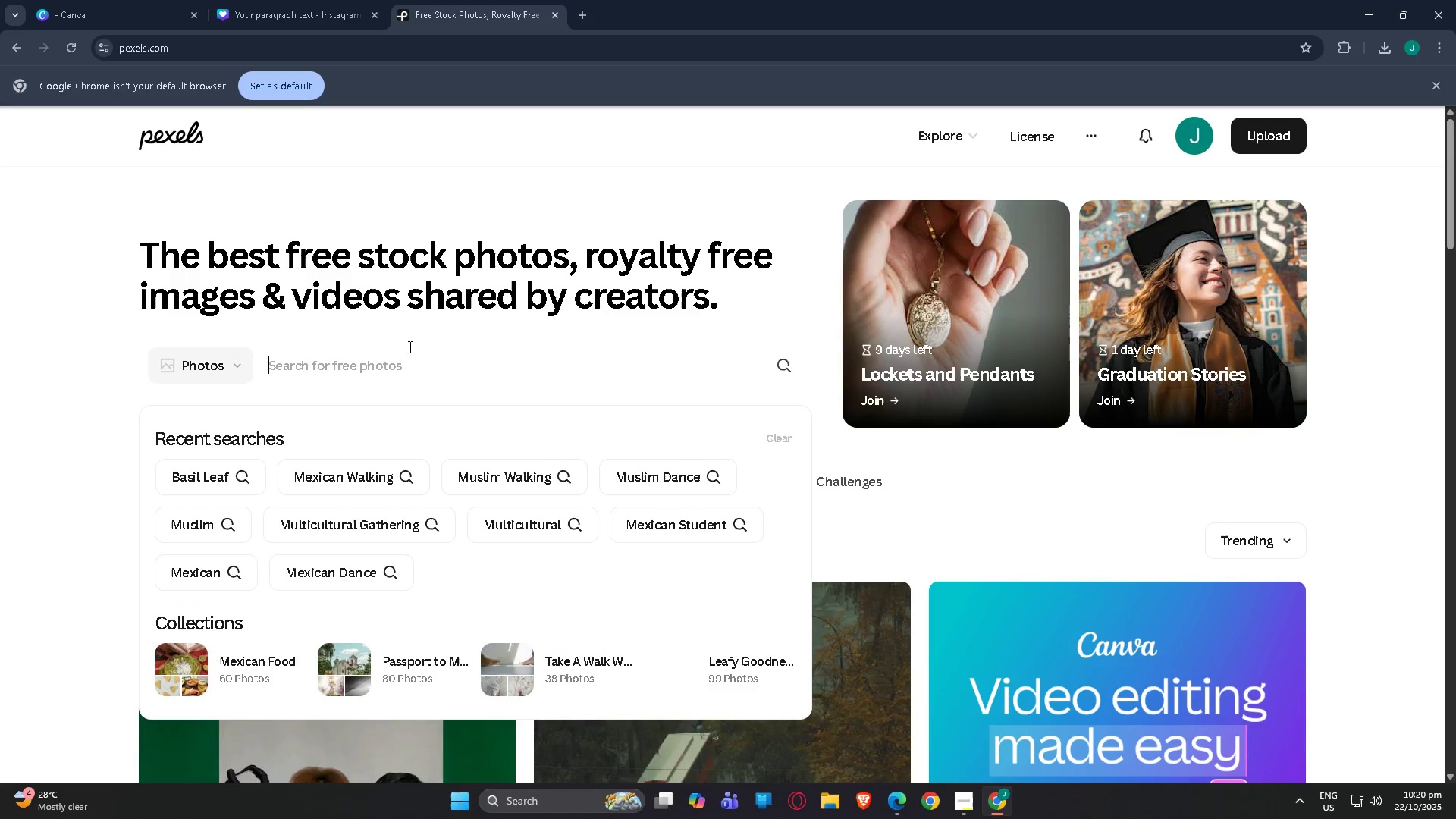 
type(n)
key(Backspace)
key(Backspace)
type(musho)
key(Backspace)
type(room)
 